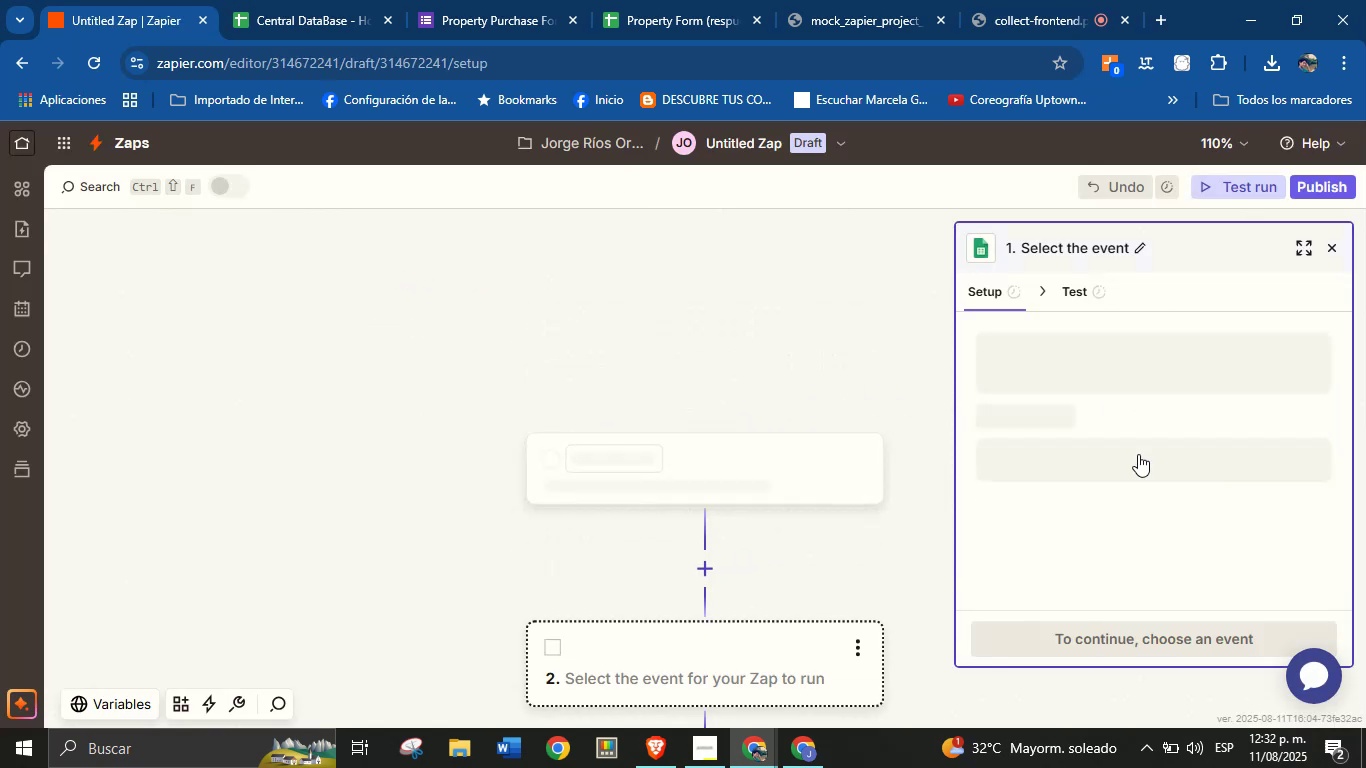 
mouse_move([1156, 355])
 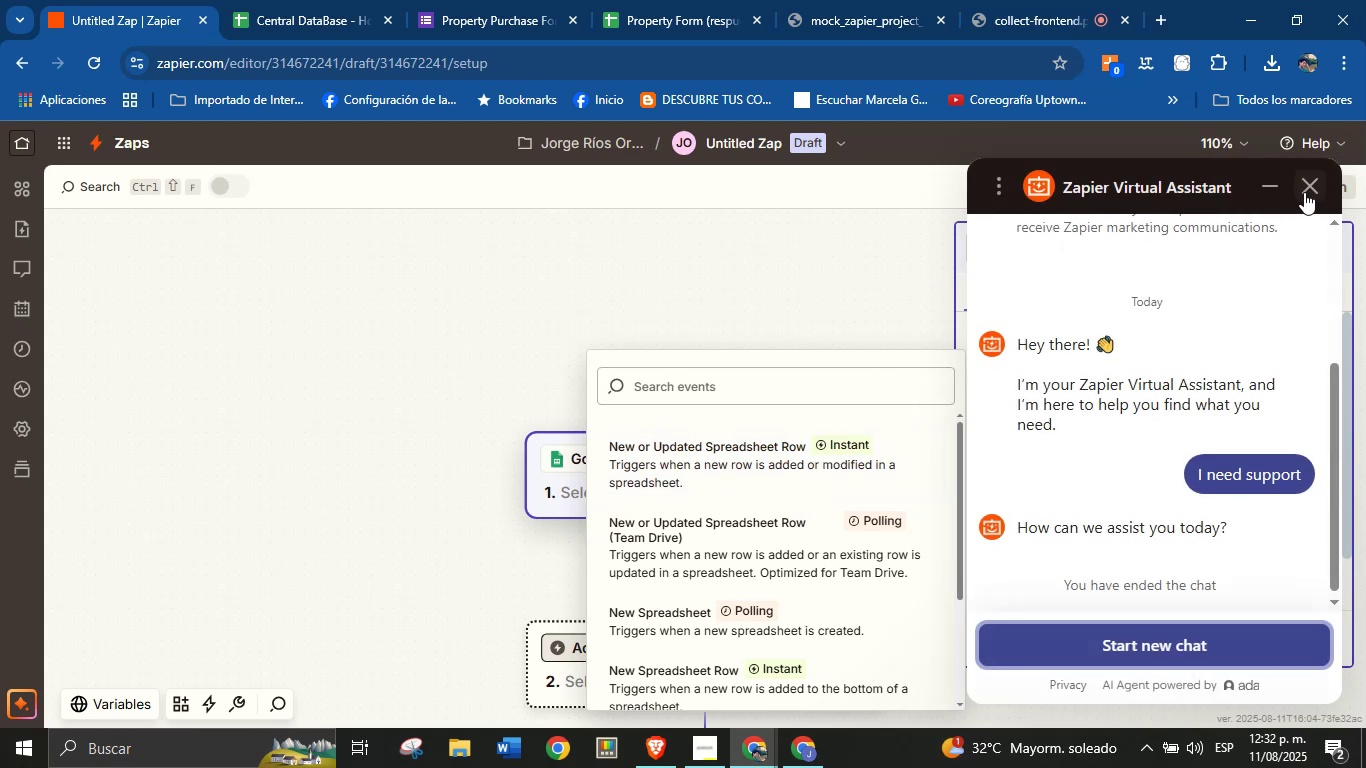 
wait(6.79)
 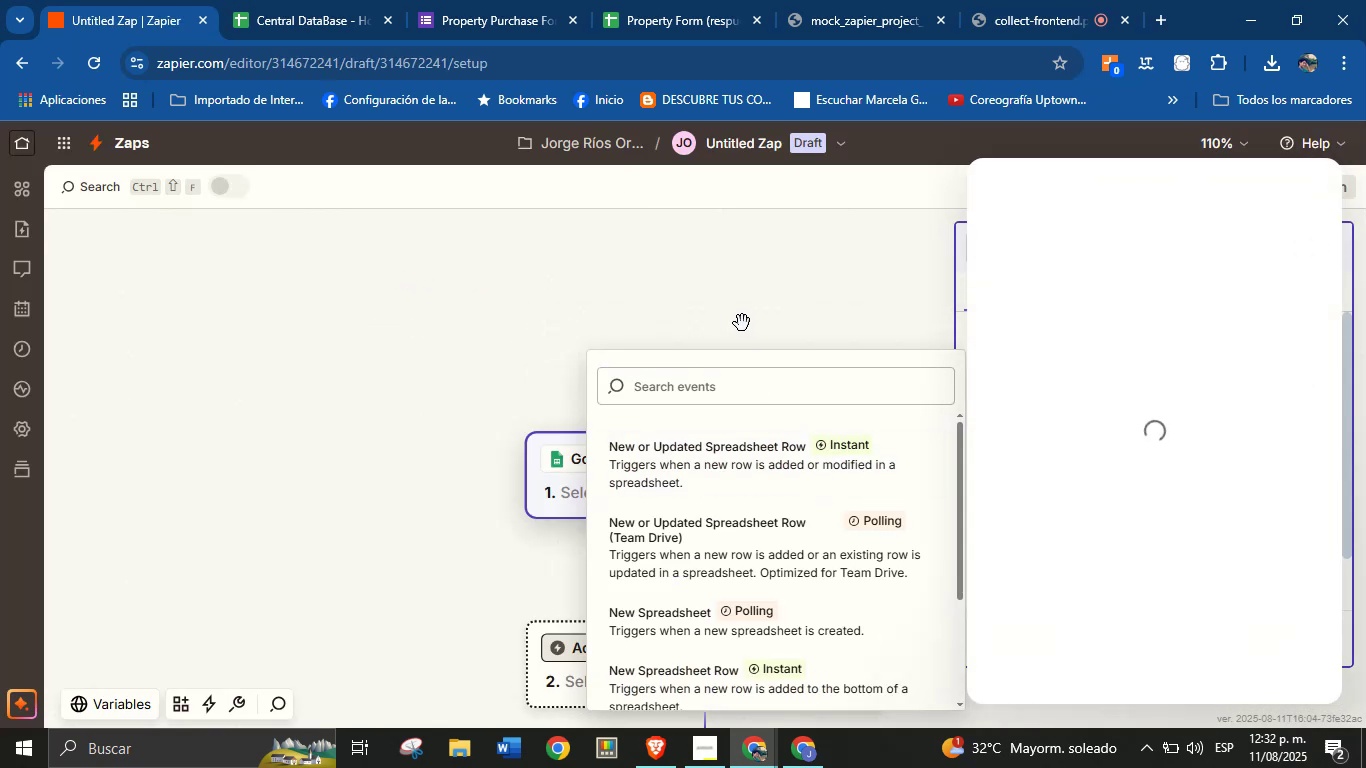 
scroll: coordinate [734, 521], scroll_direction: down, amount: 1.0
 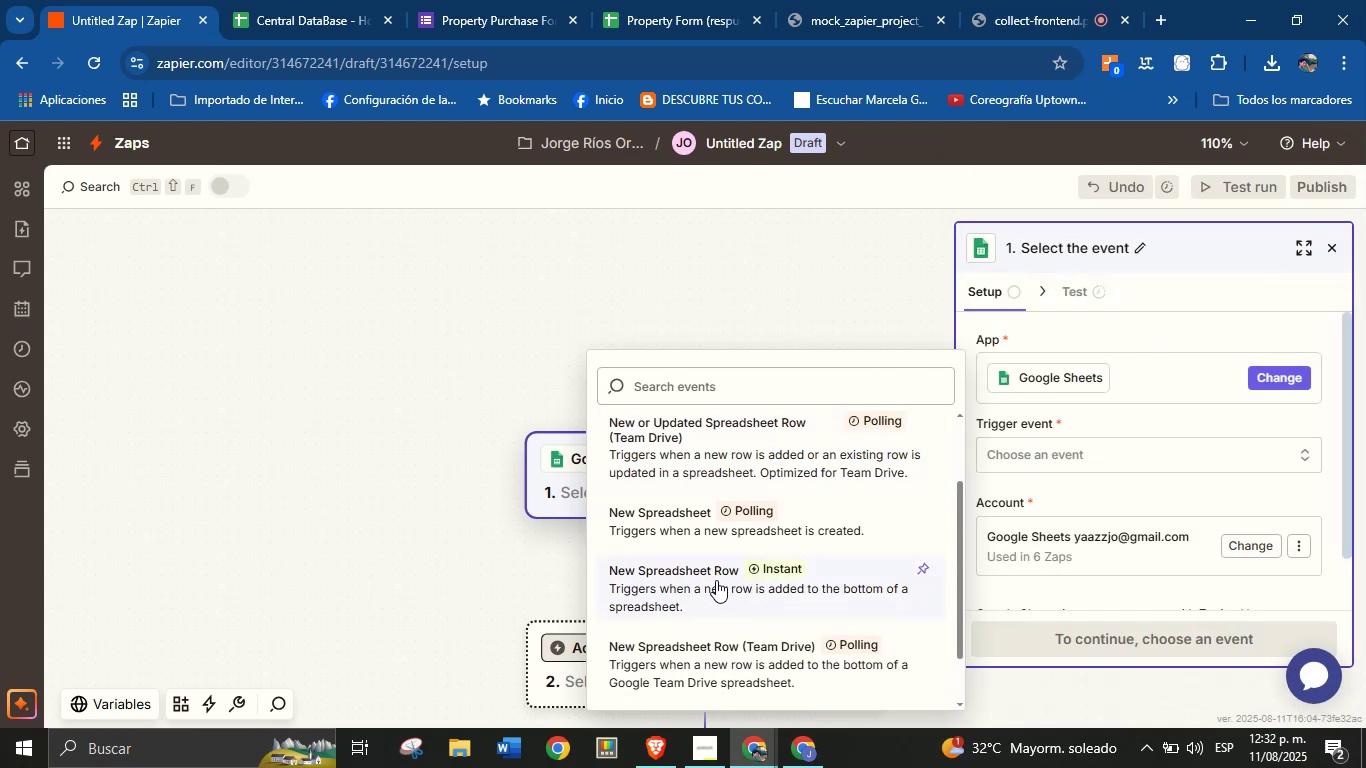 
scroll: coordinate [720, 561], scroll_direction: up, amount: 3.0
 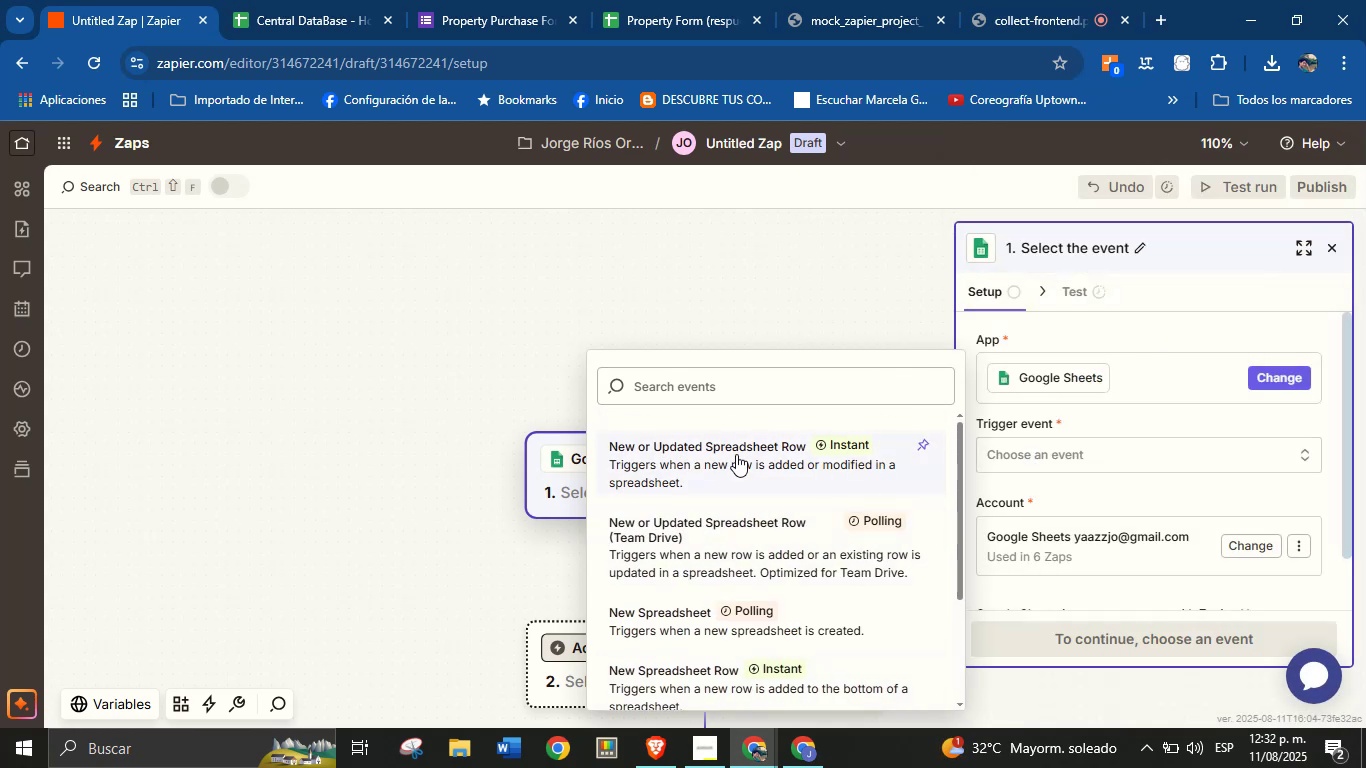 
left_click([736, 454])
 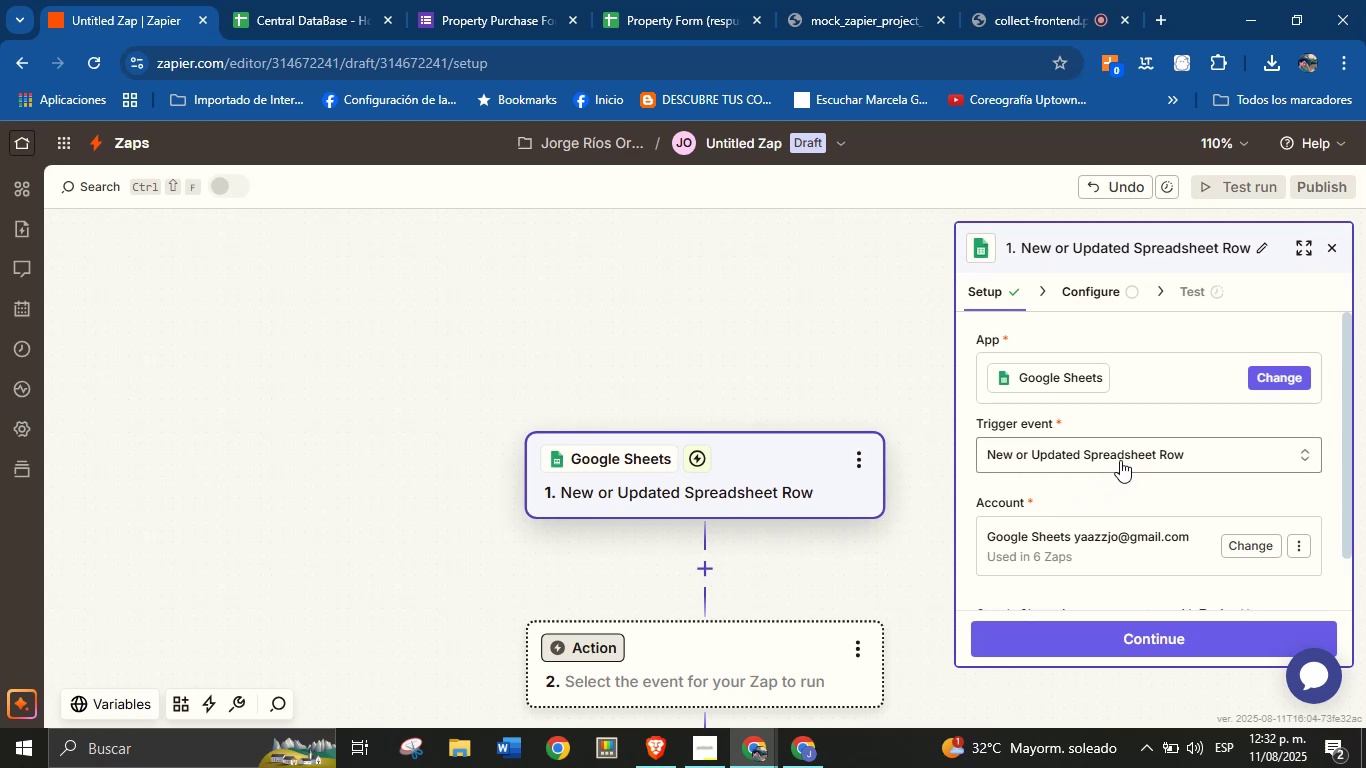 
wait(7.3)
 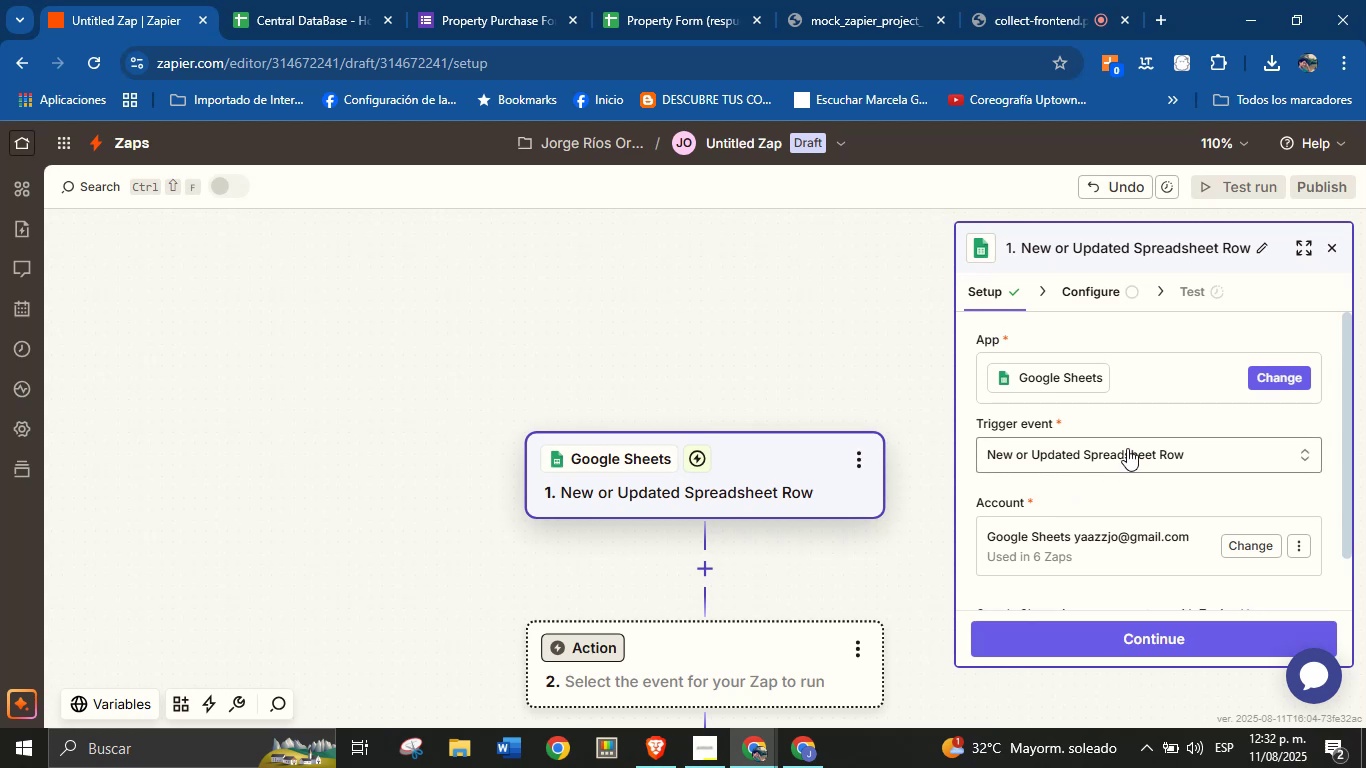 
left_click([1124, 455])
 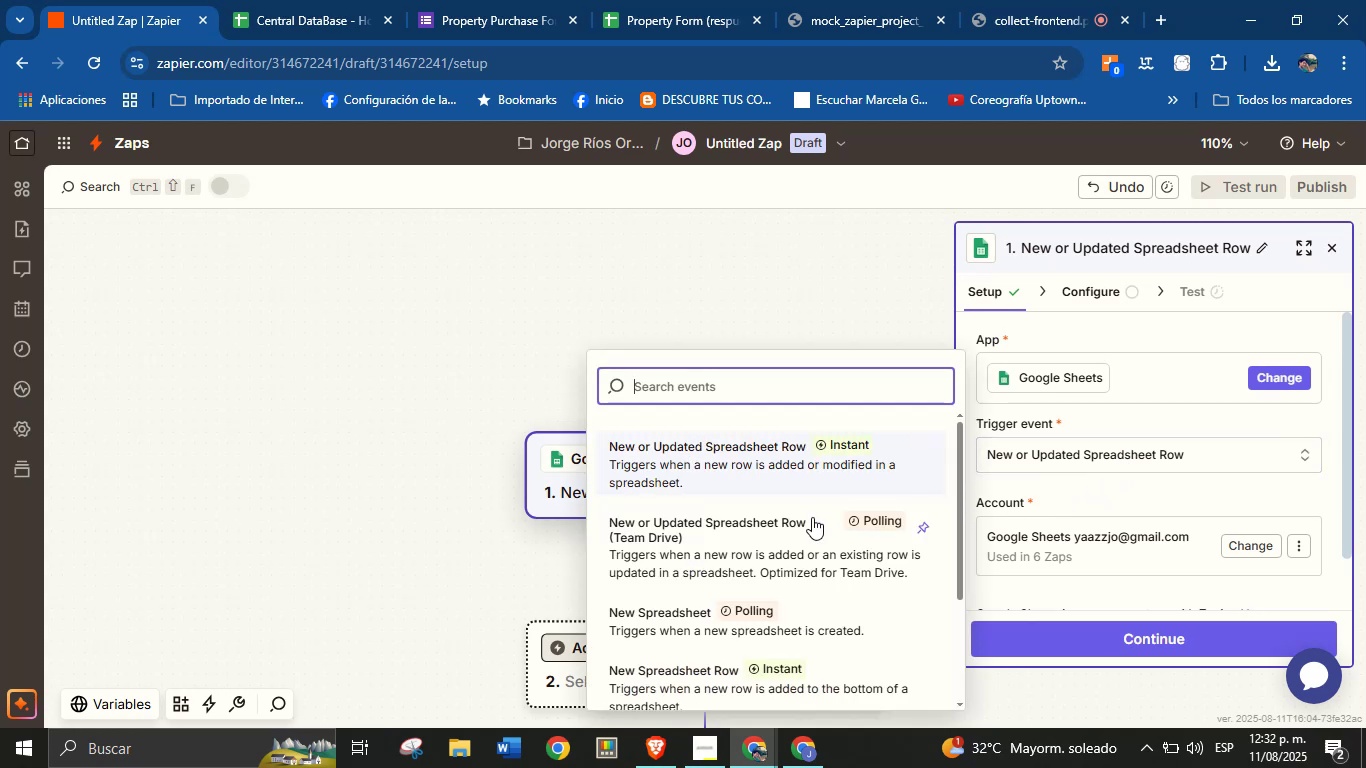 
scroll: coordinate [742, 537], scroll_direction: down, amount: 3.0
 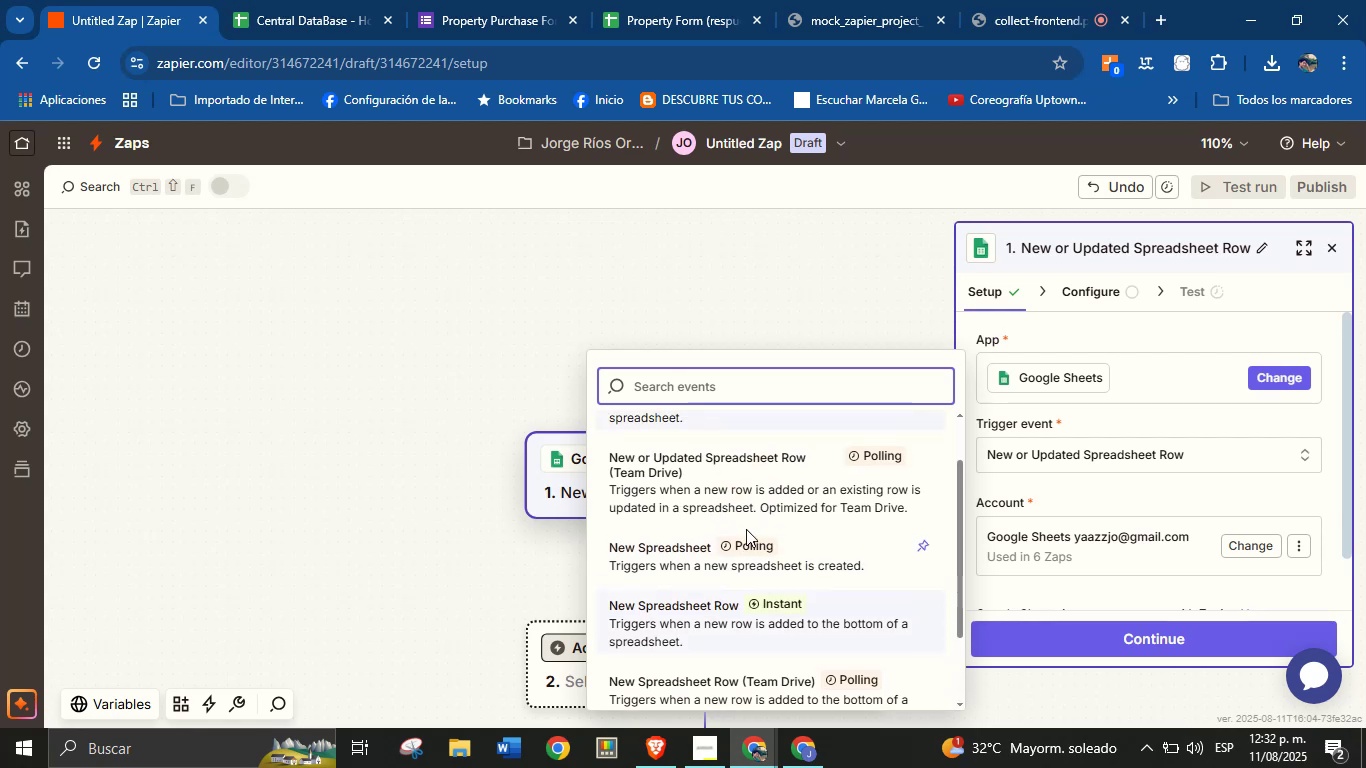 
scroll: coordinate [756, 527], scroll_direction: up, amount: 3.0
 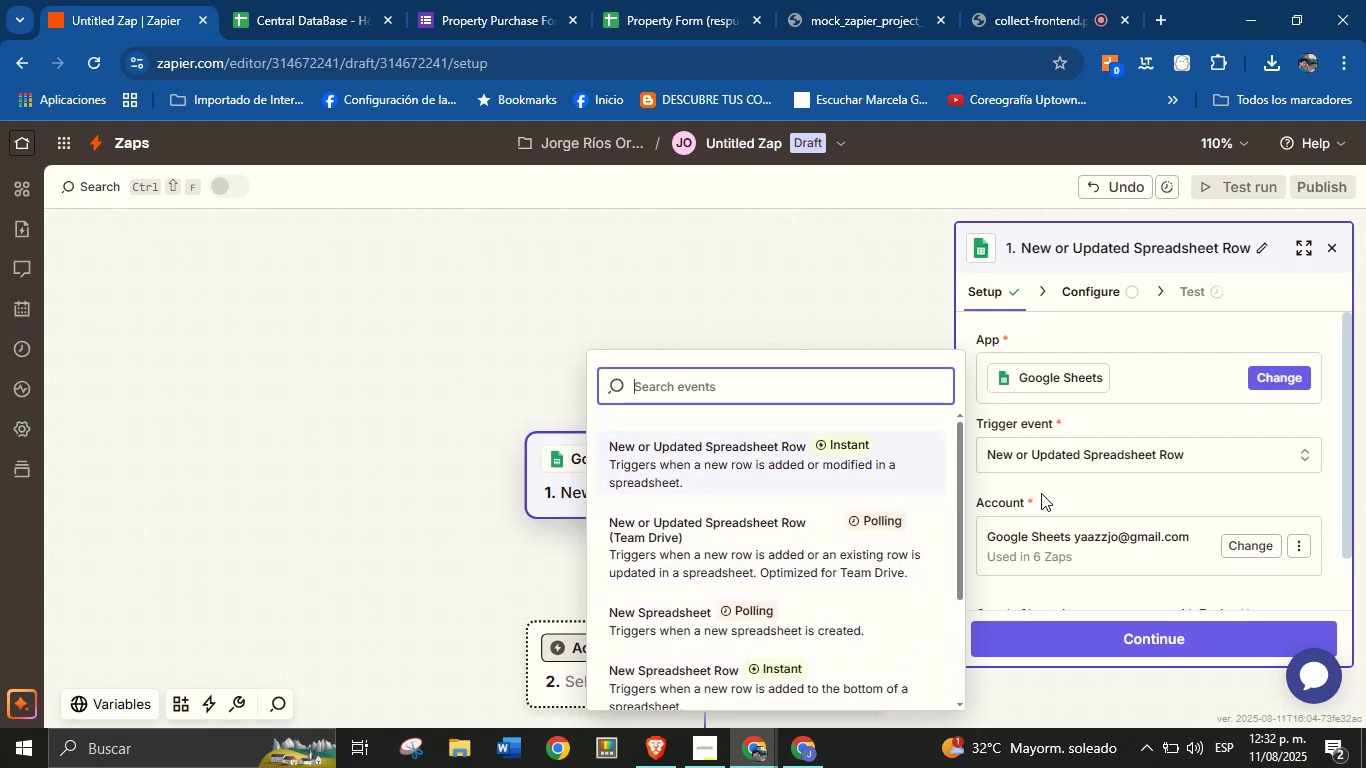 
left_click([1066, 483])
 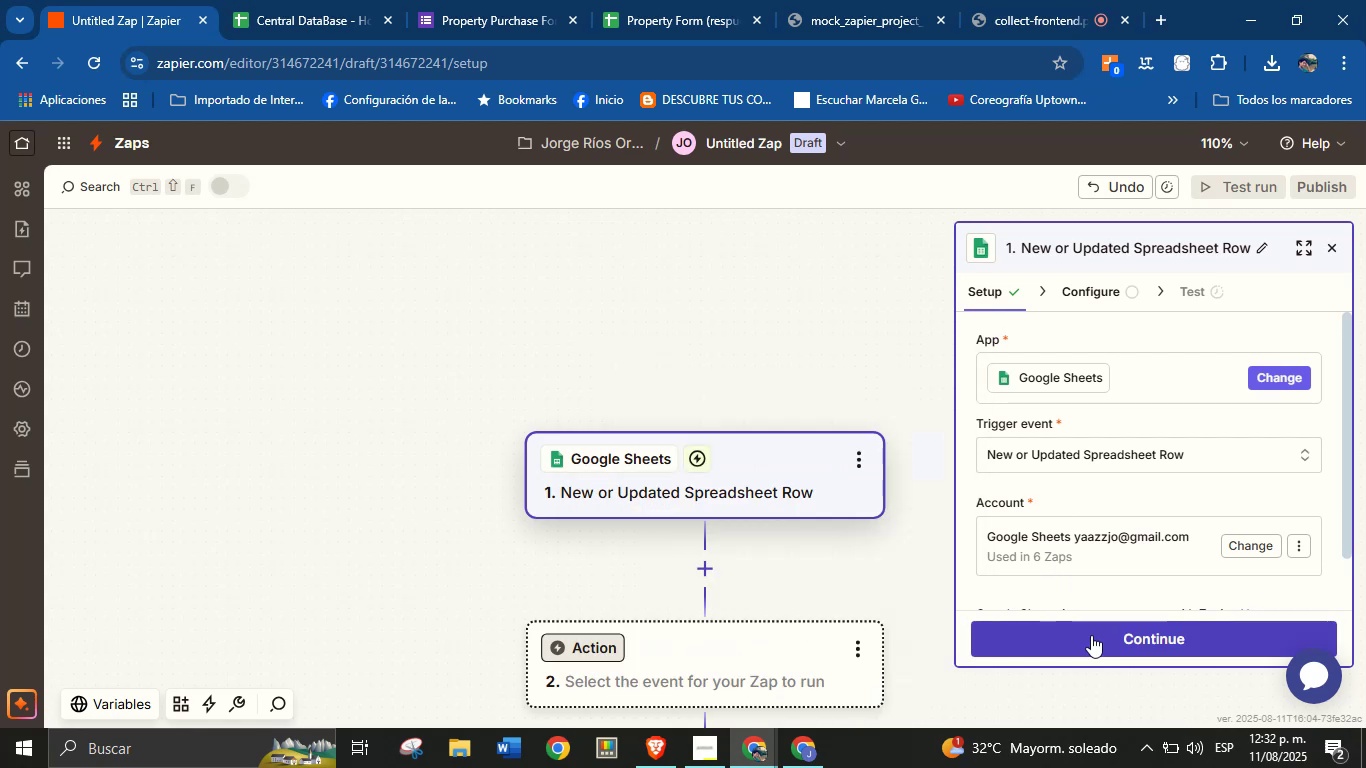 
left_click([1095, 644])
 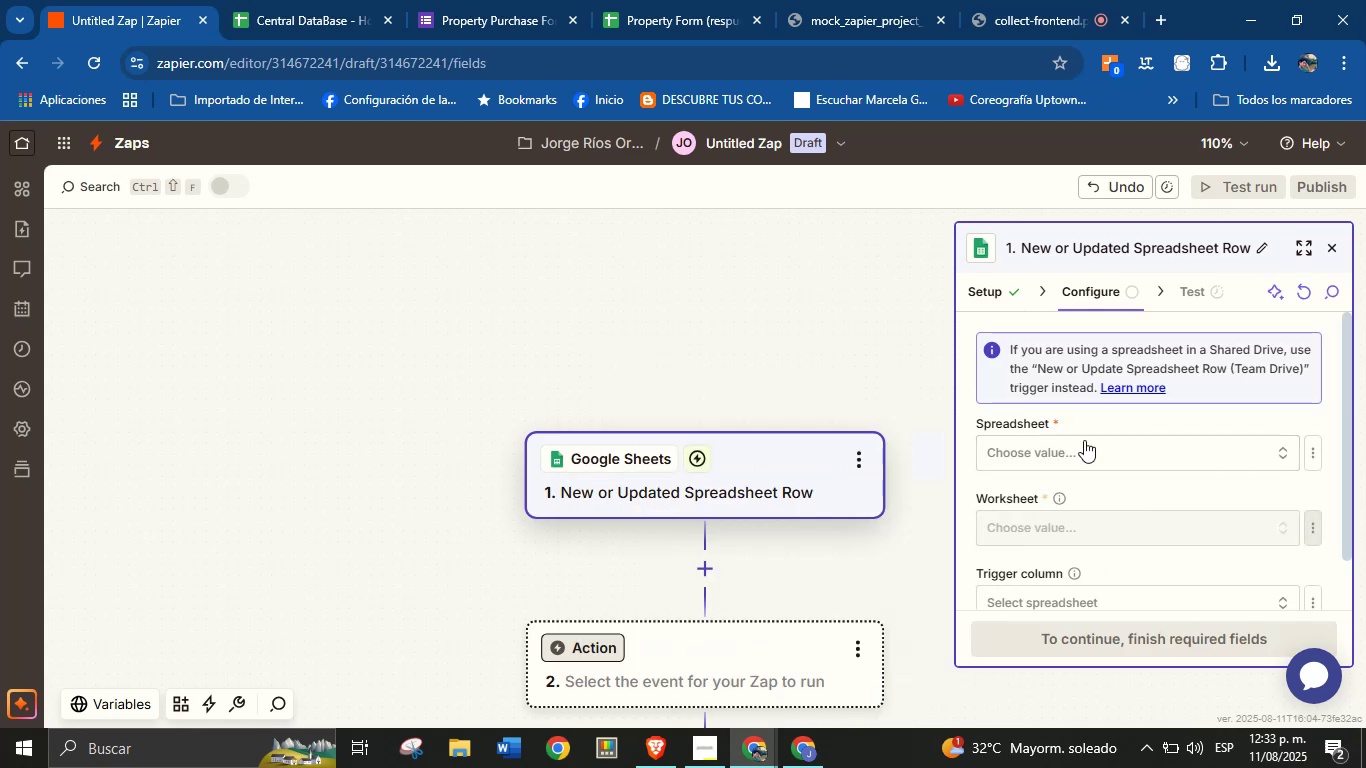 
left_click([1081, 452])
 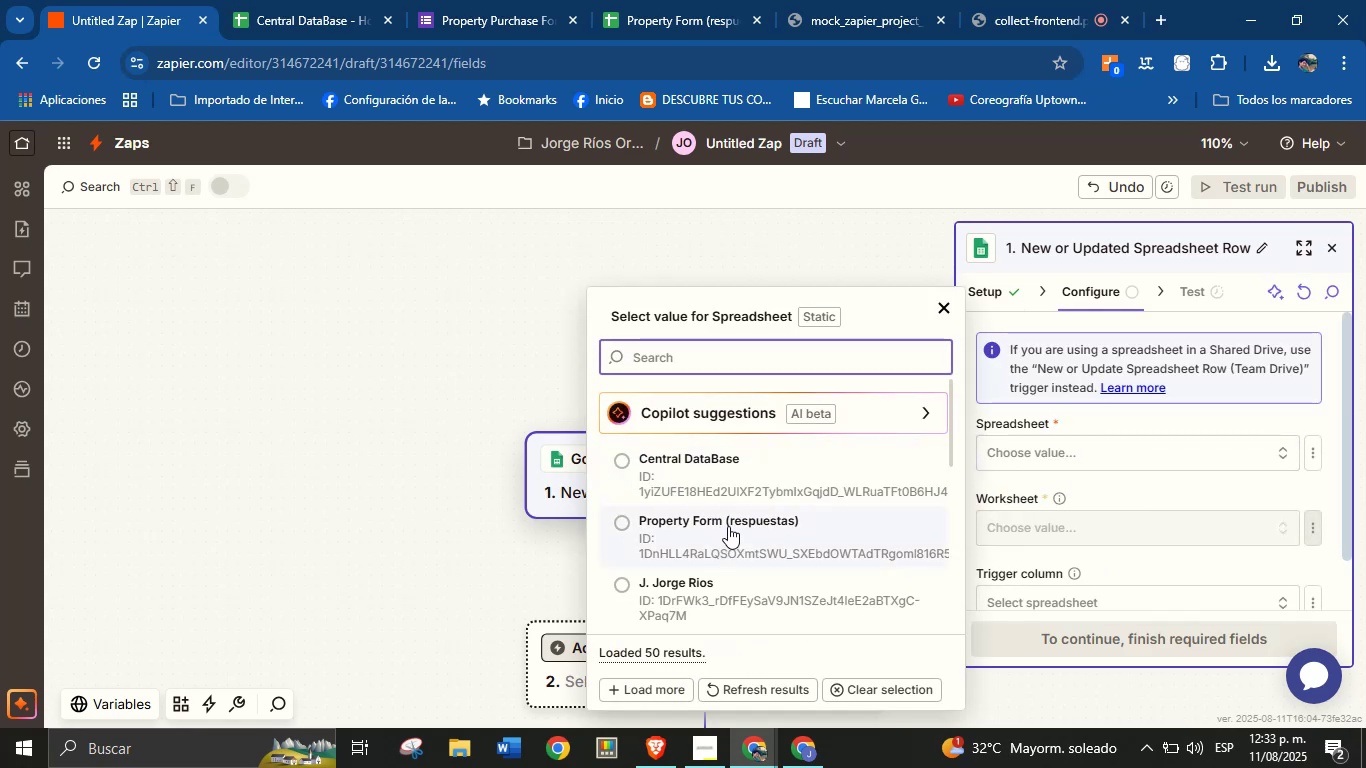 
left_click([745, 523])
 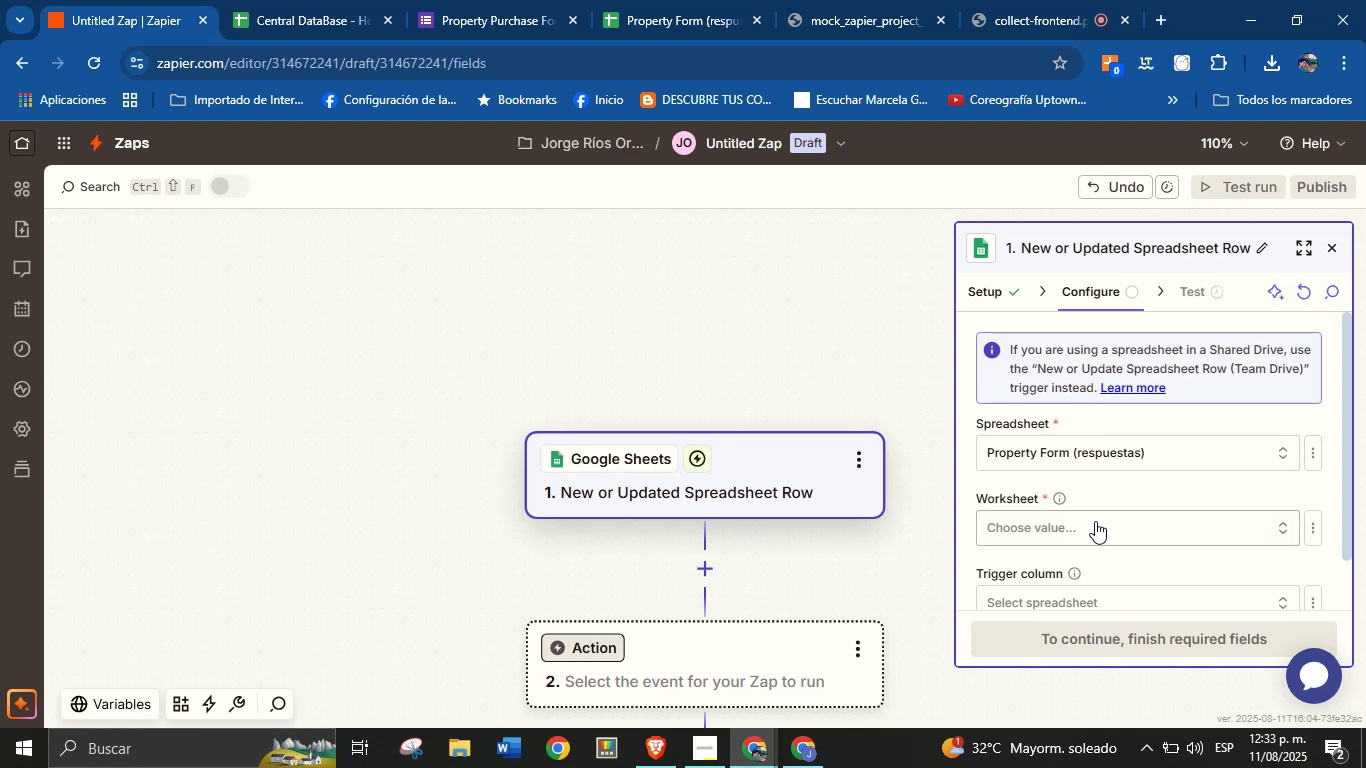 
left_click([1092, 523])
 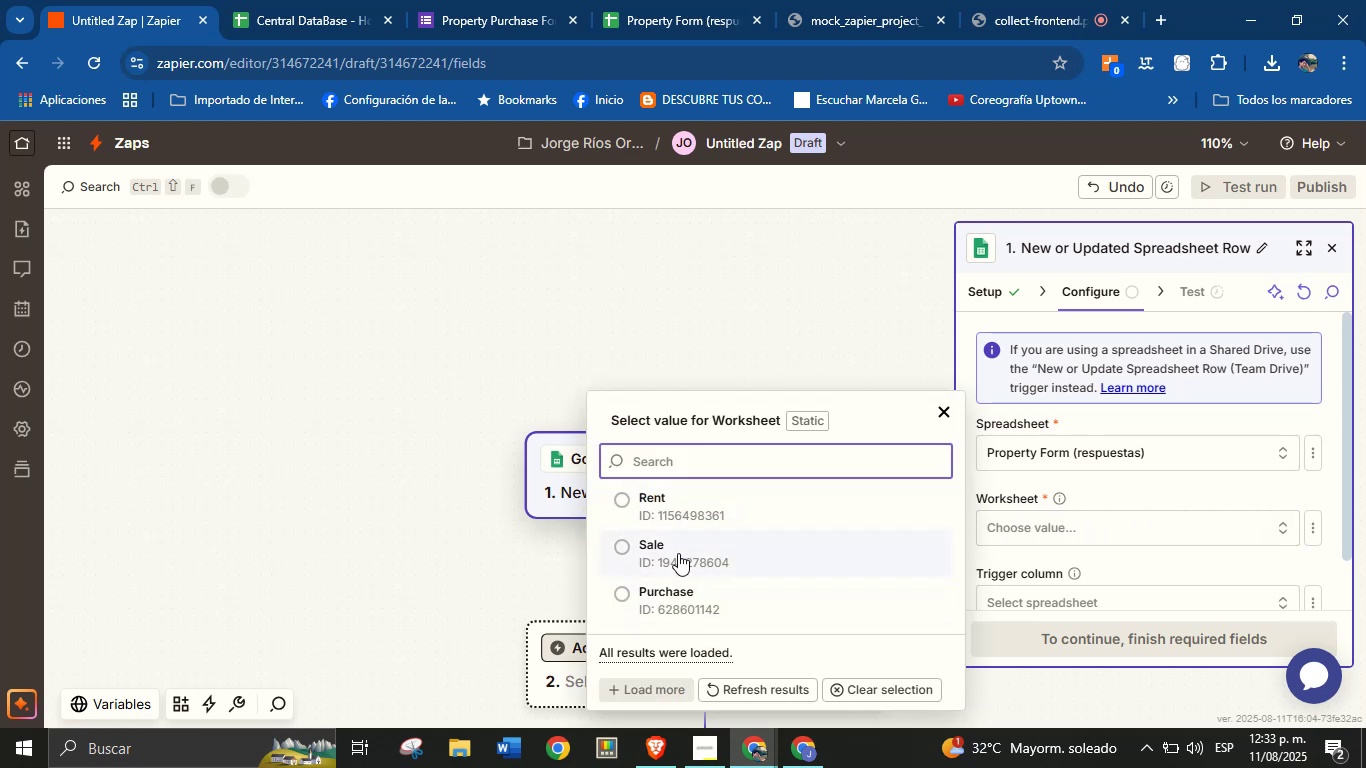 
left_click([678, 551])
 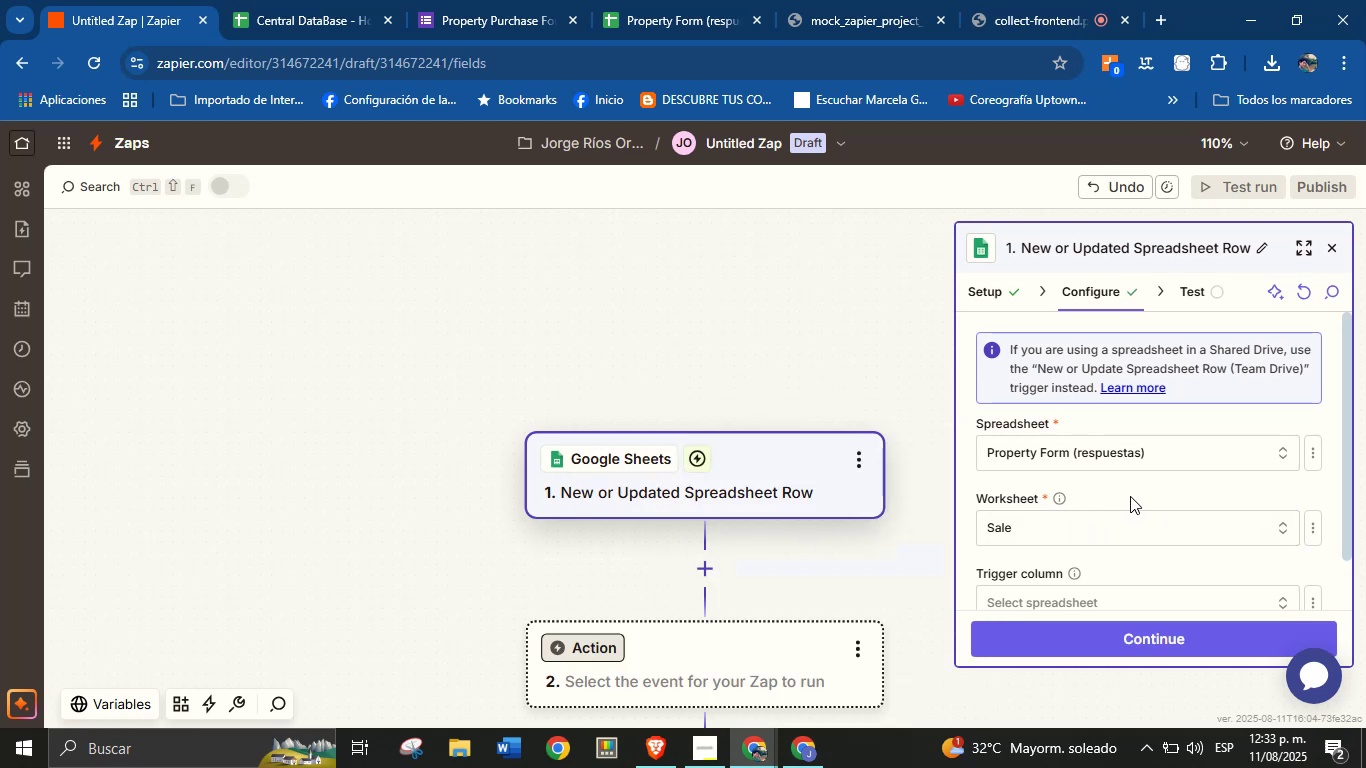 
scroll: coordinate [1130, 496], scroll_direction: down, amount: 1.0
 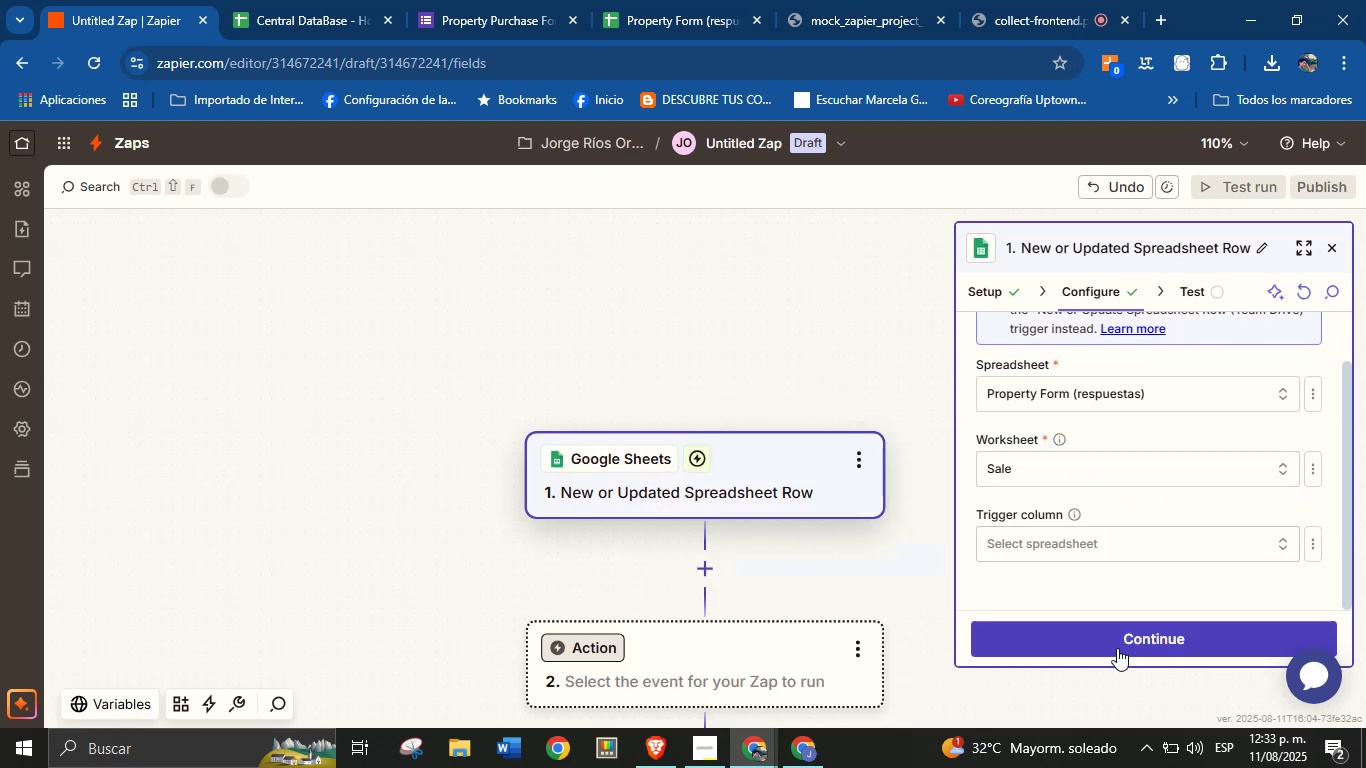 
left_click([1119, 633])
 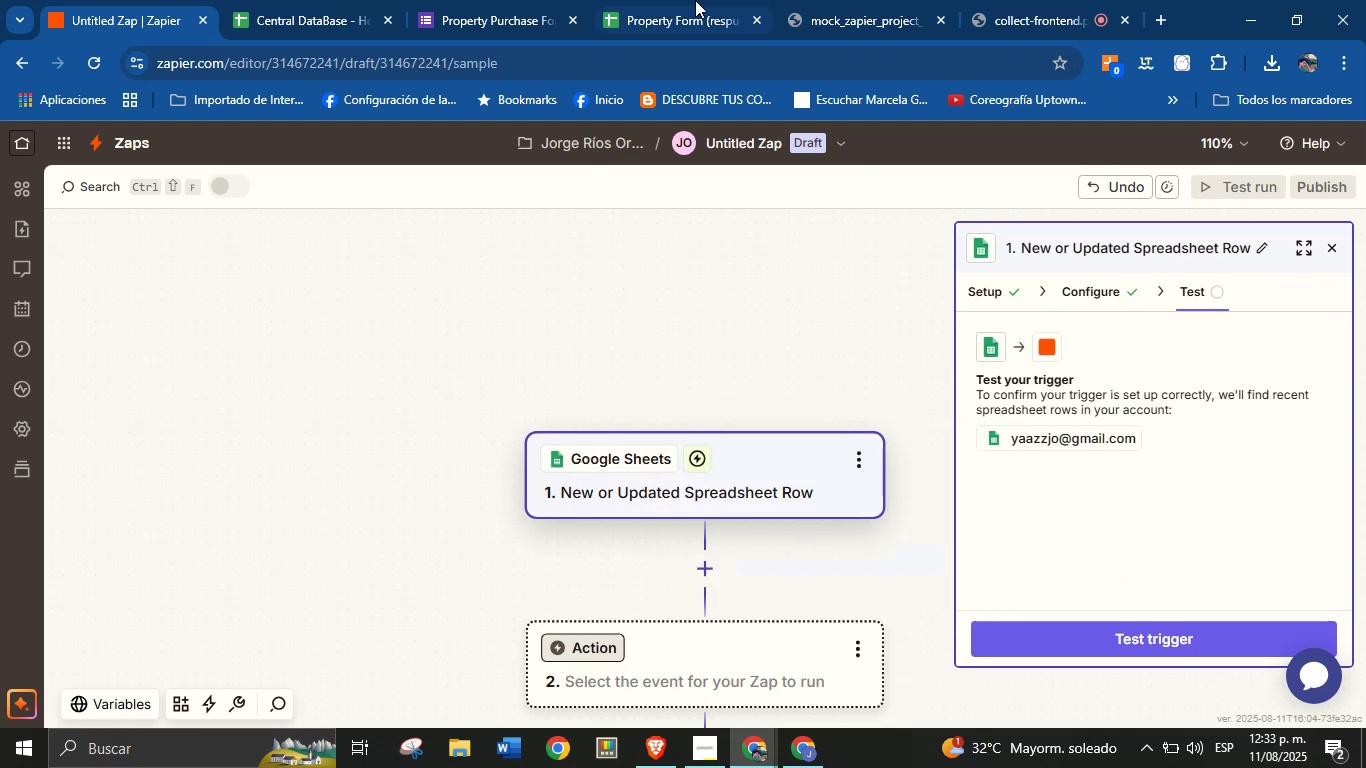 
left_click([311, 0])
 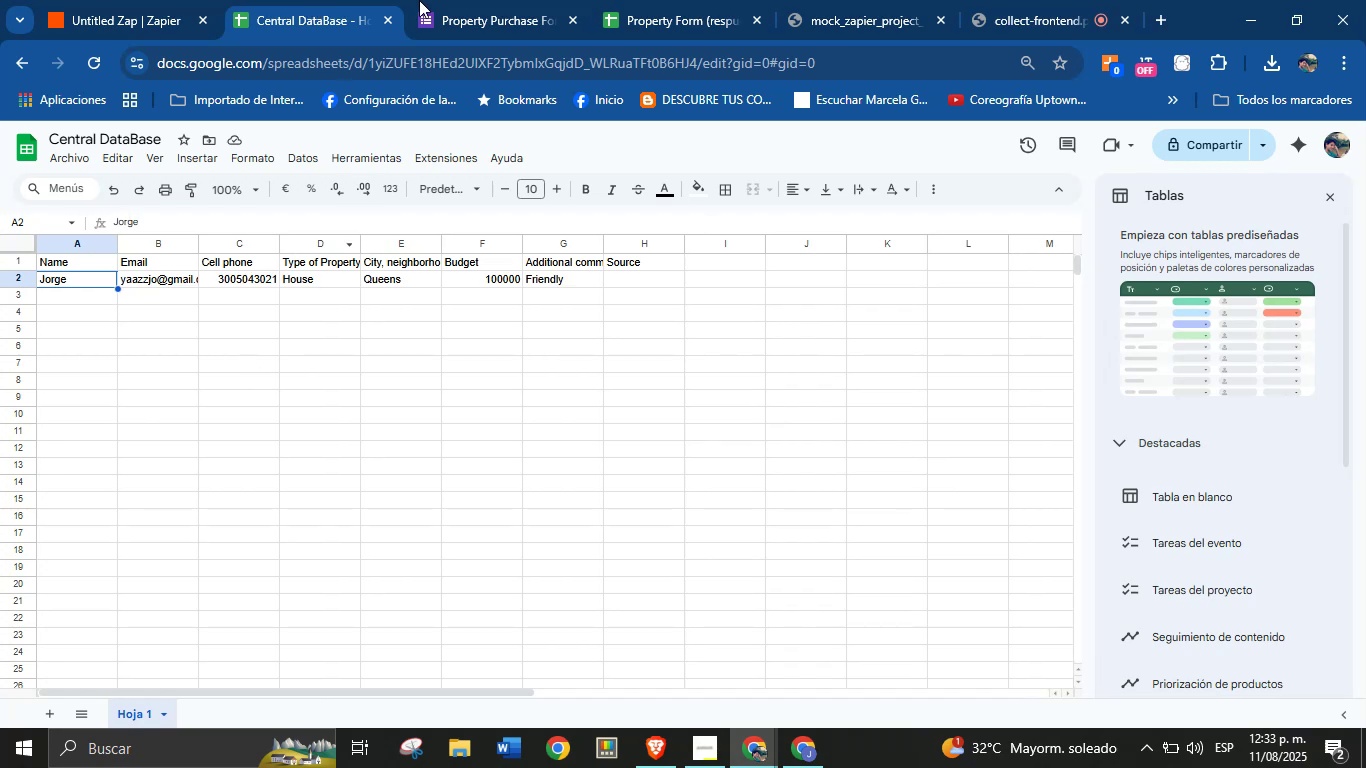 
left_click([442, 0])
 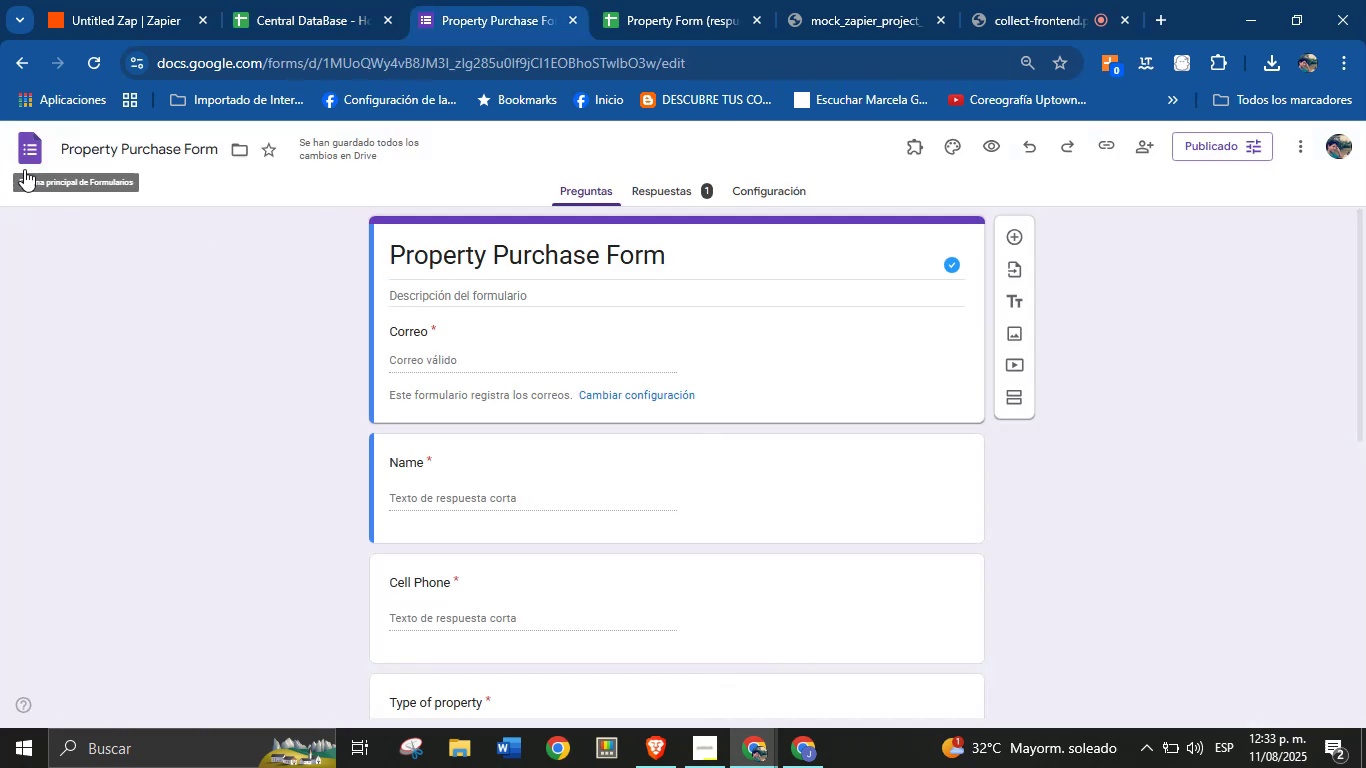 
left_click([37, 156])
 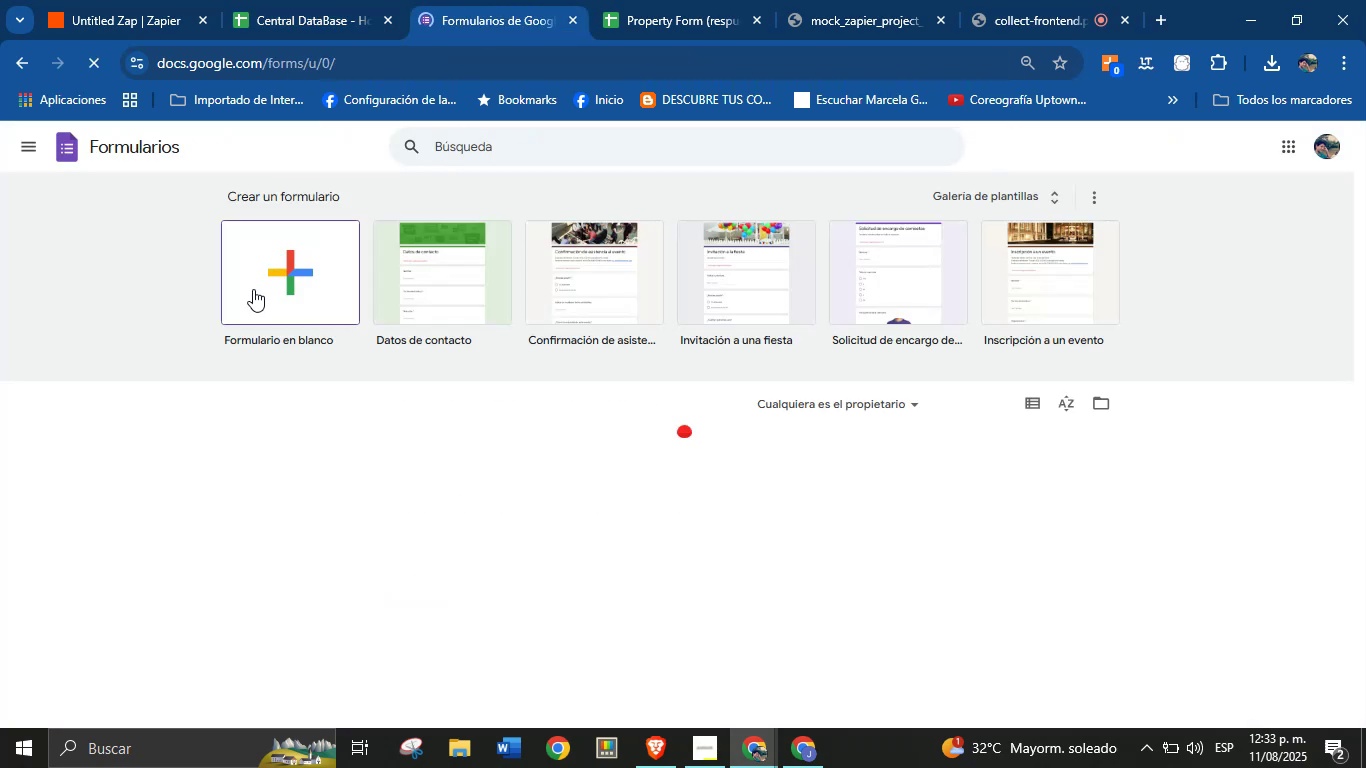 
wait(8.6)
 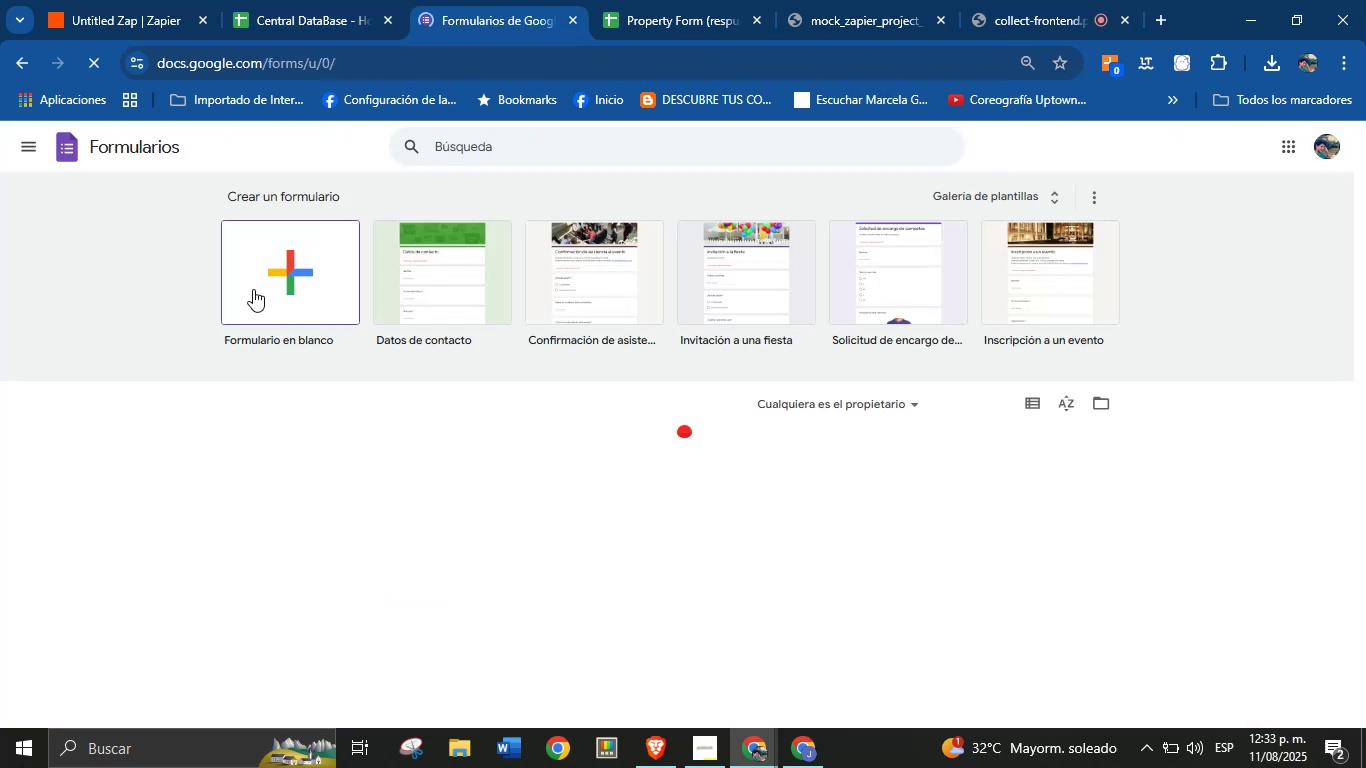 
double_click([663, 513])
 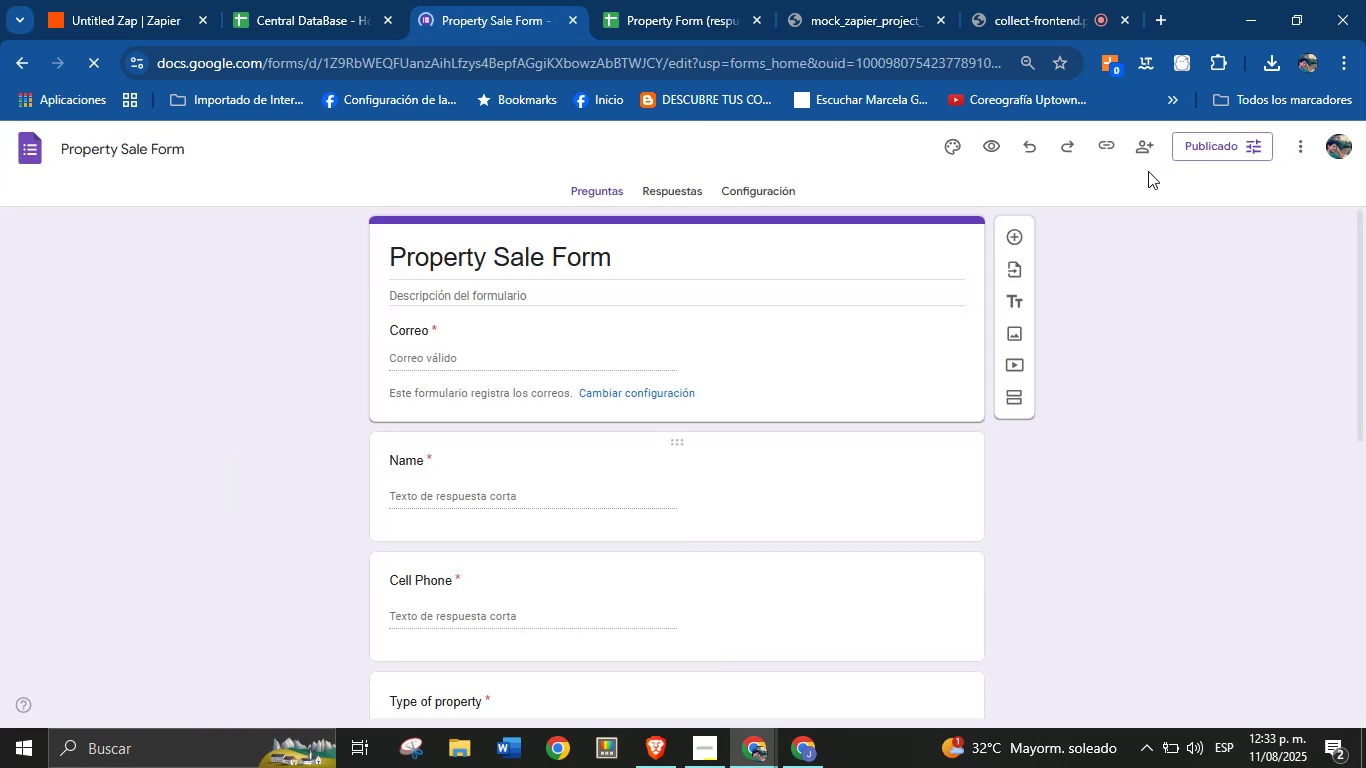 
left_click([1111, 145])
 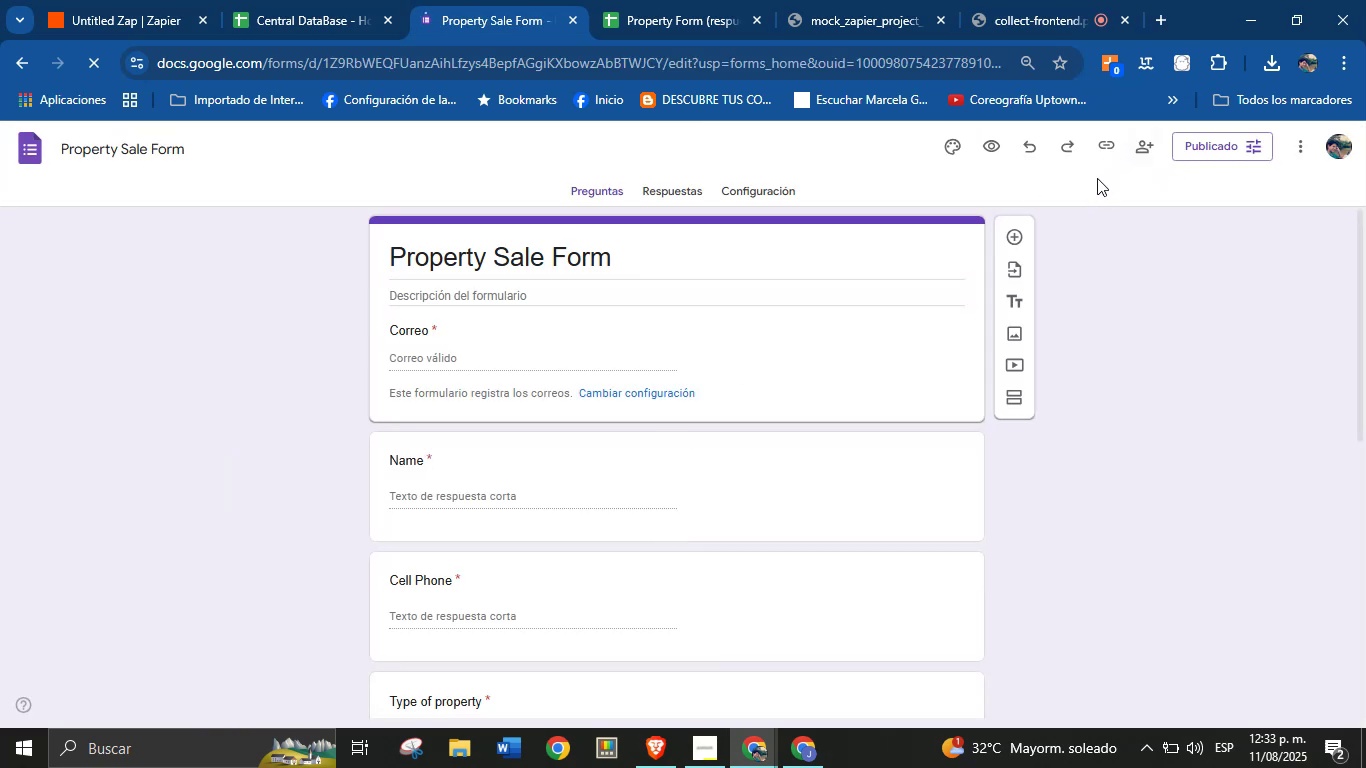 
left_click([1104, 151])
 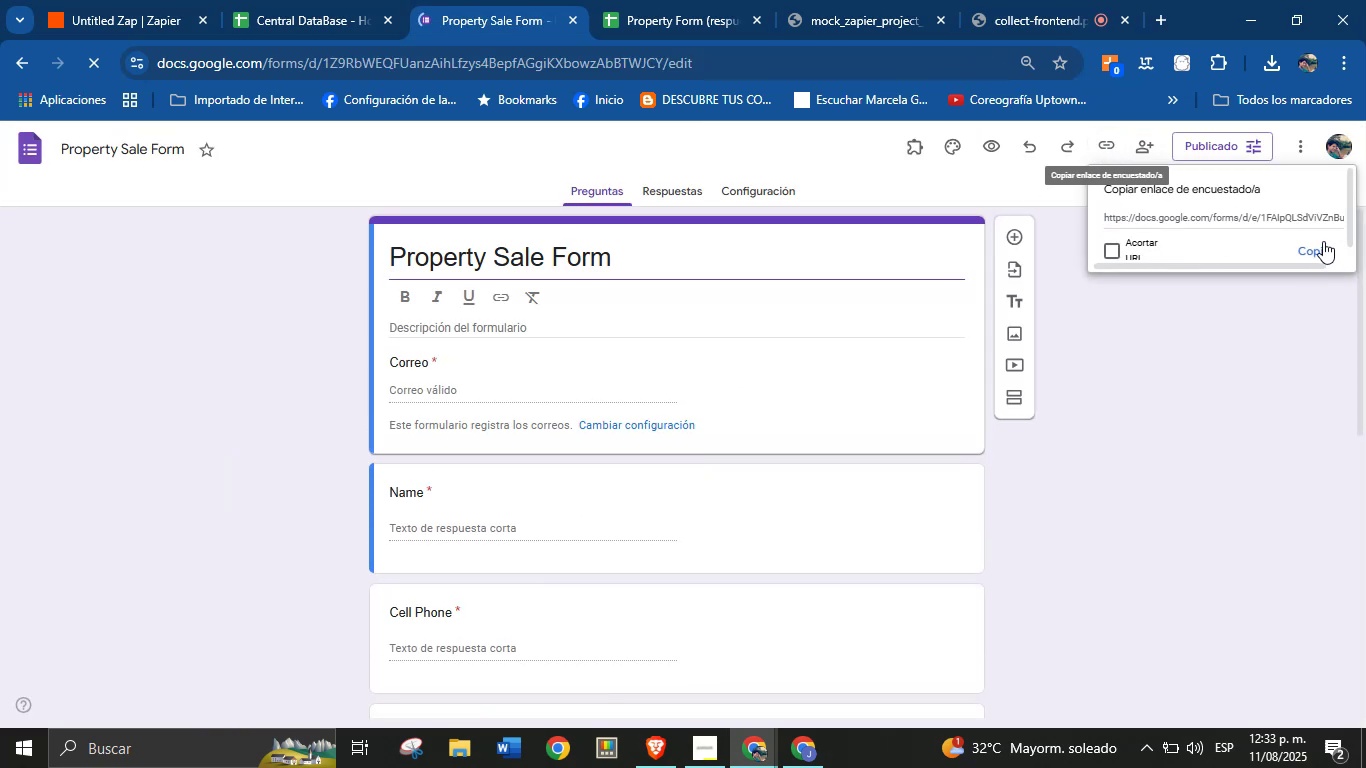 
left_click([1312, 251])
 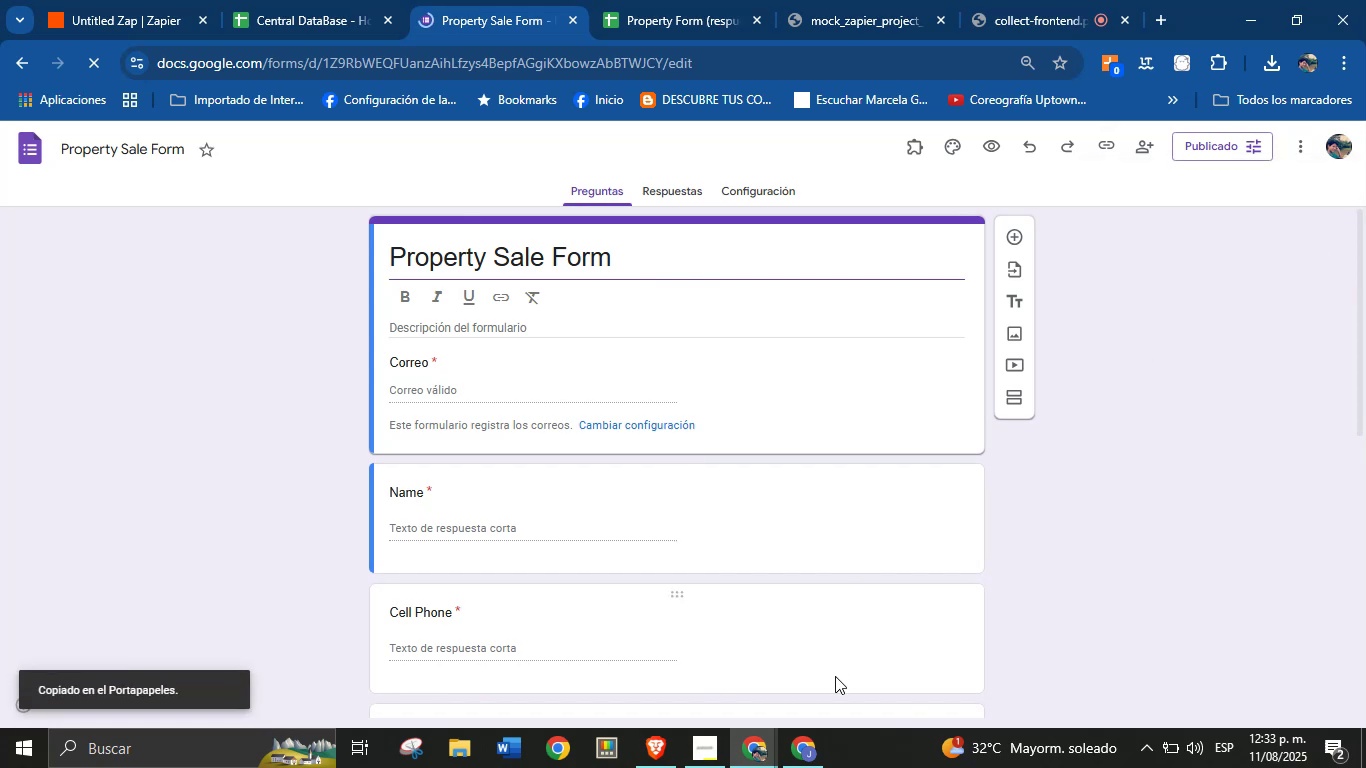 
left_click([809, 746])
 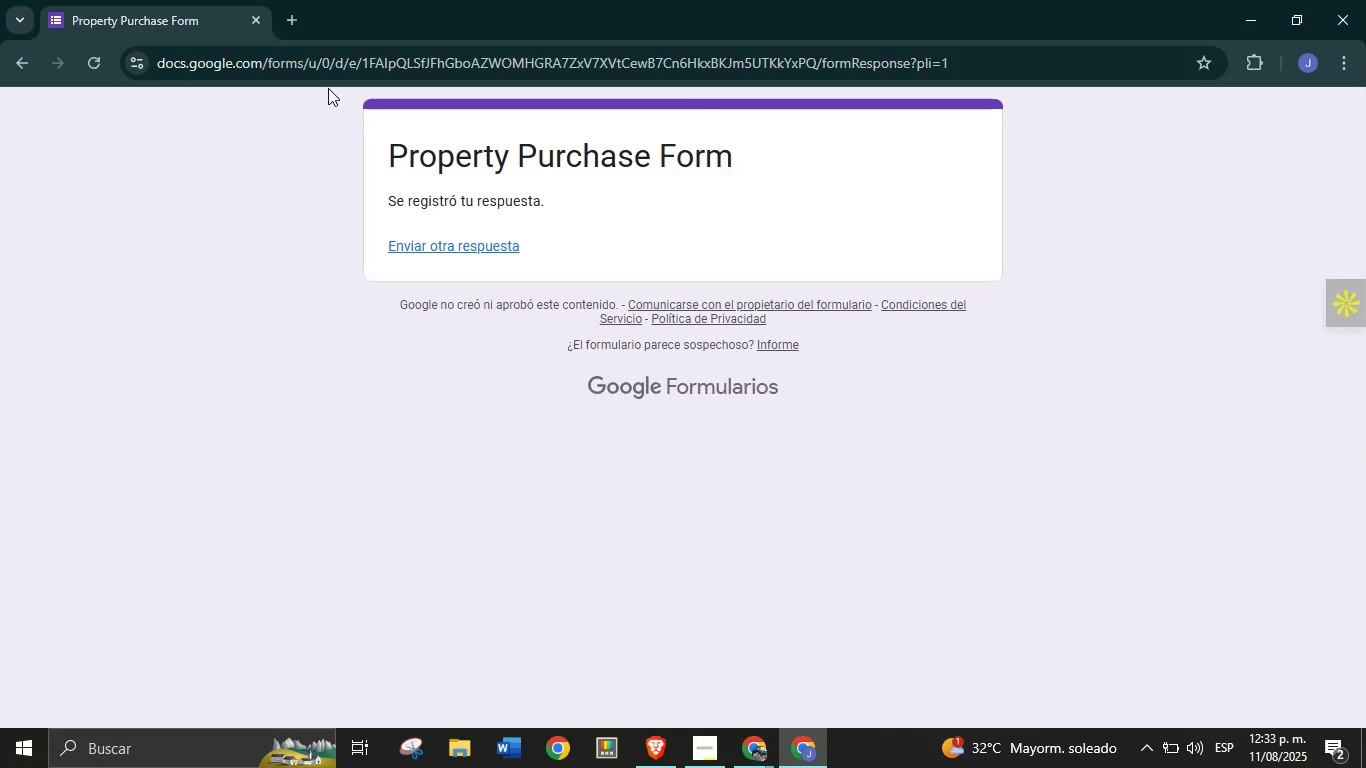 
left_click([359, 57])
 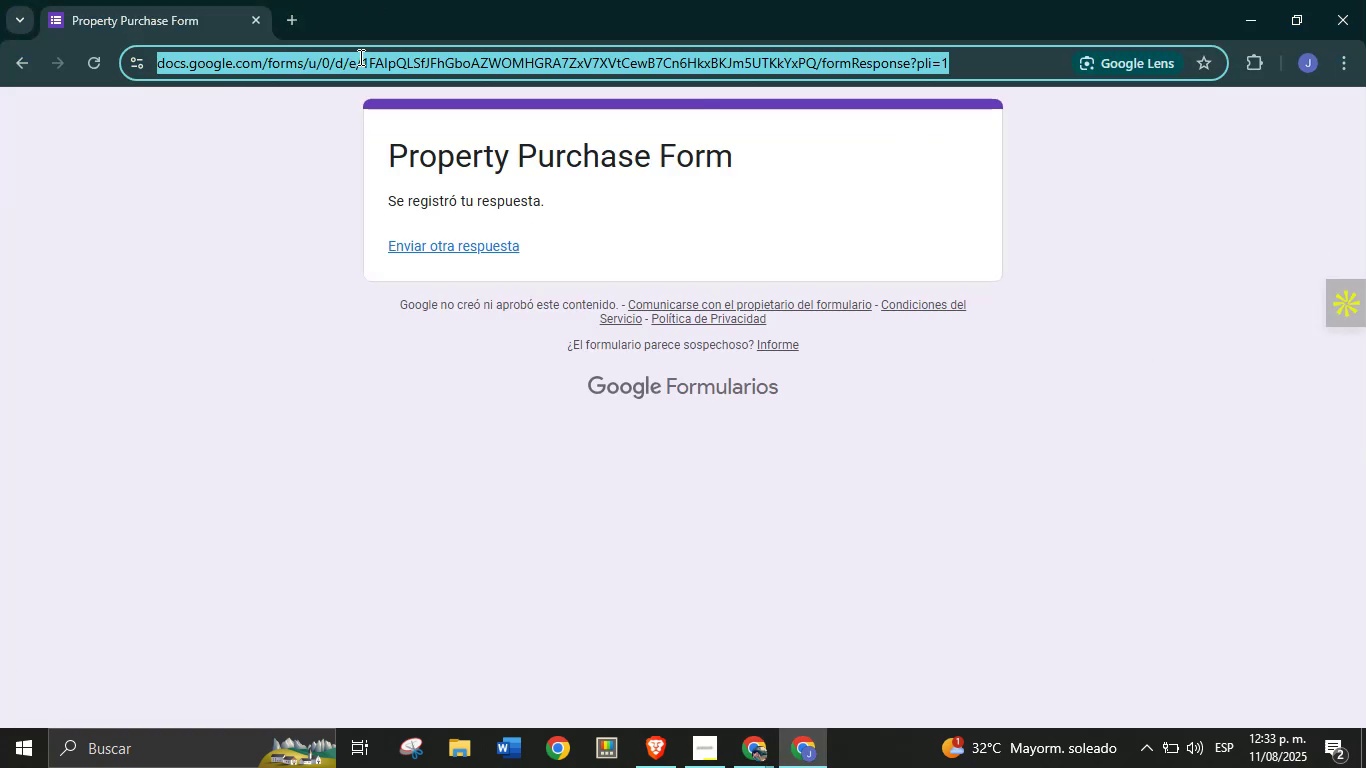 
key(Control+V)
 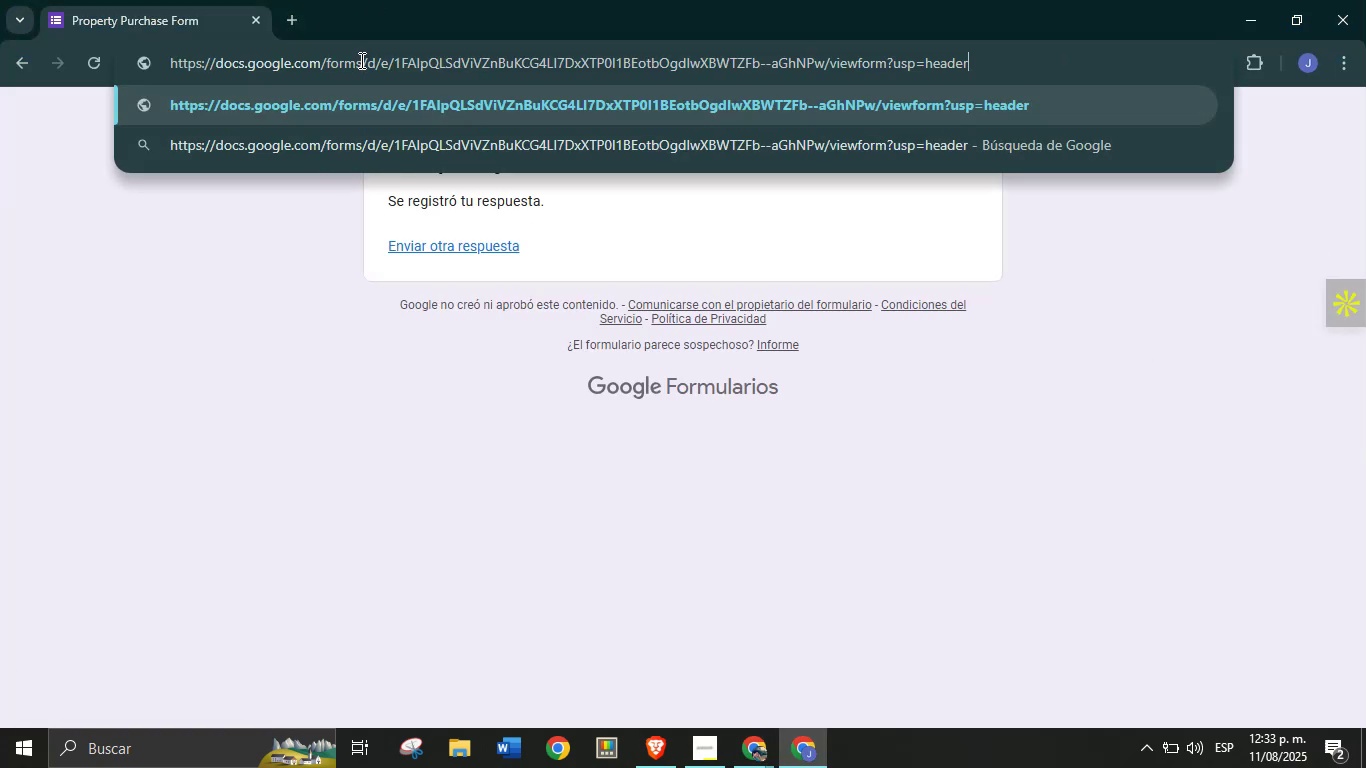 
key(Enter)
 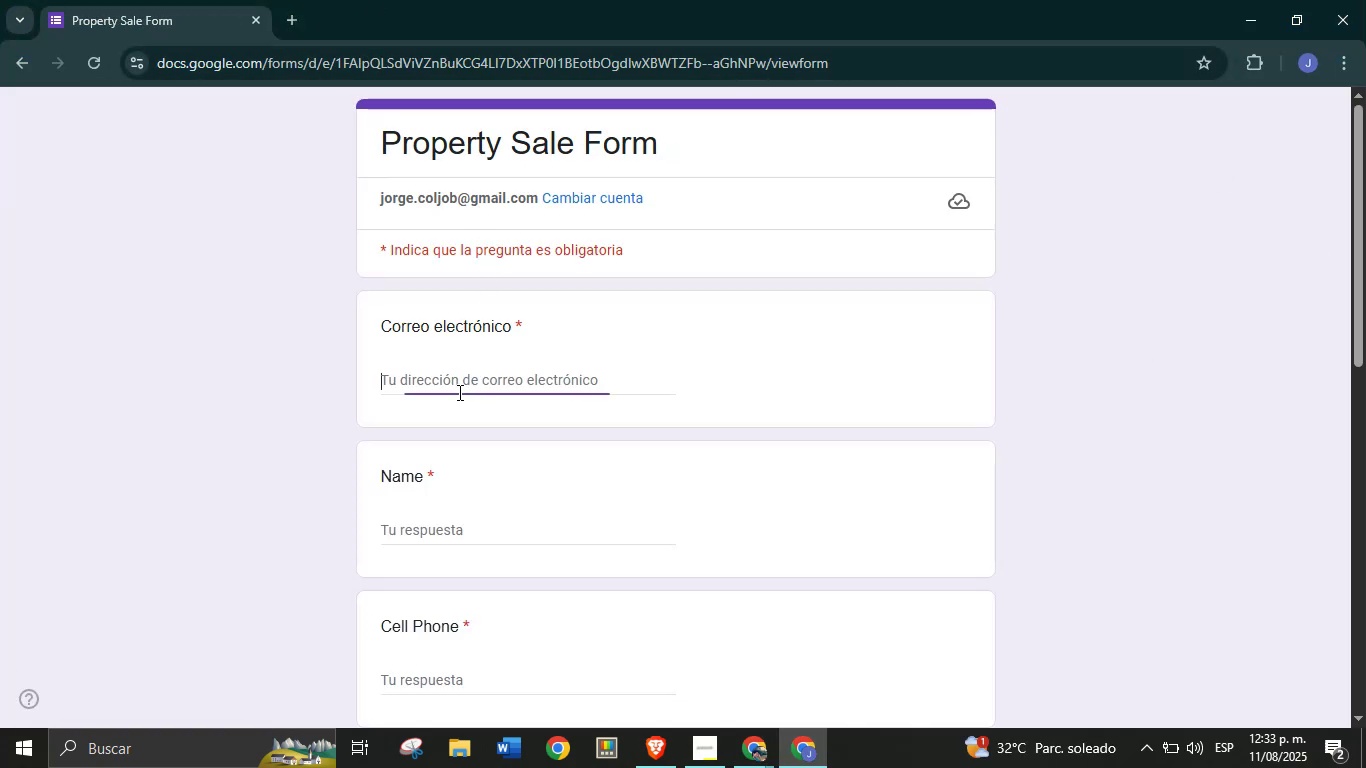 
type(yaazzjo q)
key(Backspace)
key(Backspace)
 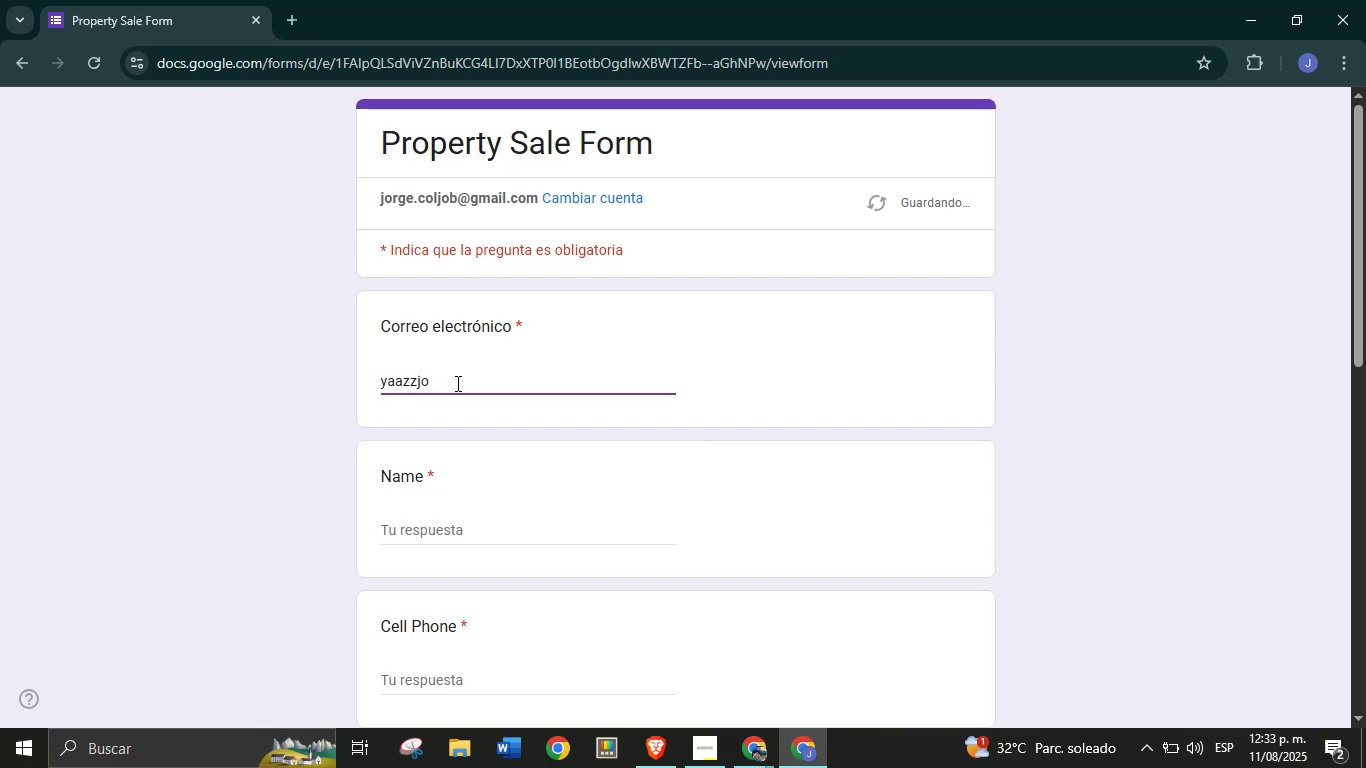 
key(Control+ControlLeft)
 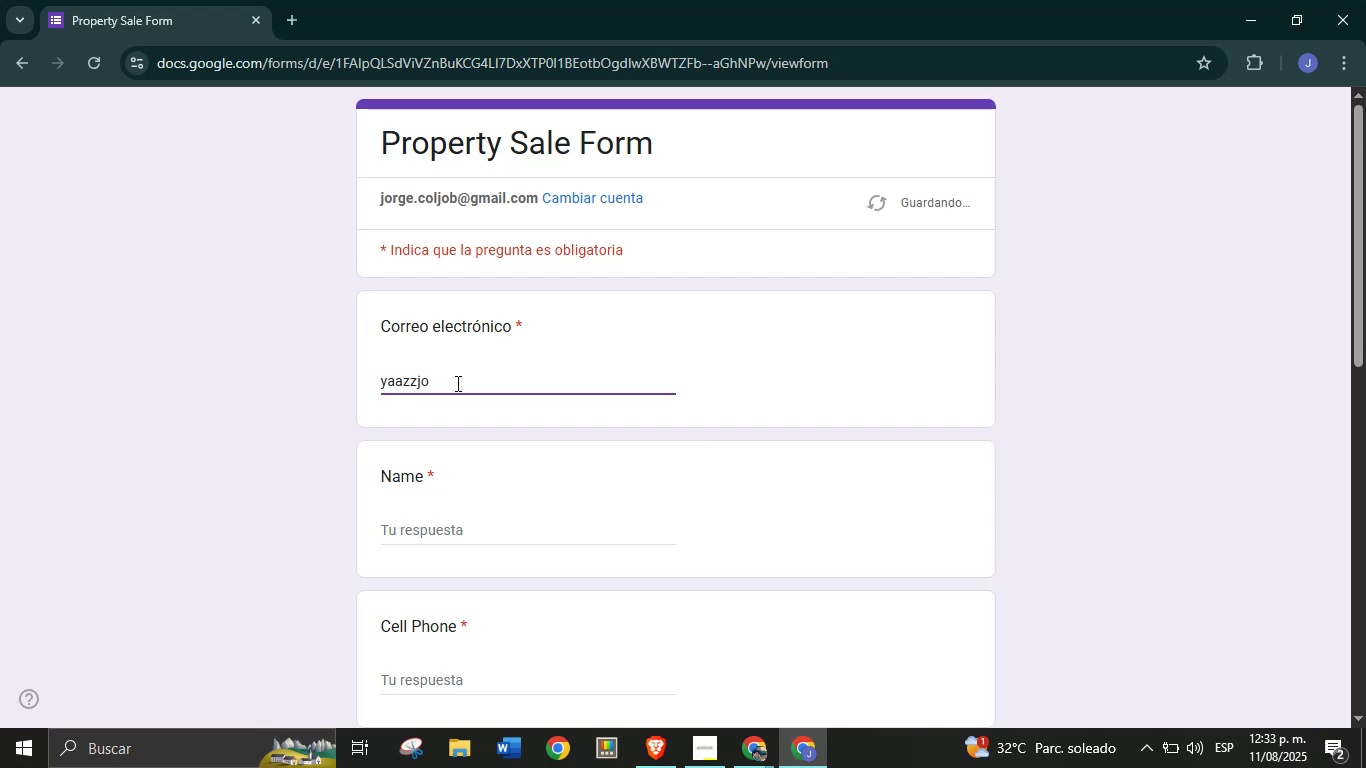 
key(Alt+Control+AltRight)
 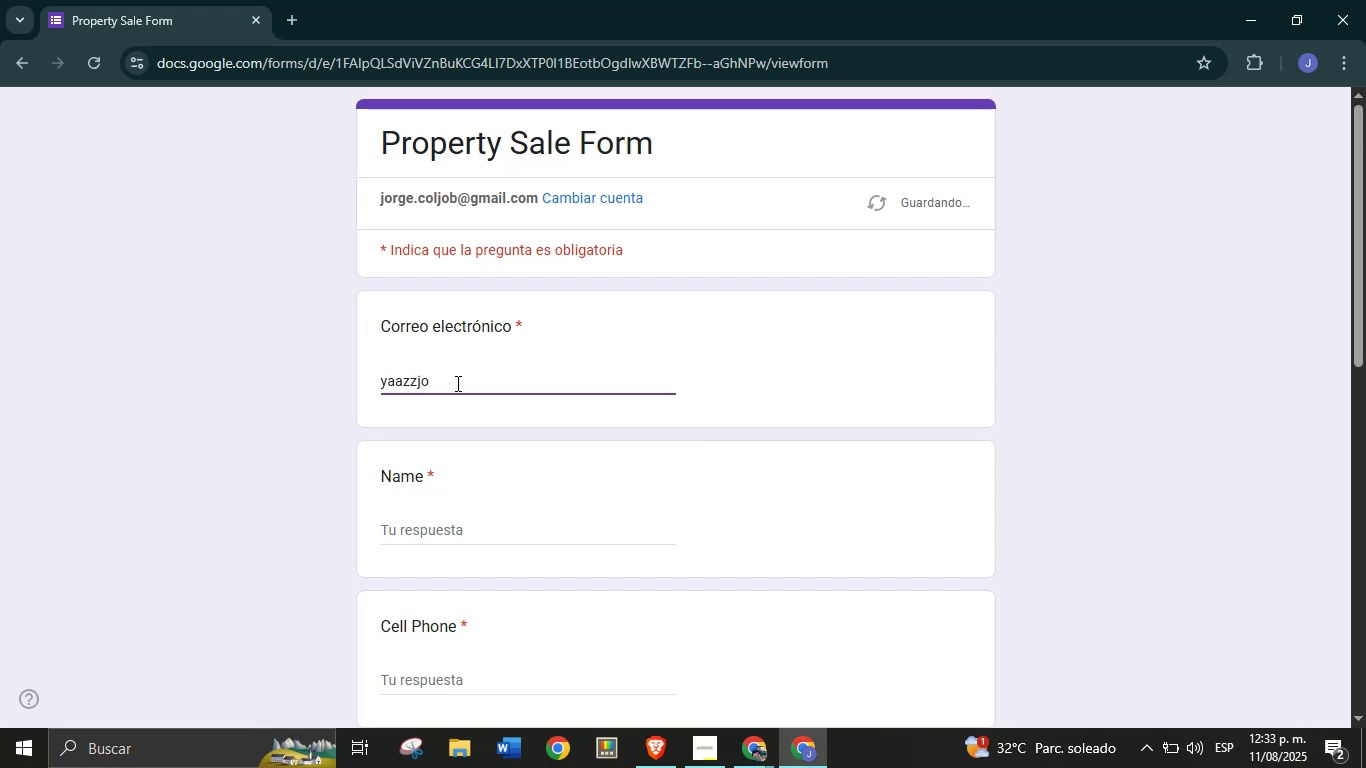 
key(Alt+Control+Q)
 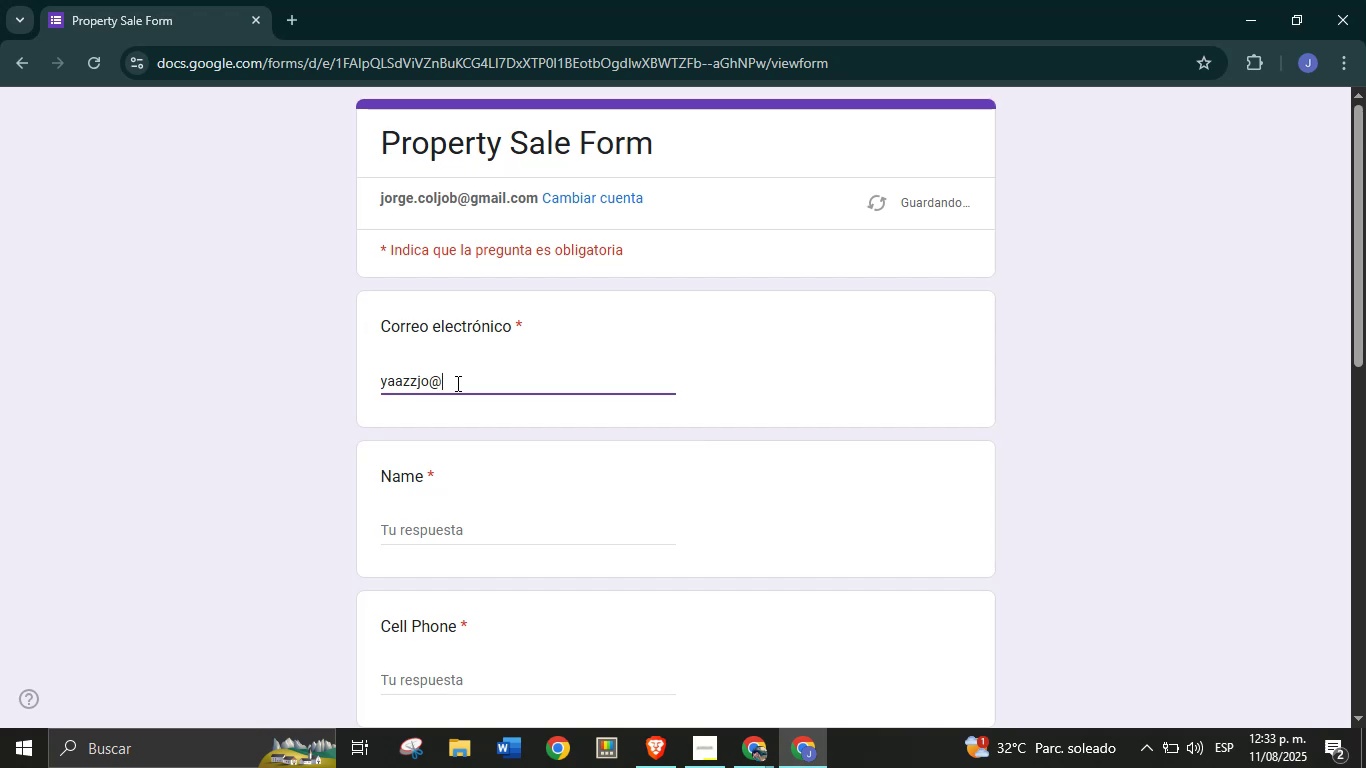 
type(gmail.com)
key(Tab)
type(Jorge)
key(Tab)
type(300504301)
key(Tab)
 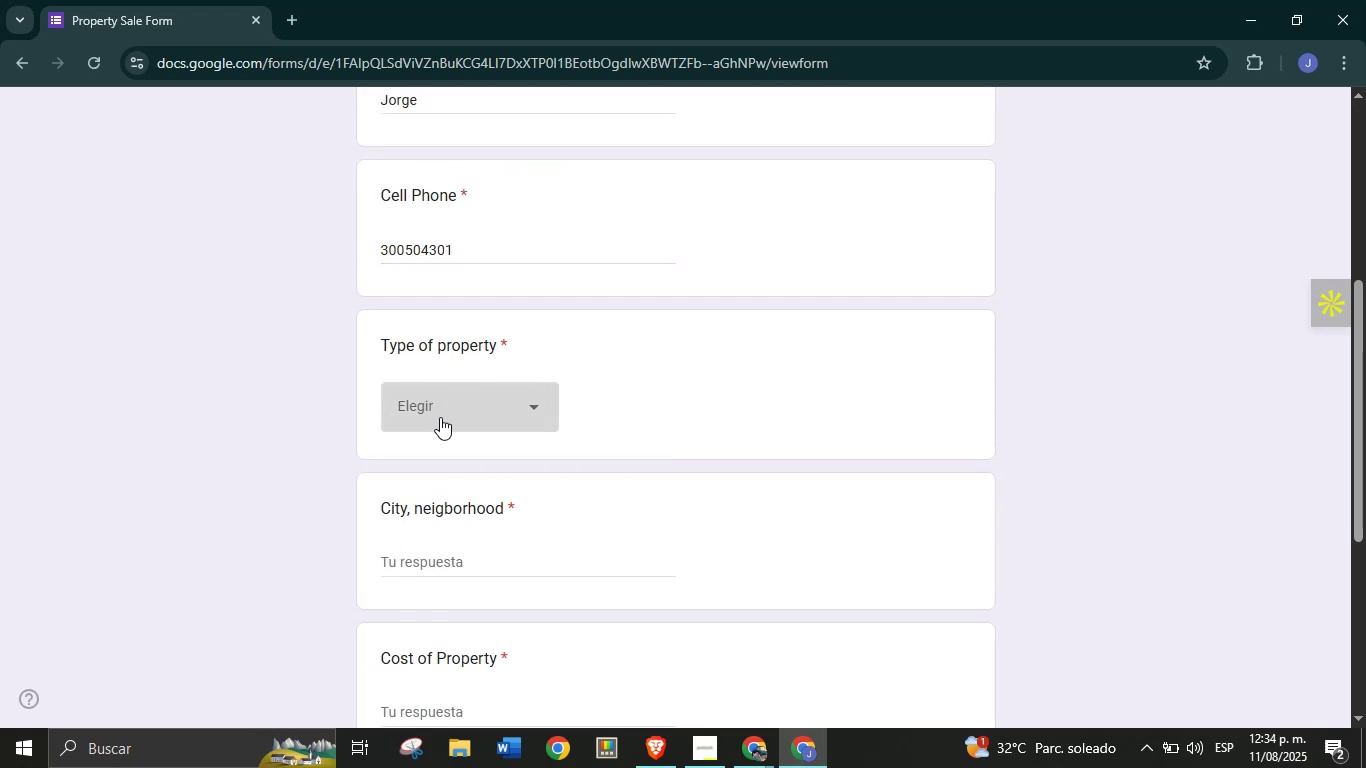 
left_click([477, 415])
 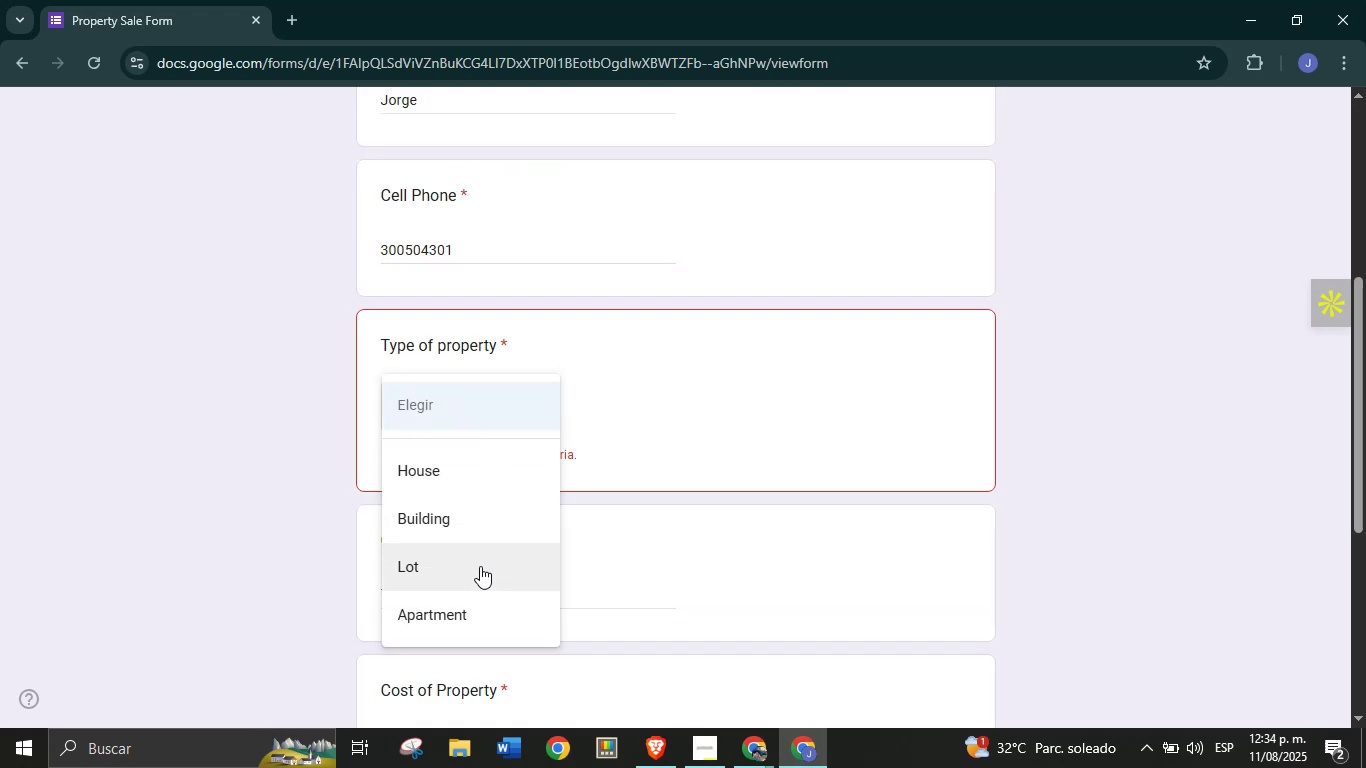 
left_click([474, 609])
 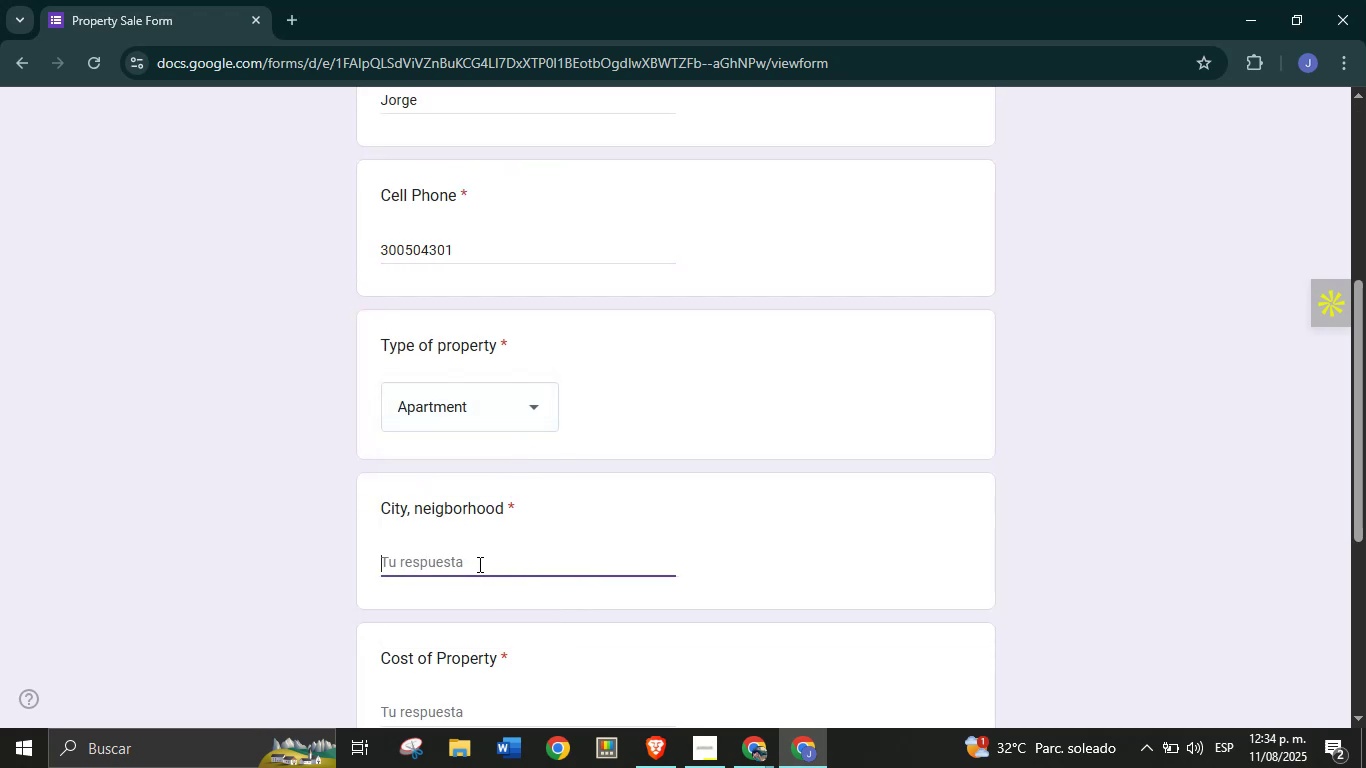 
type(New York)
 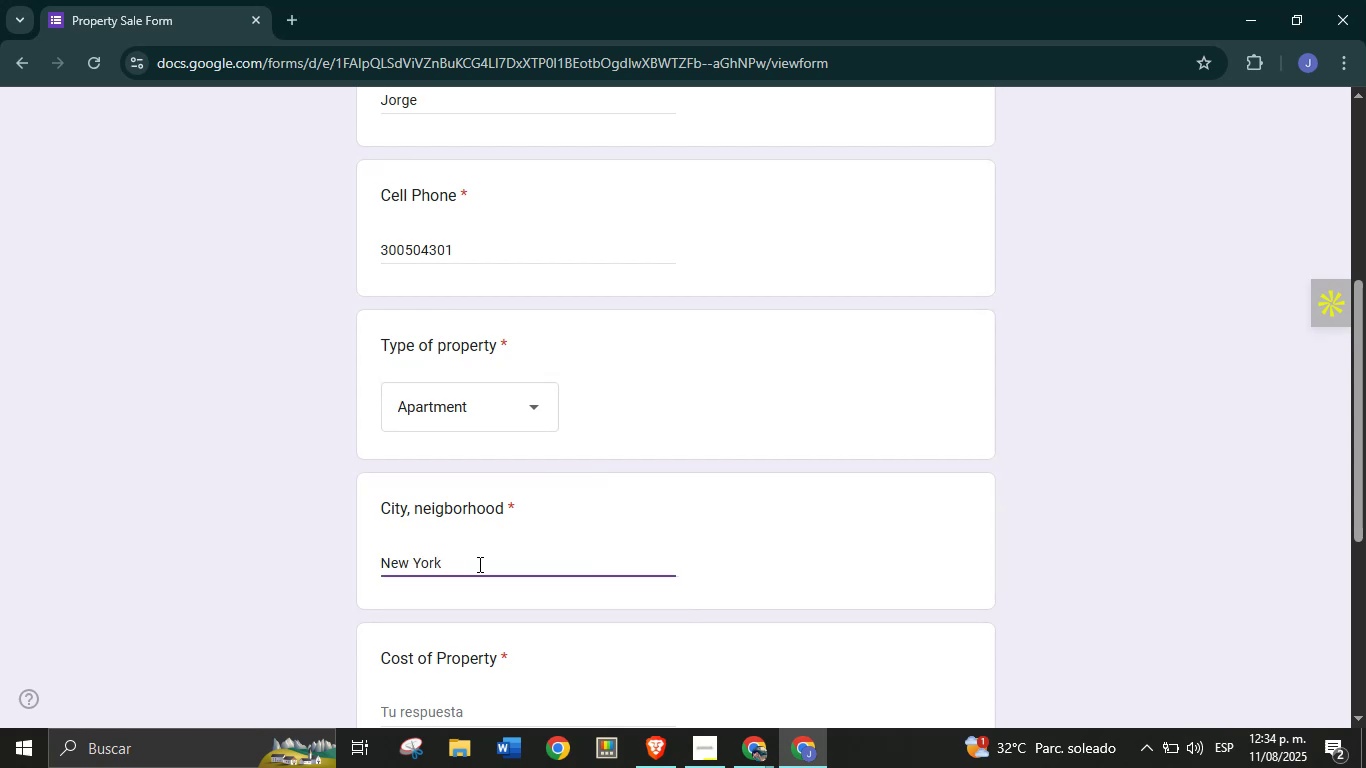 
scroll: coordinate [478, 564], scroll_direction: down, amount: 1.0
 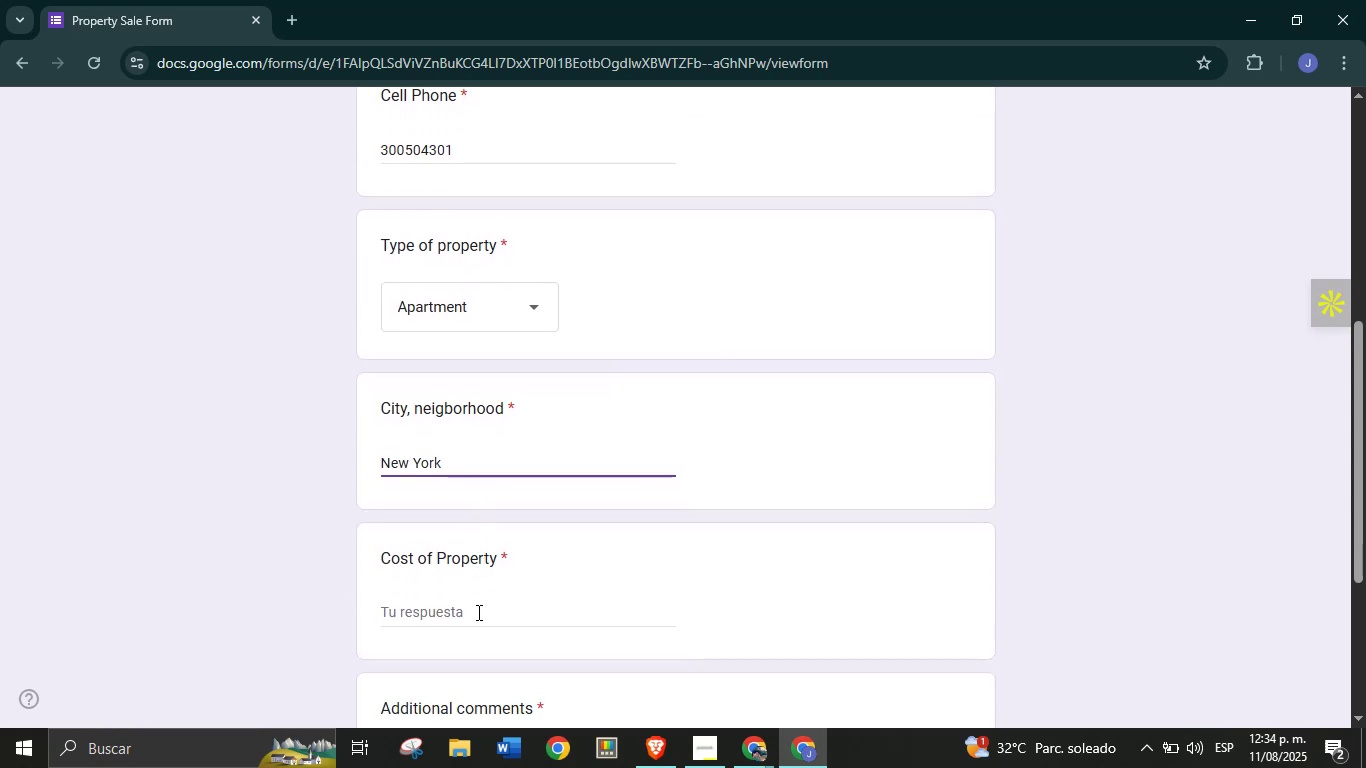 
left_click([477, 612])
 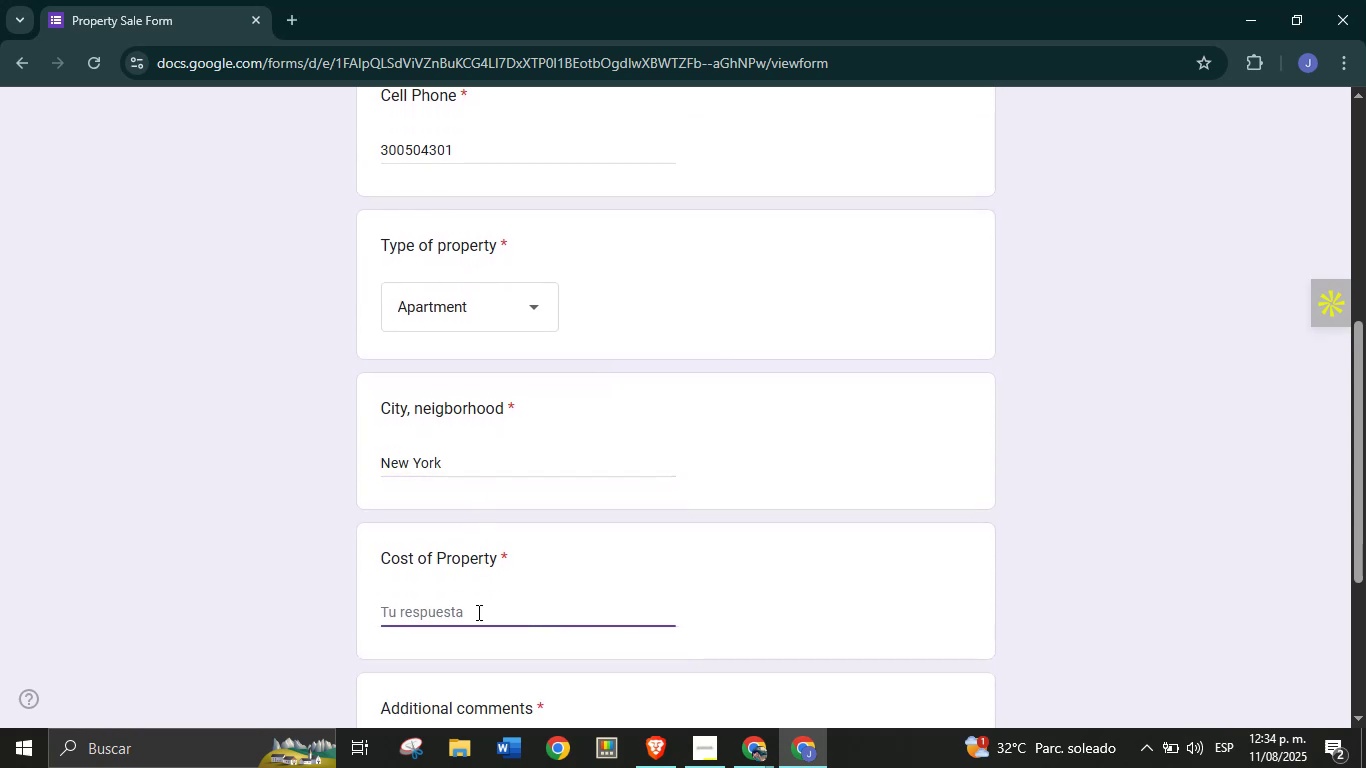 
type(250000)
 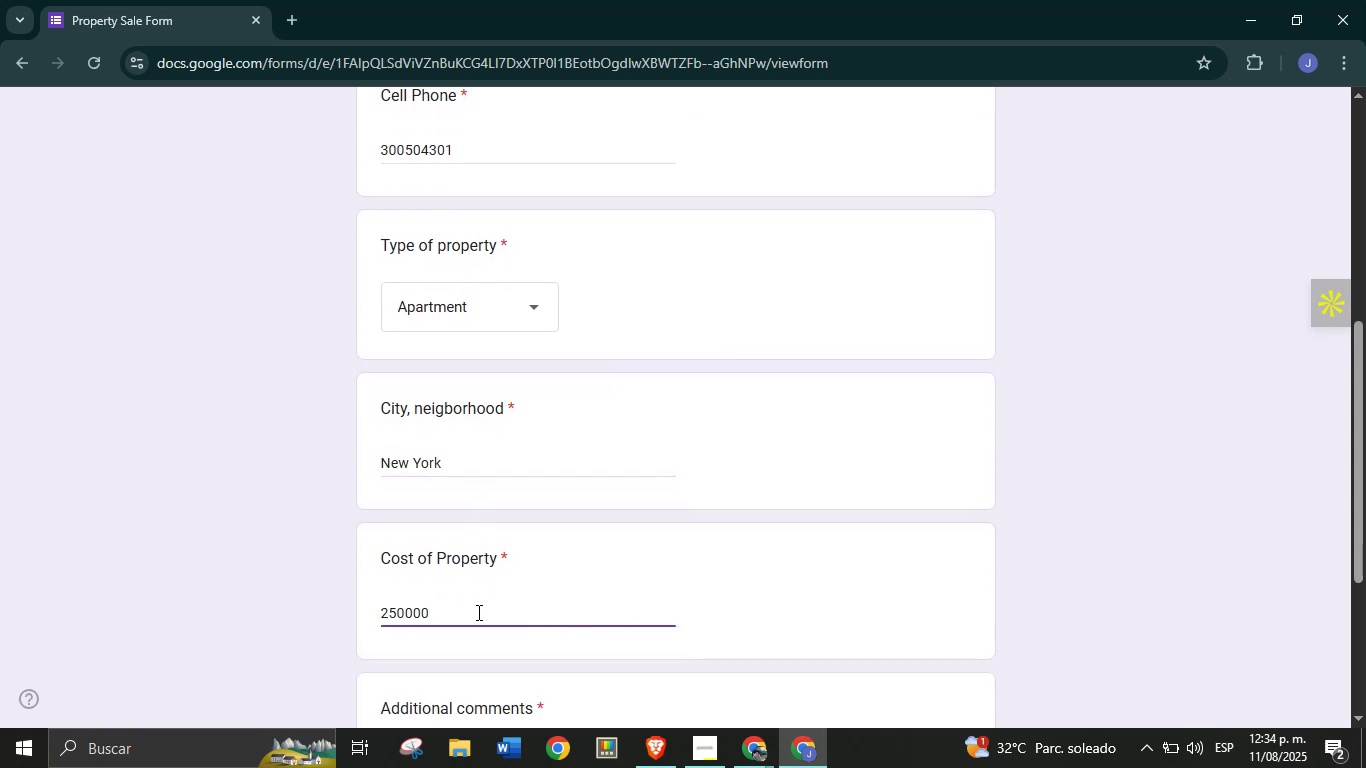 
scroll: coordinate [620, 433], scroll_direction: down, amount: 3.0
 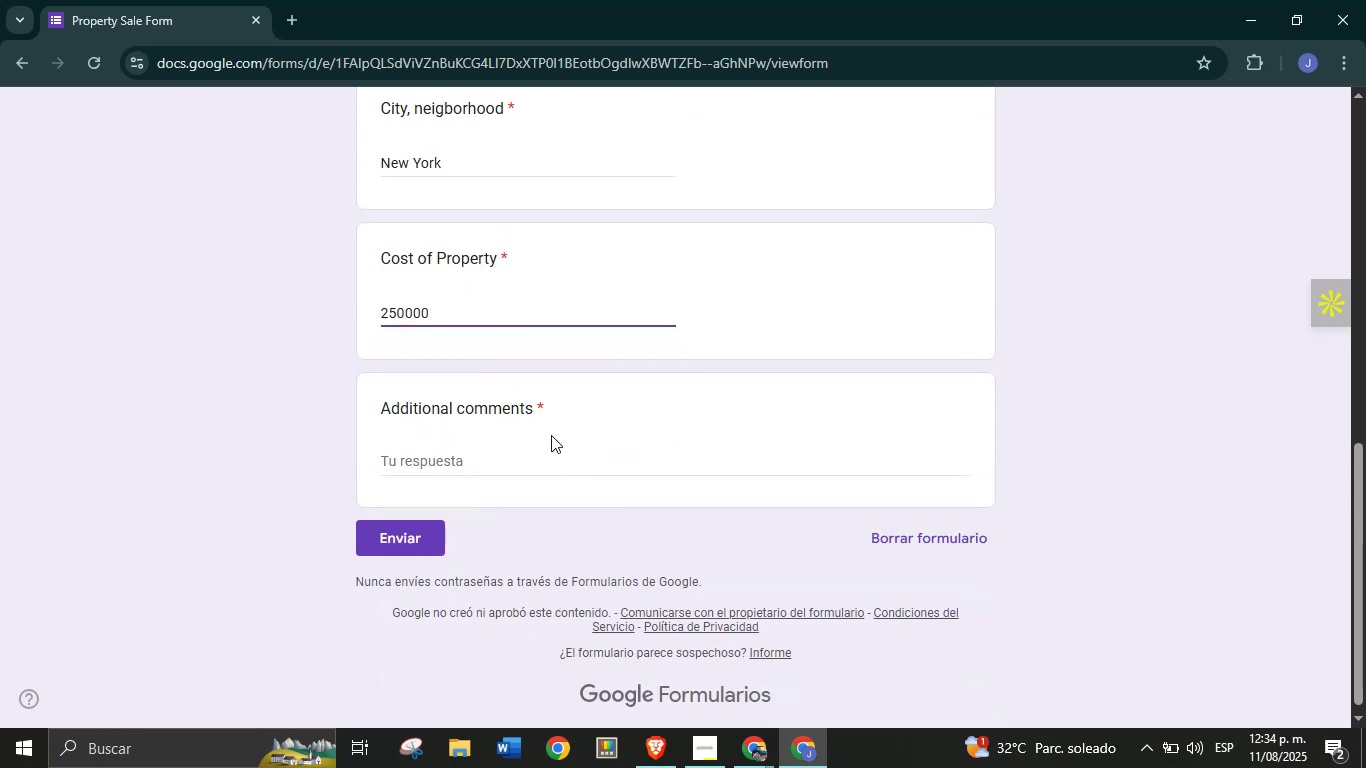 
left_click([538, 451])
 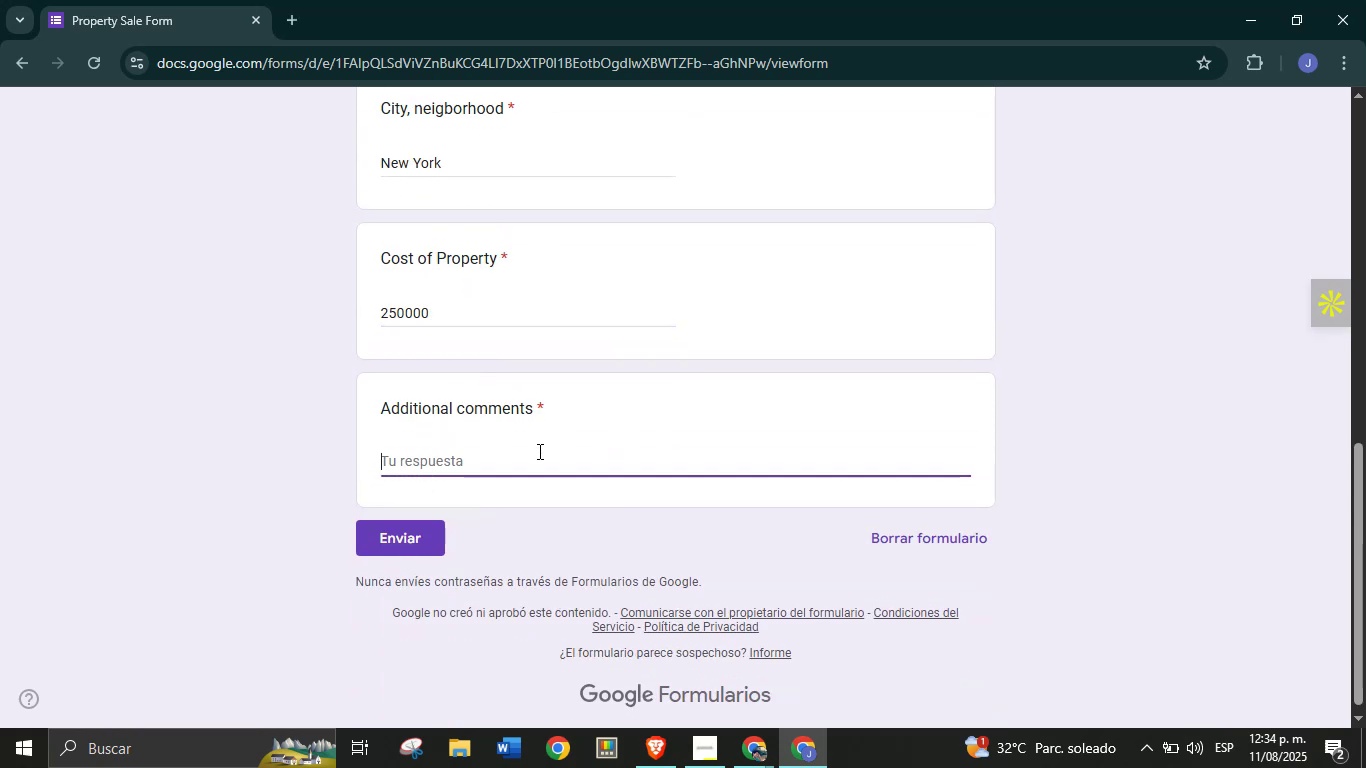 
key(CapsLock)
 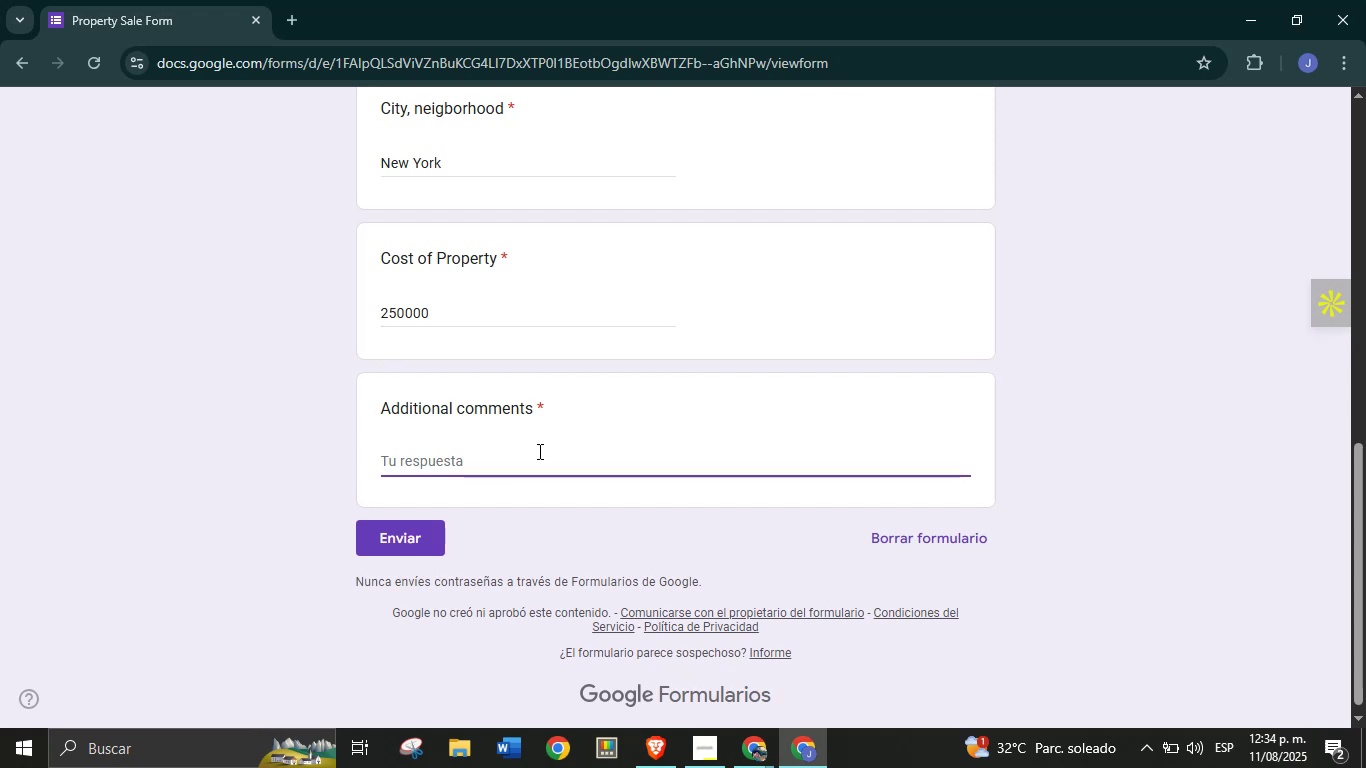 
type(Level 12)
 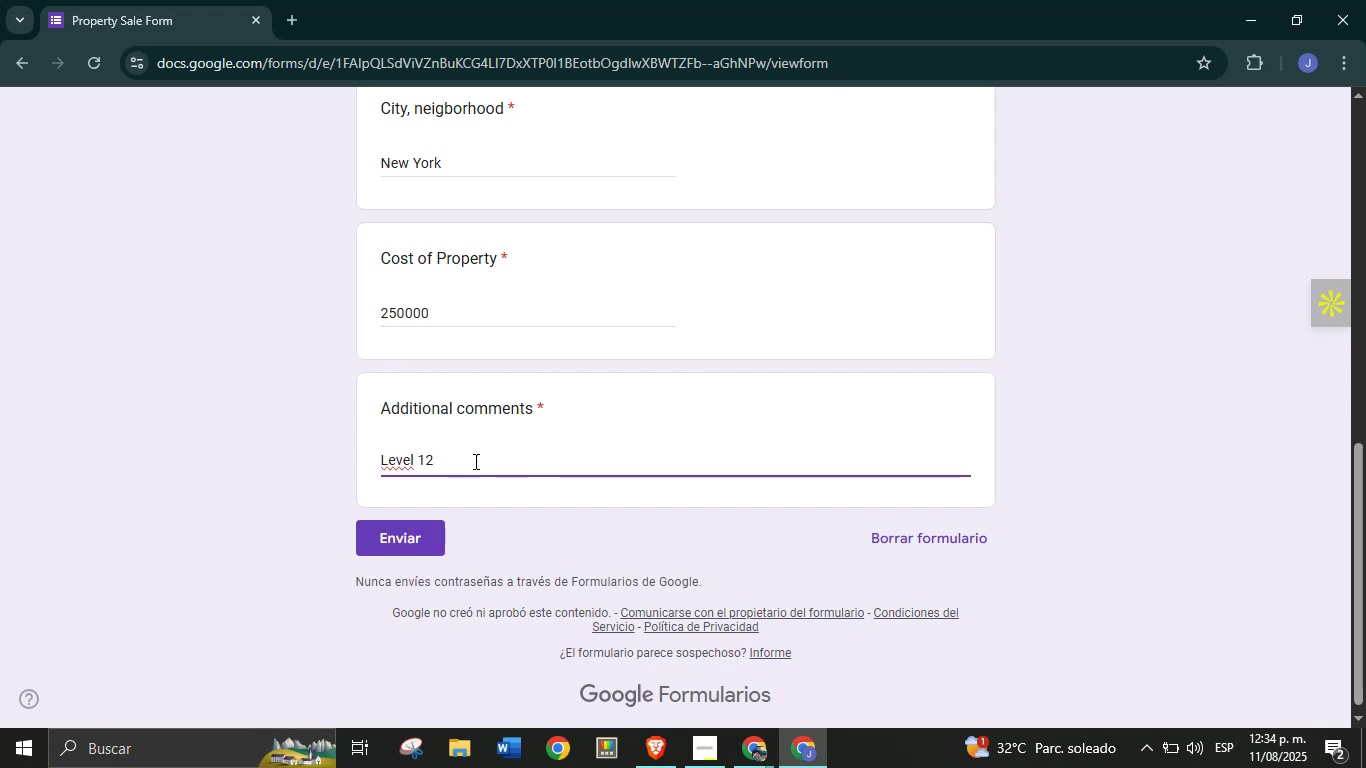 
left_click([405, 545])
 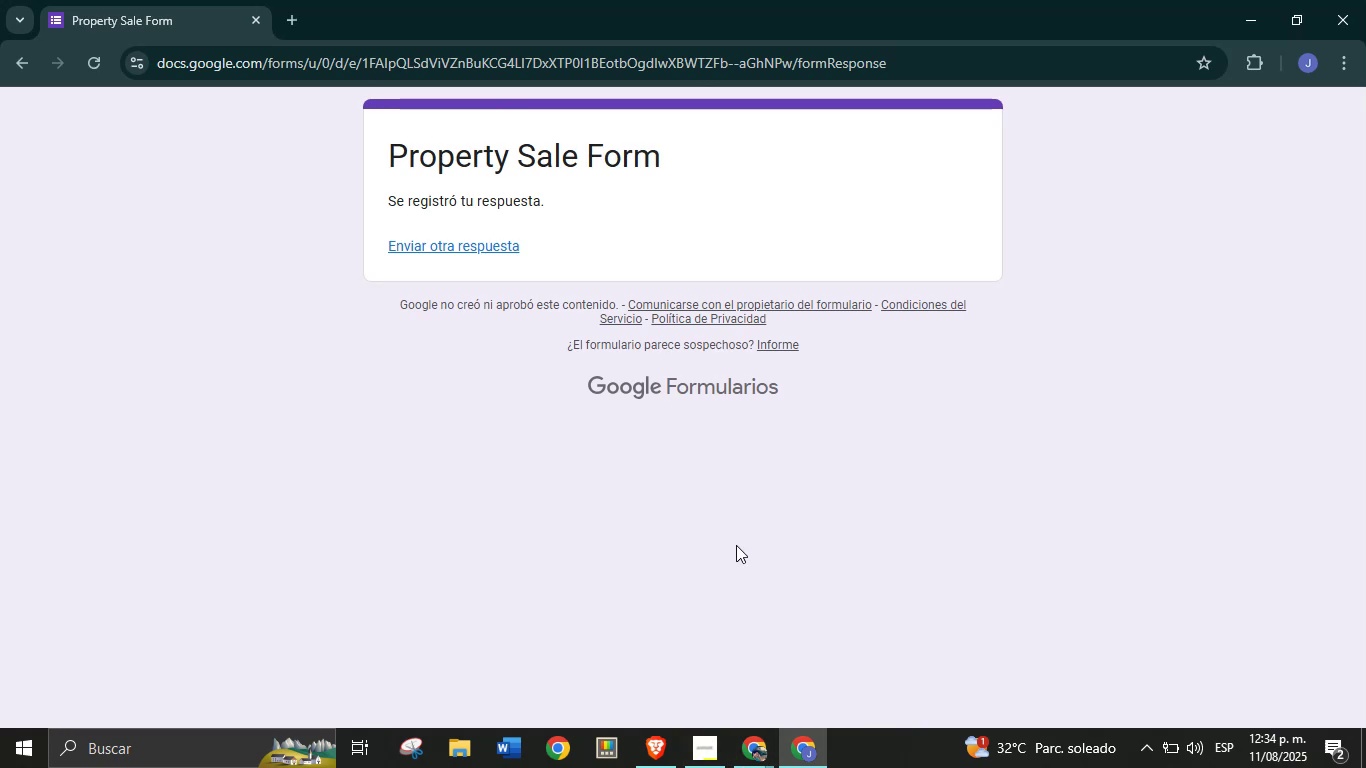 
left_click([749, 767])
 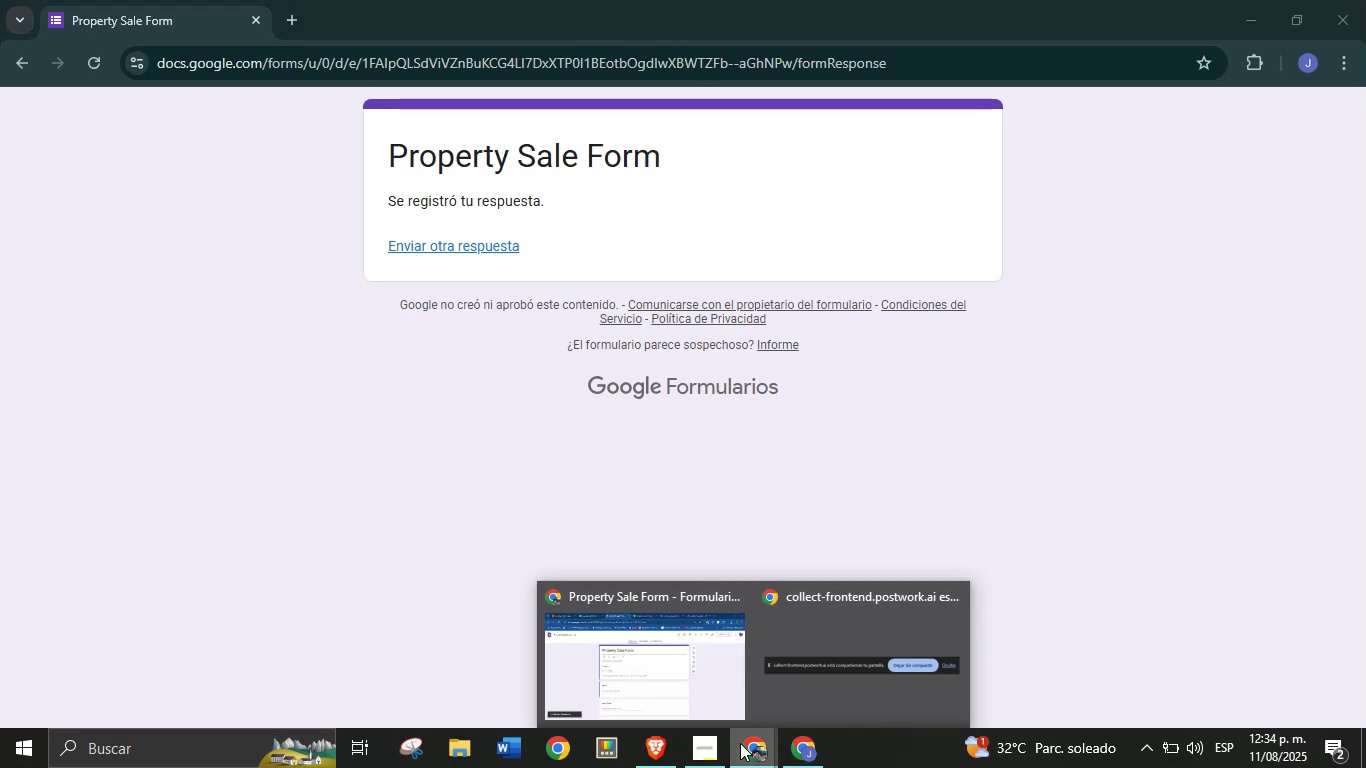 
left_click([680, 672])
 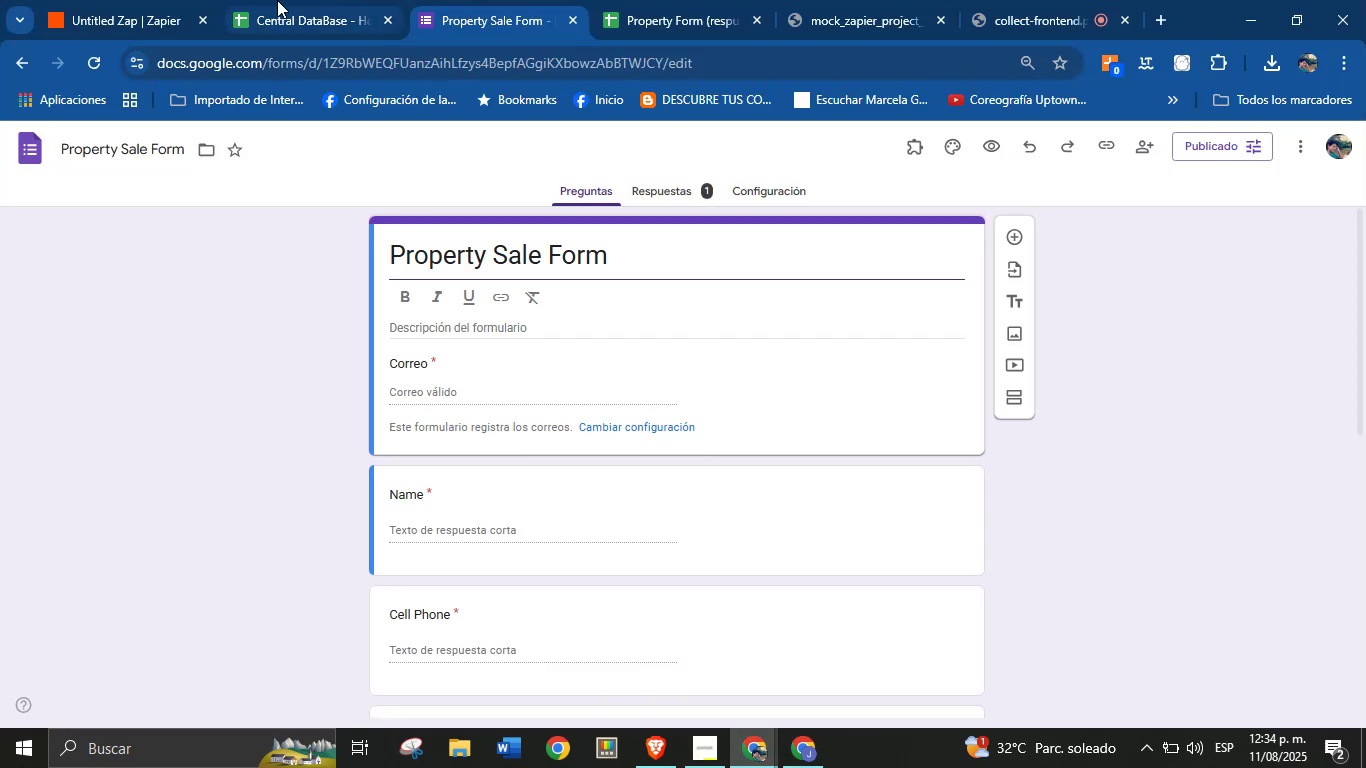 
left_click([138, 0])
 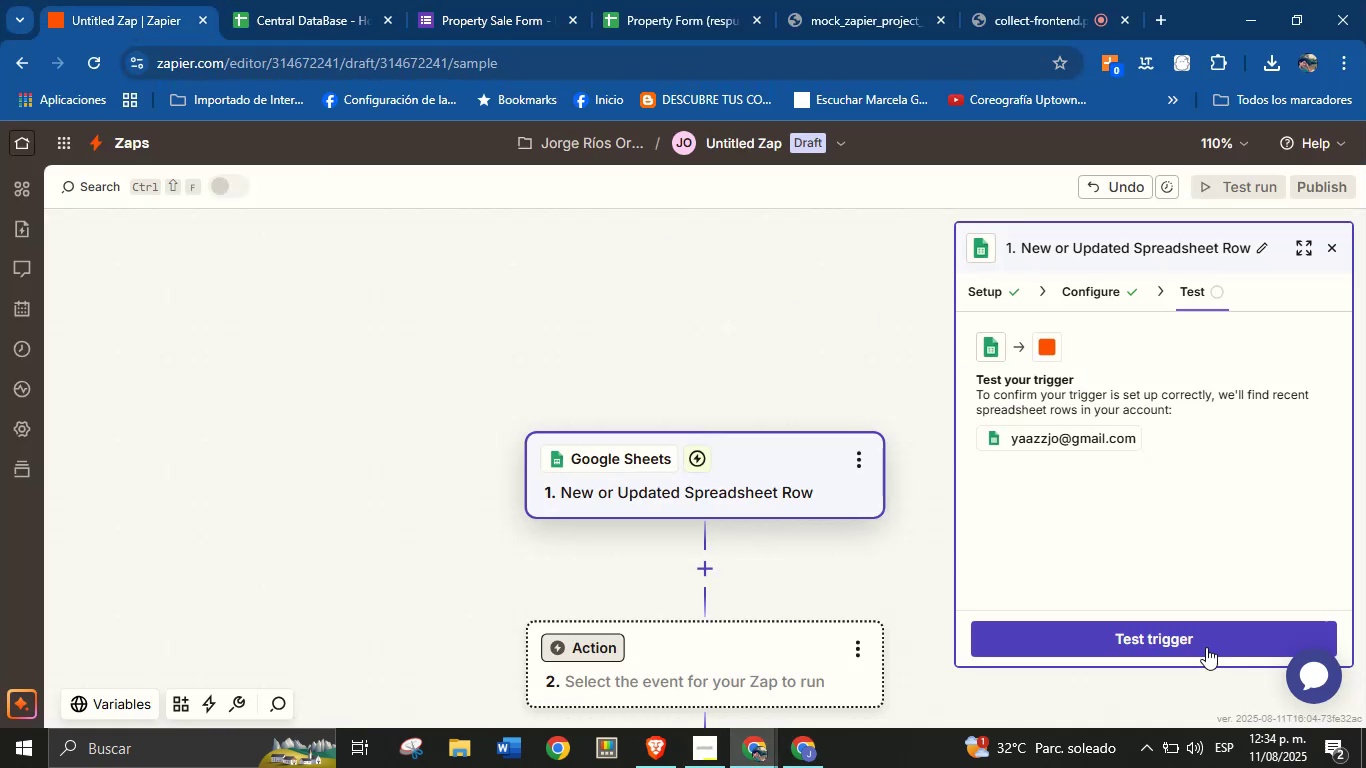 
left_click([1186, 640])
 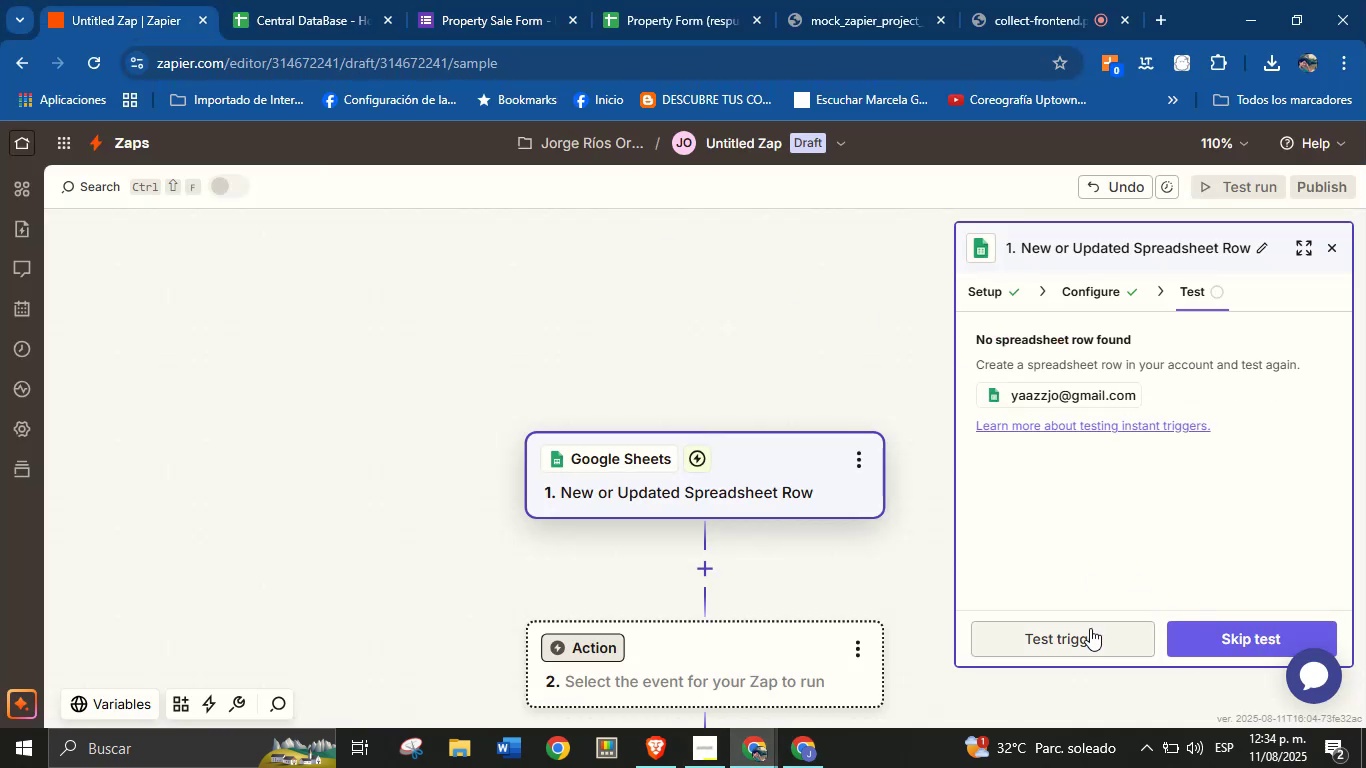 
left_click([1094, 633])
 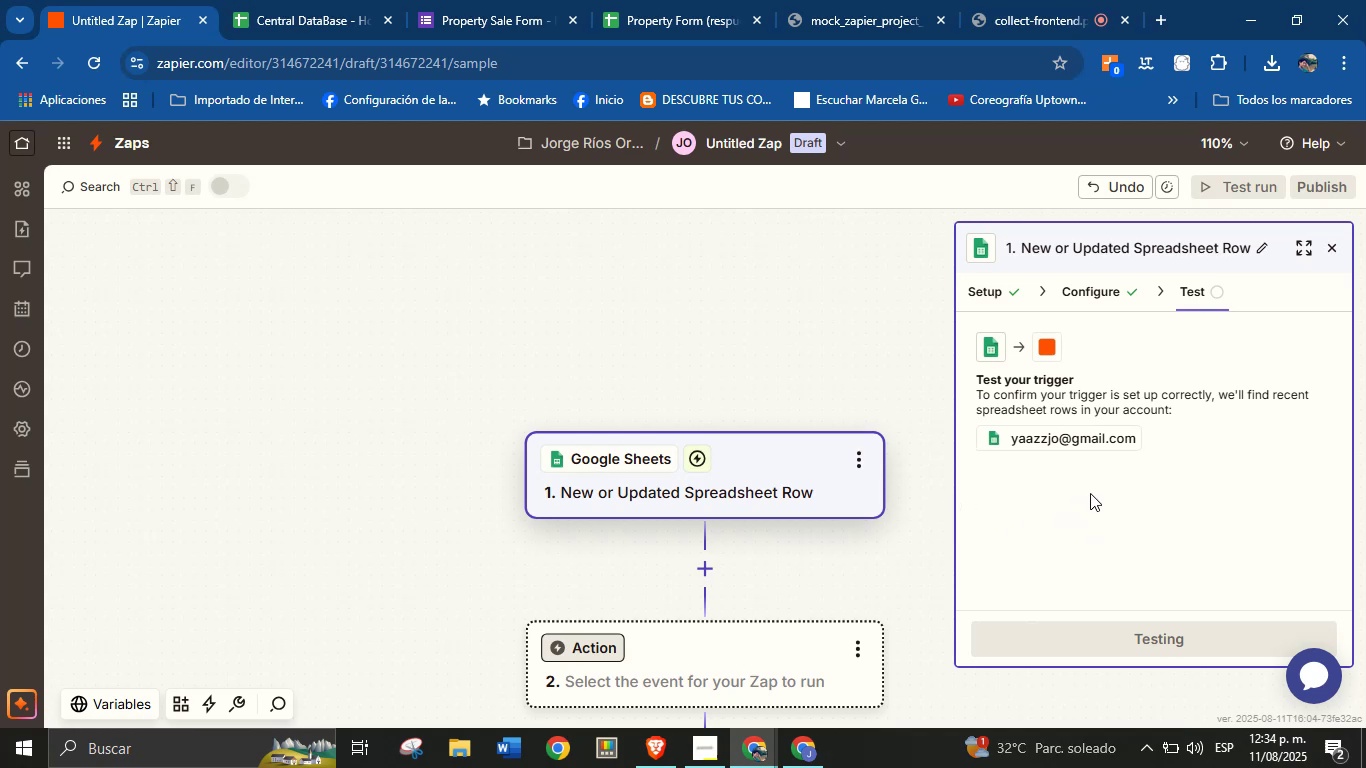 
wait(5.11)
 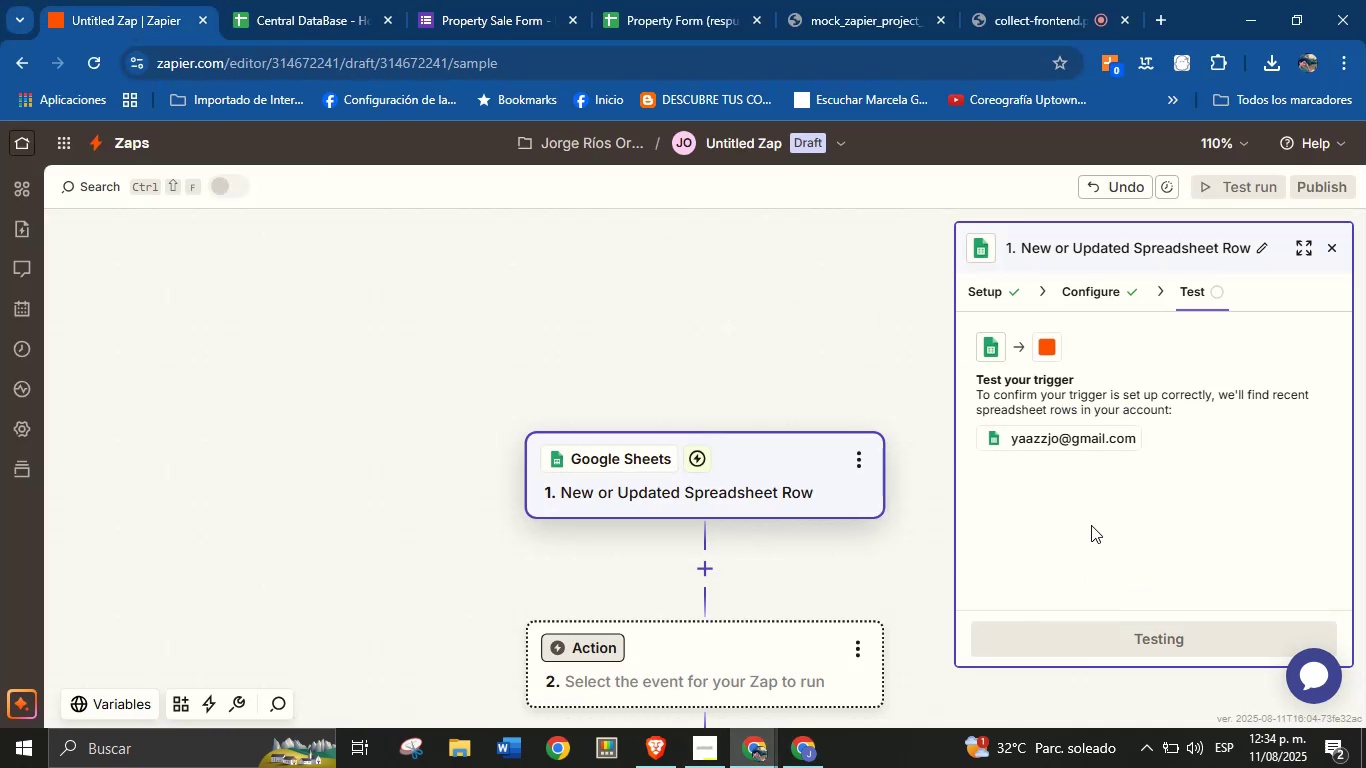 
mouse_move([1115, 561])
 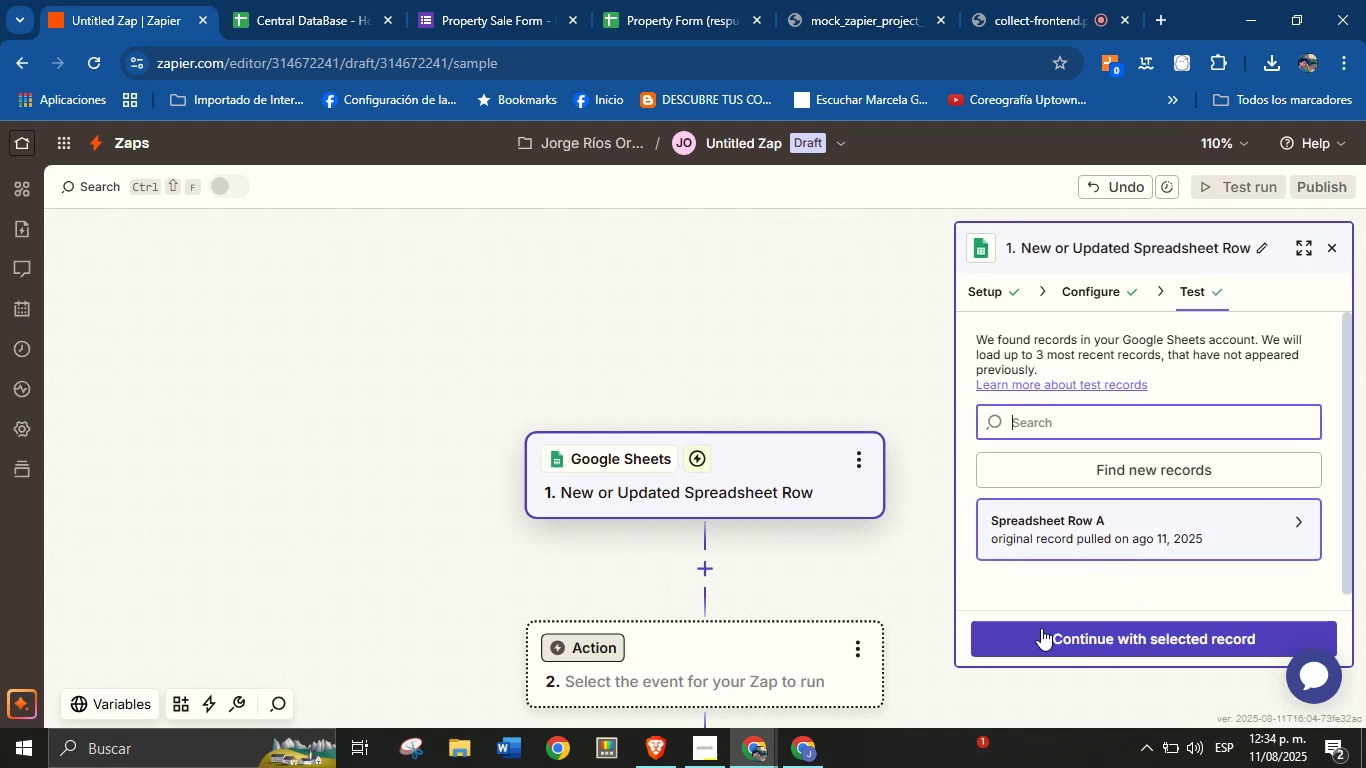 
left_click([1041, 627])
 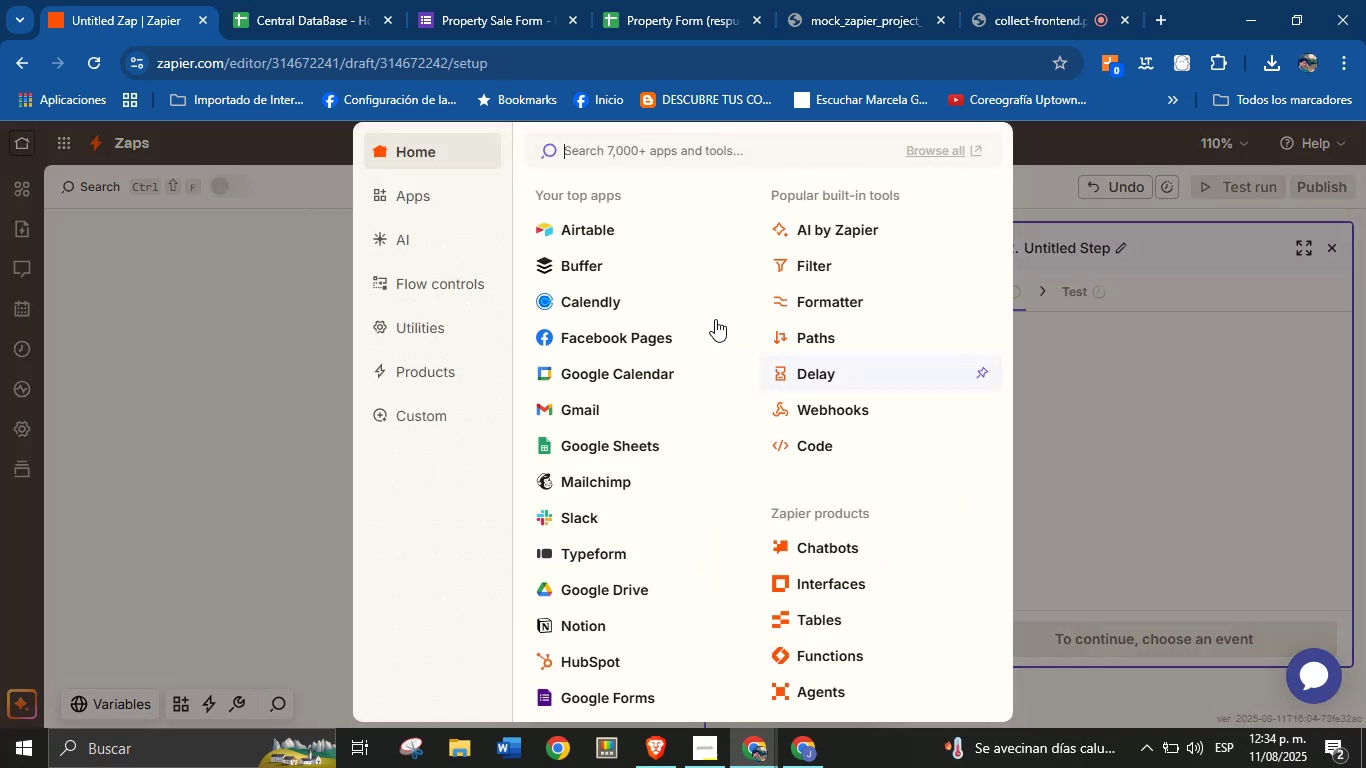 
left_click([586, 441])
 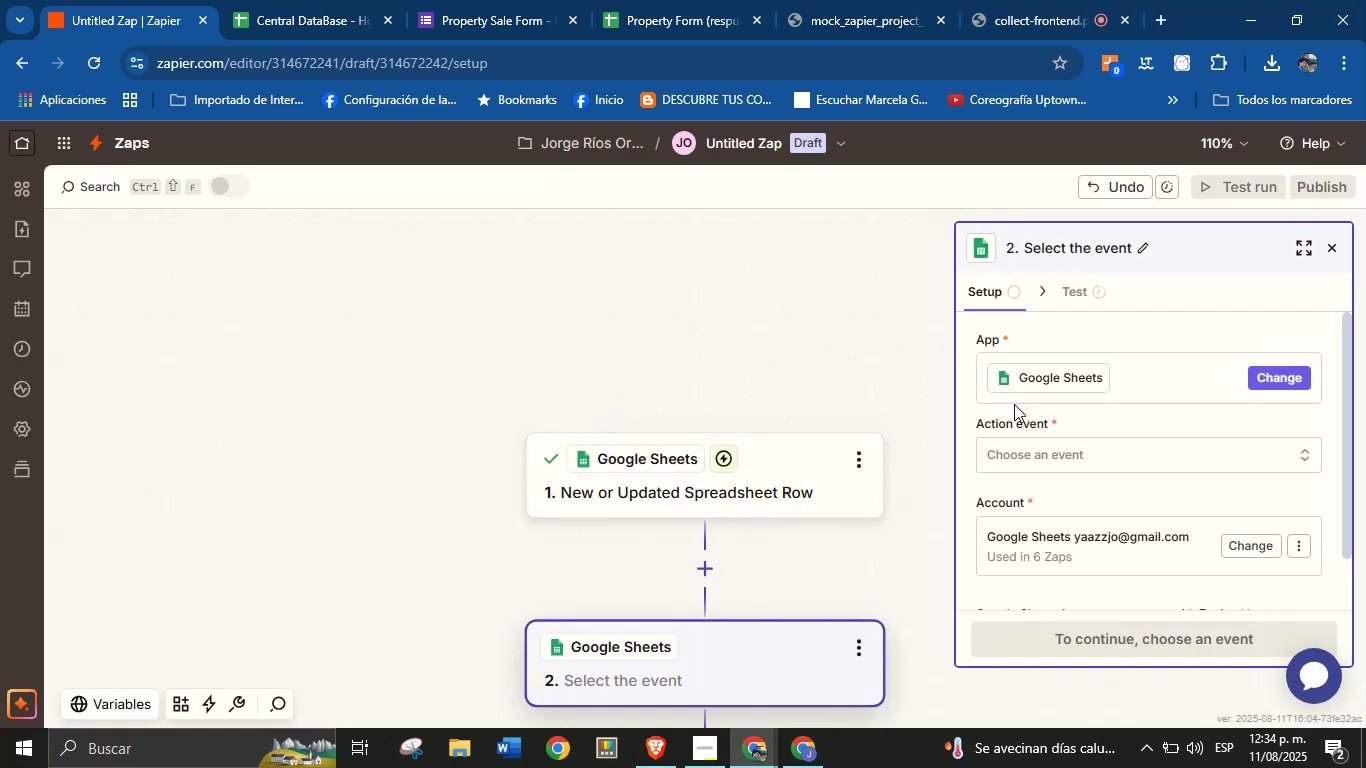 
left_click([1054, 449])
 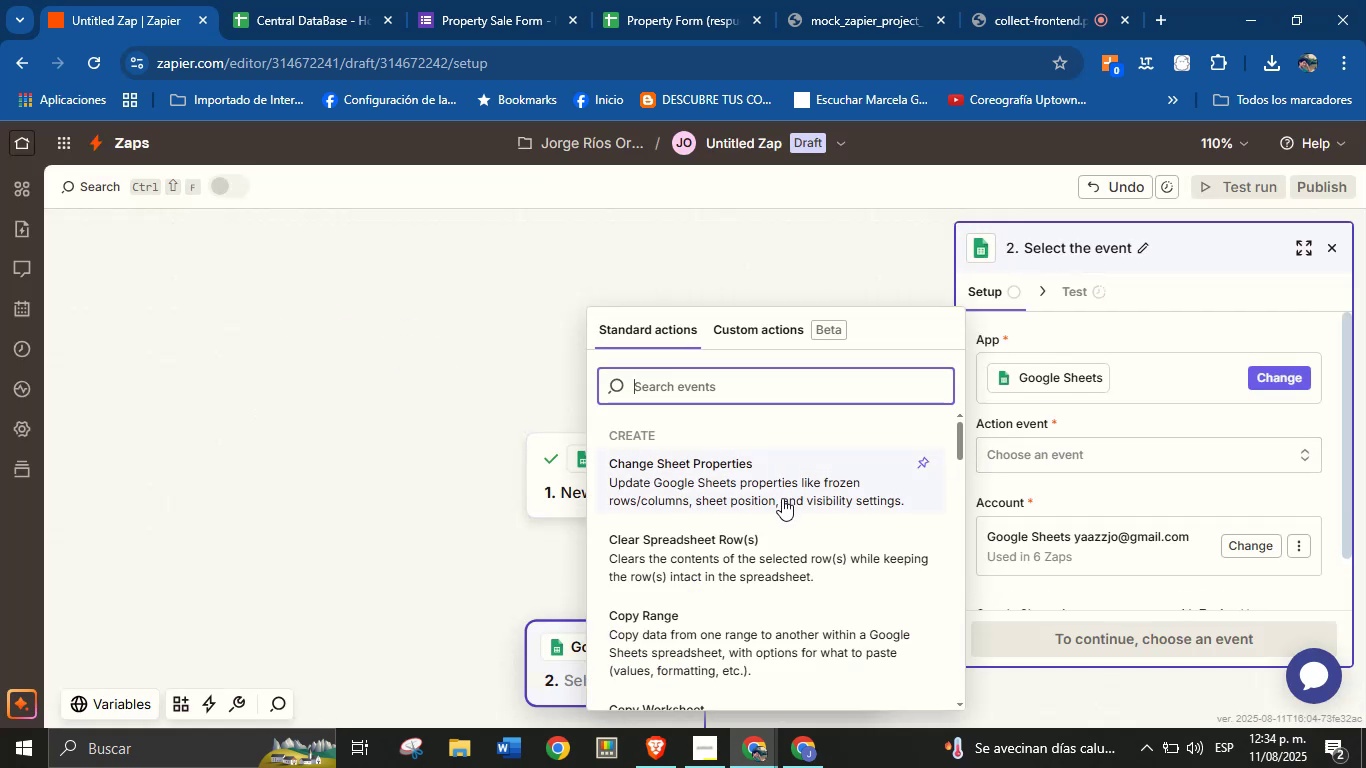 
scroll: coordinate [739, 485], scroll_direction: down, amount: 4.0
 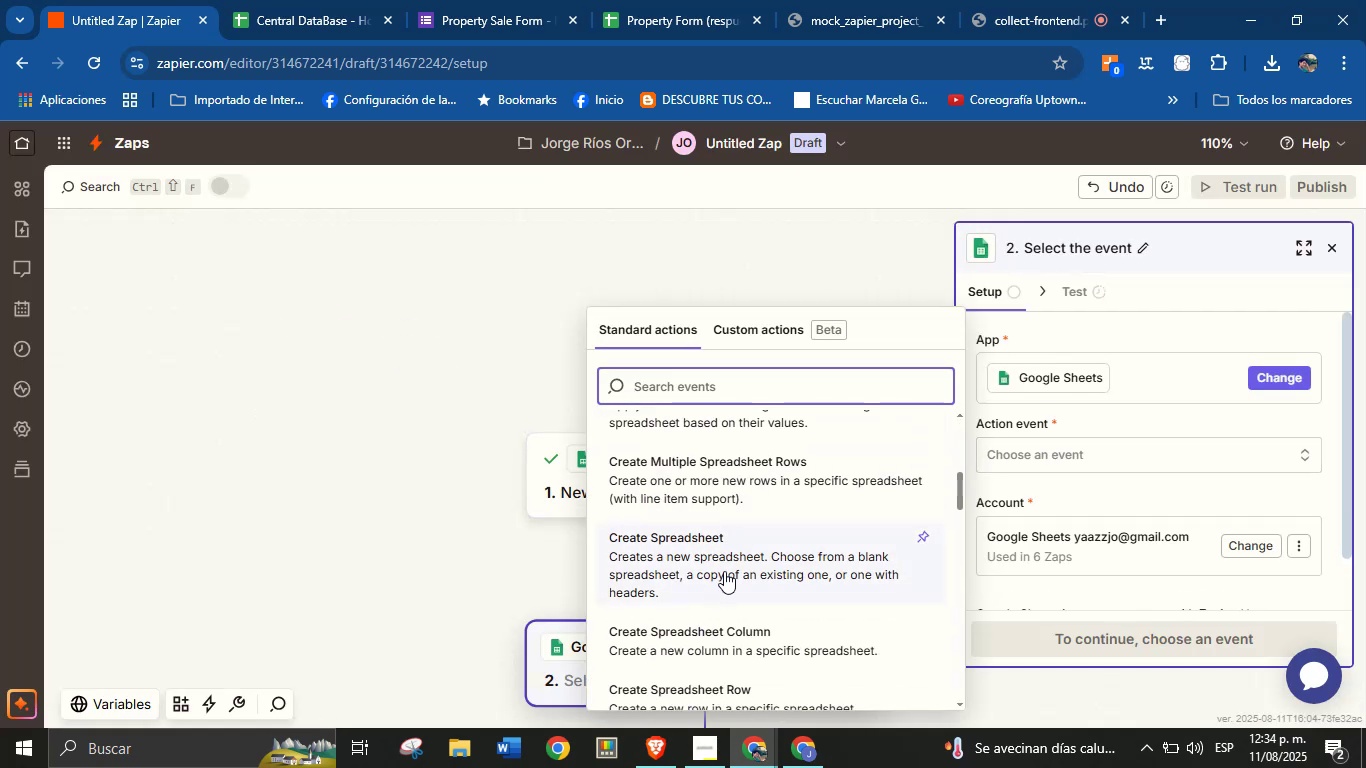 
scroll: coordinate [738, 540], scroll_direction: up, amount: 1.0
 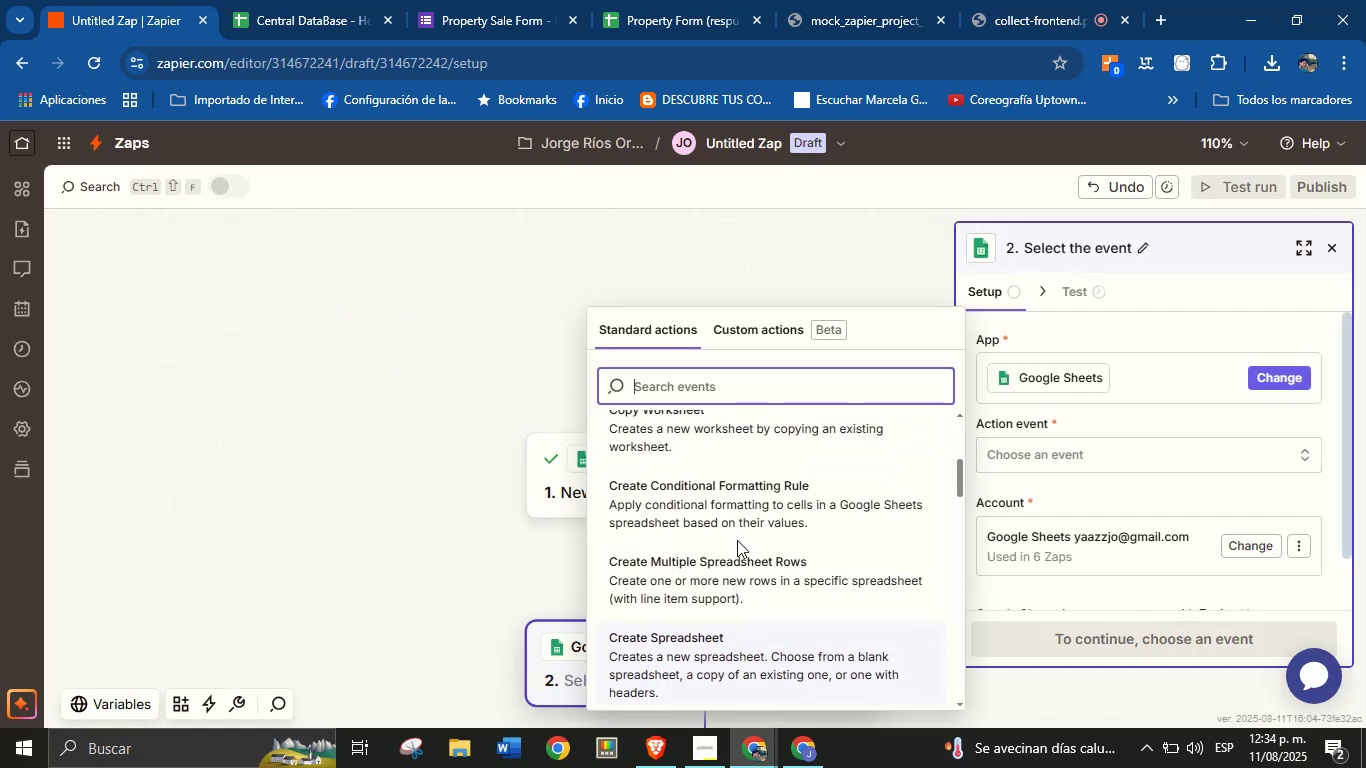 
scroll: coordinate [732, 541], scroll_direction: down, amount: 3.0
 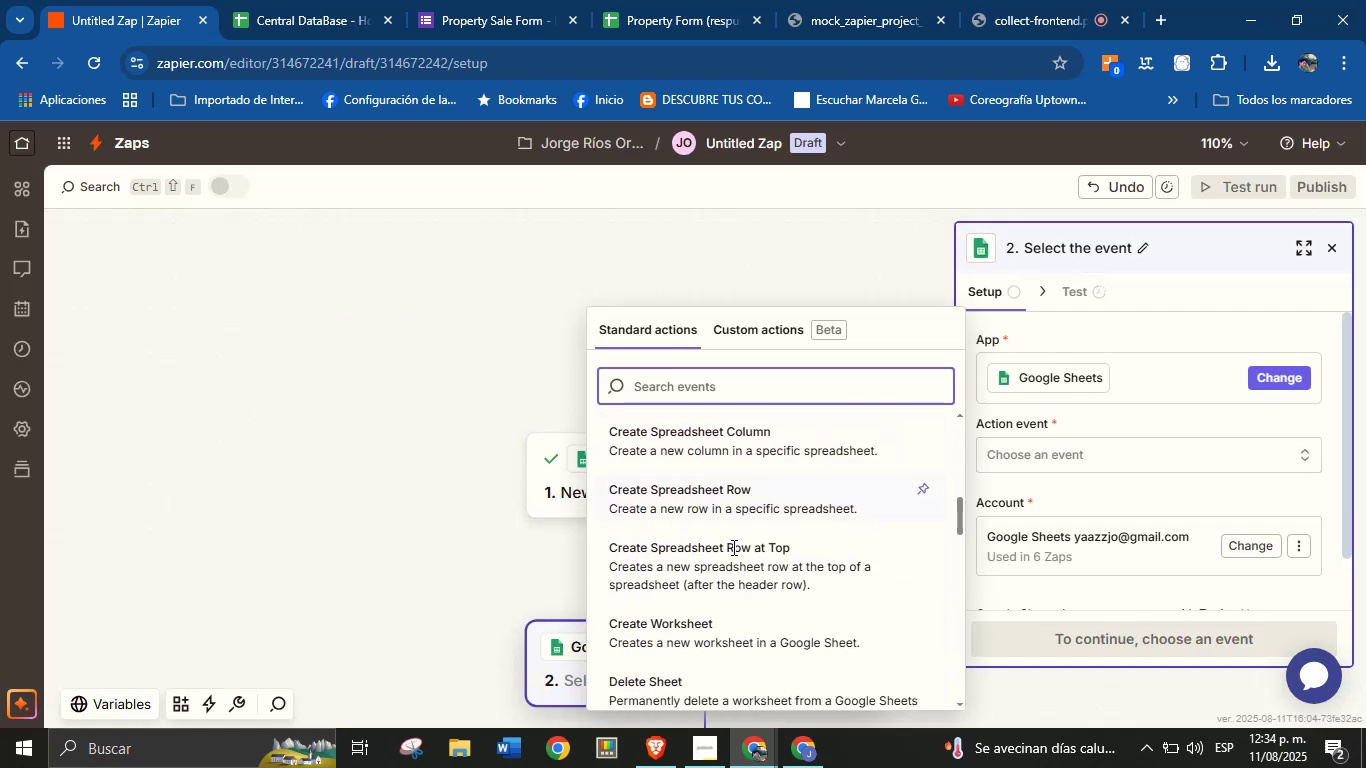 
scroll: coordinate [732, 550], scroll_direction: up, amount: 3.0
 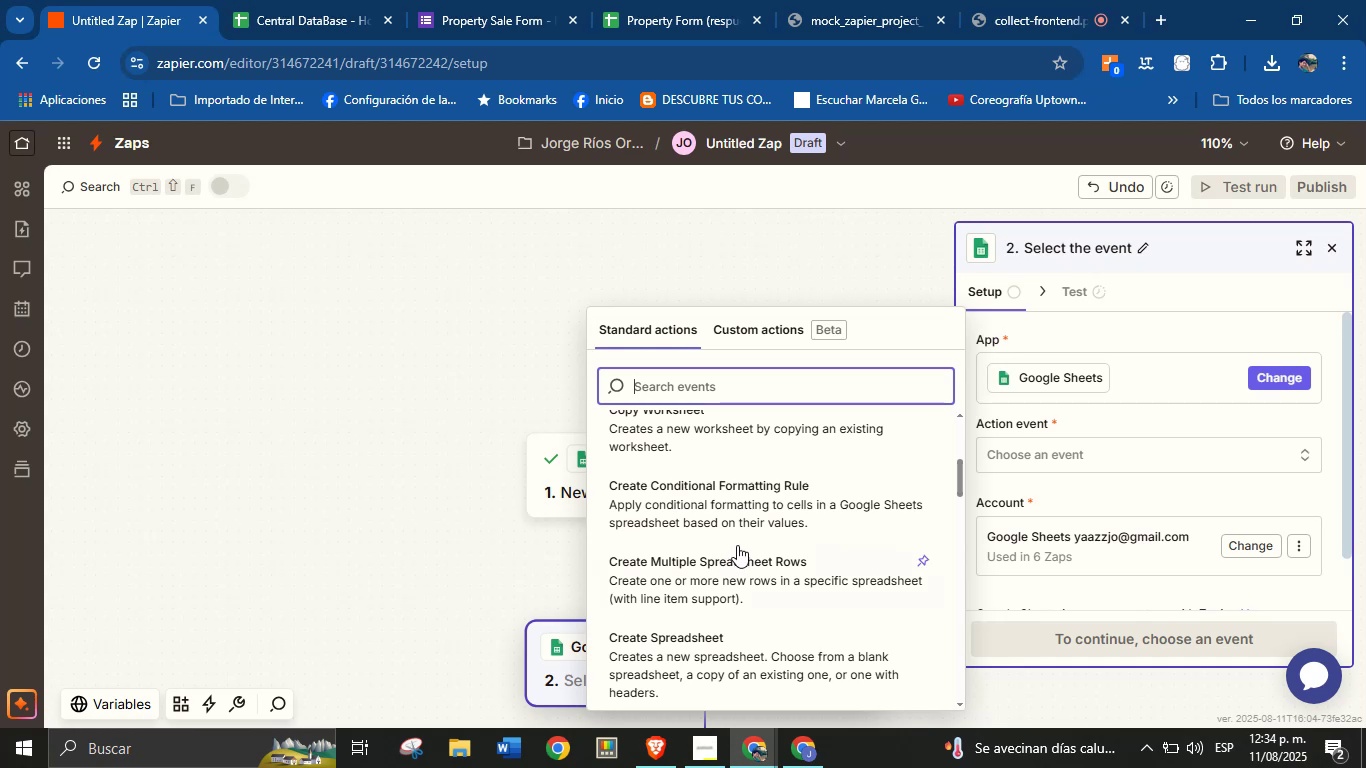 
scroll: coordinate [735, 564], scroll_direction: down, amount: 2.0
 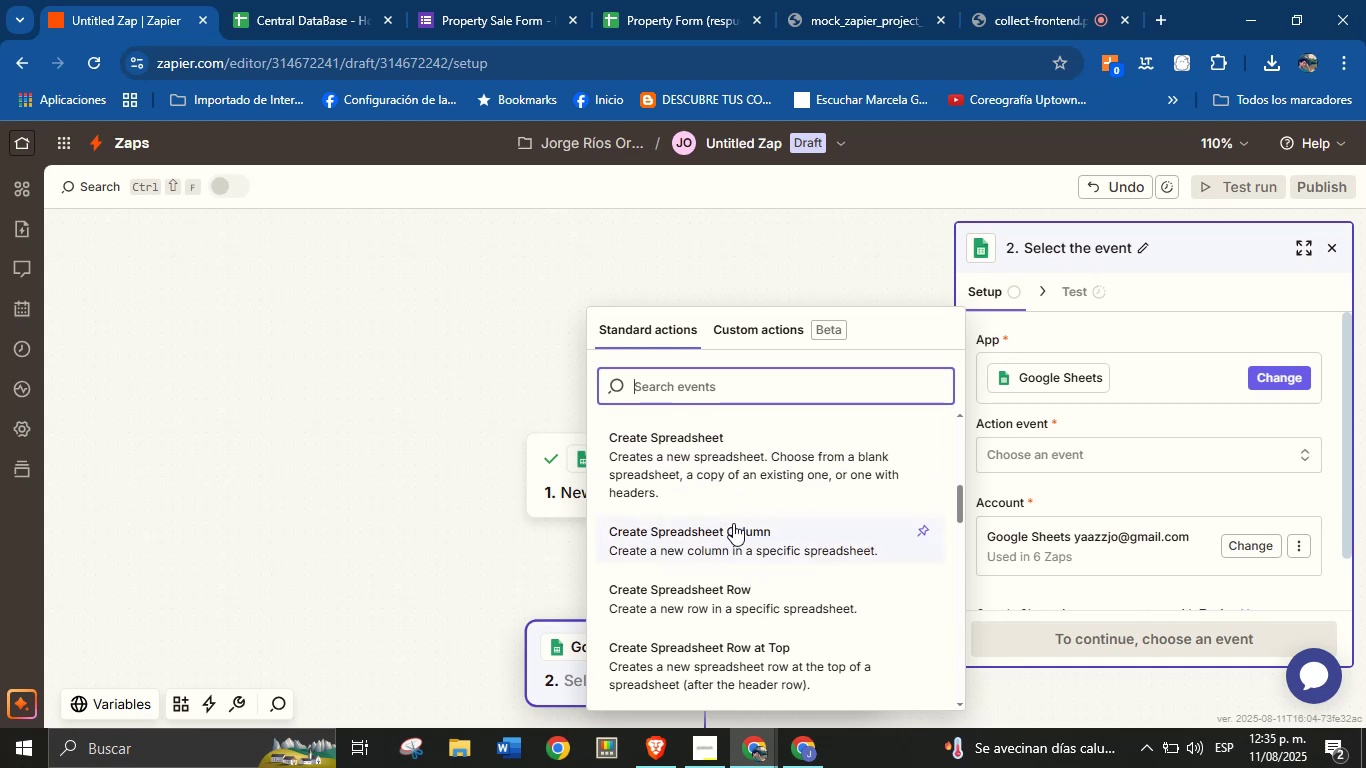 
wait(6.24)
 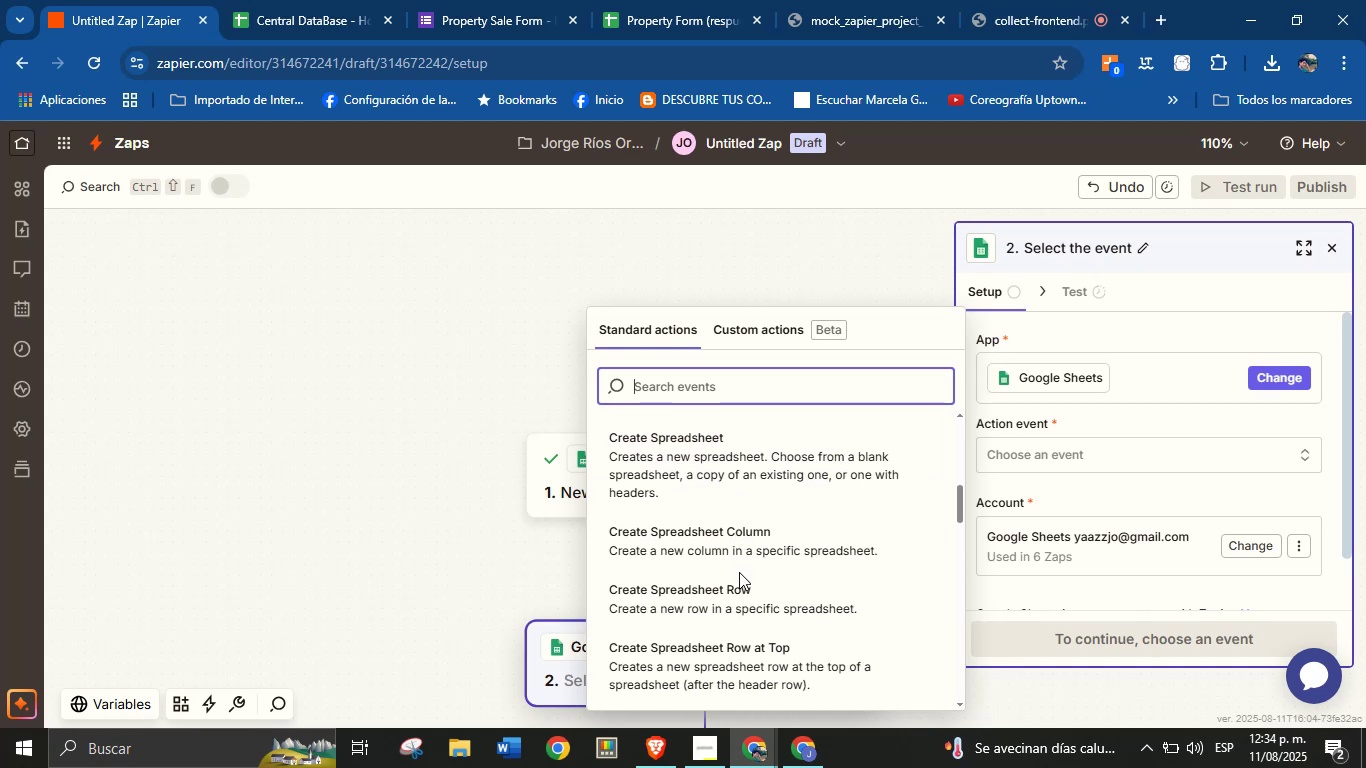 
left_click([736, 591])
 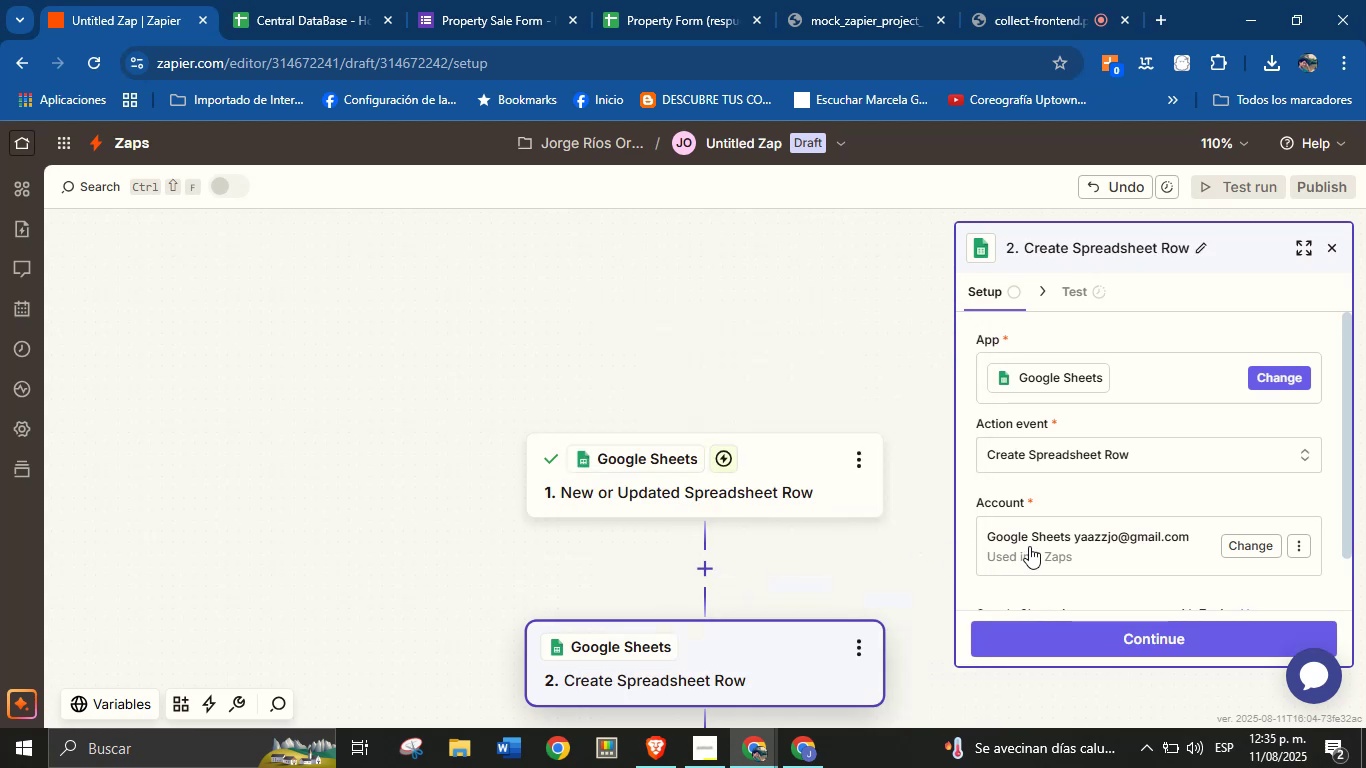 
scroll: coordinate [1106, 468], scroll_direction: down, amount: 2.0
 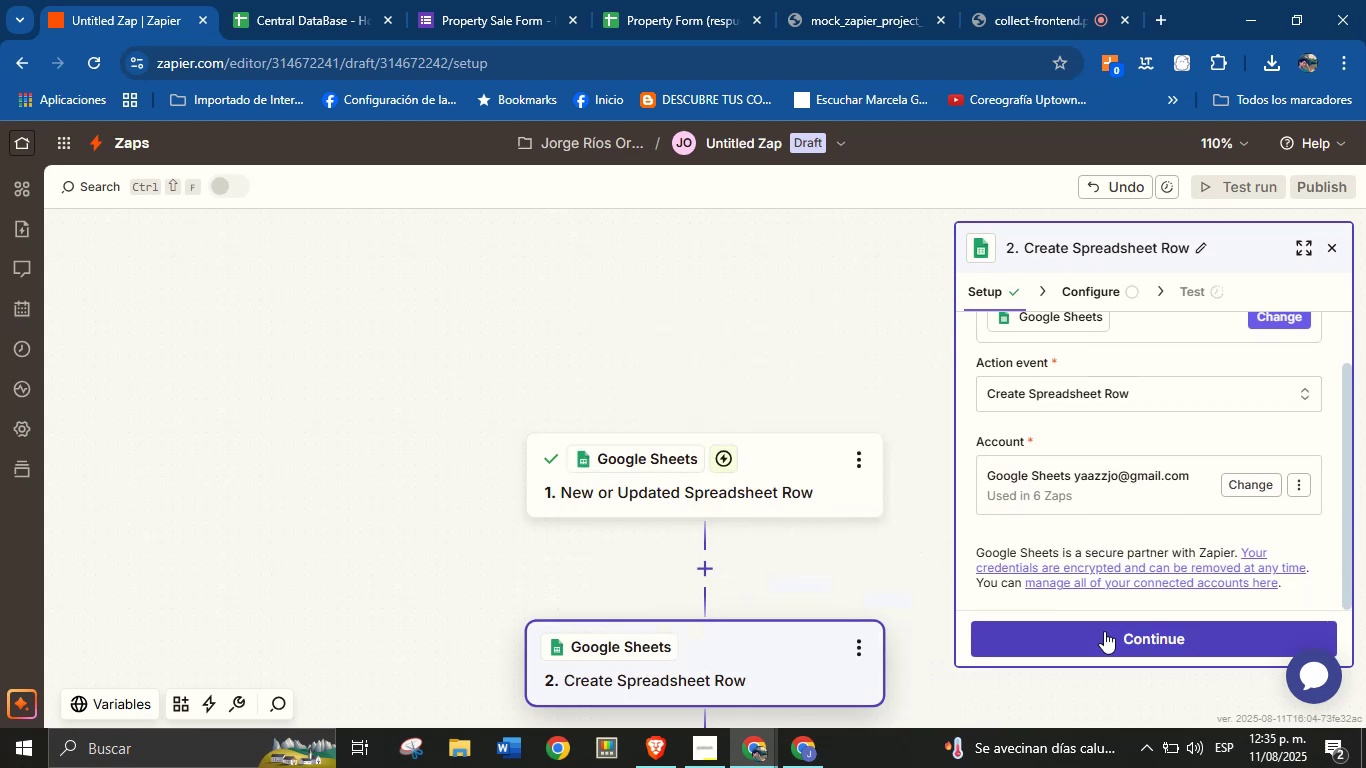 
left_click([1104, 631])
 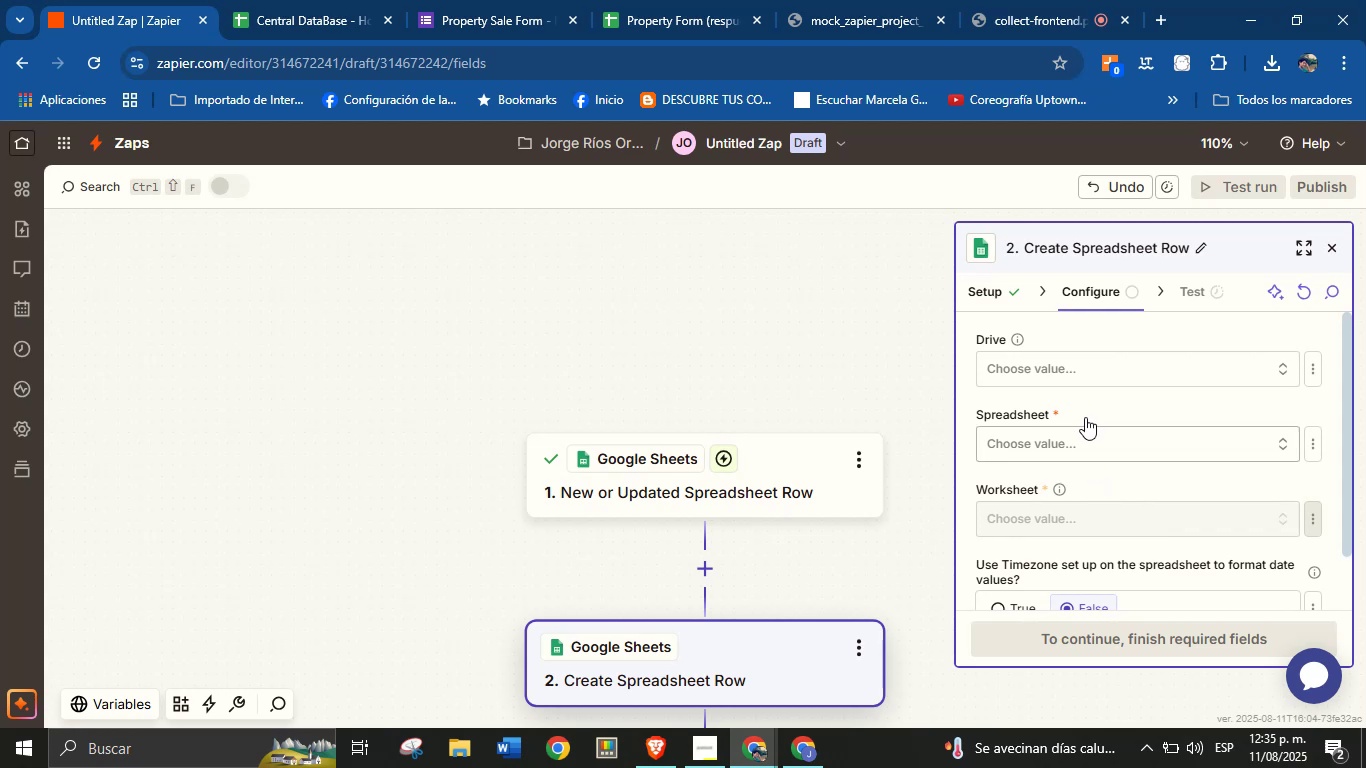 
left_click([1098, 363])
 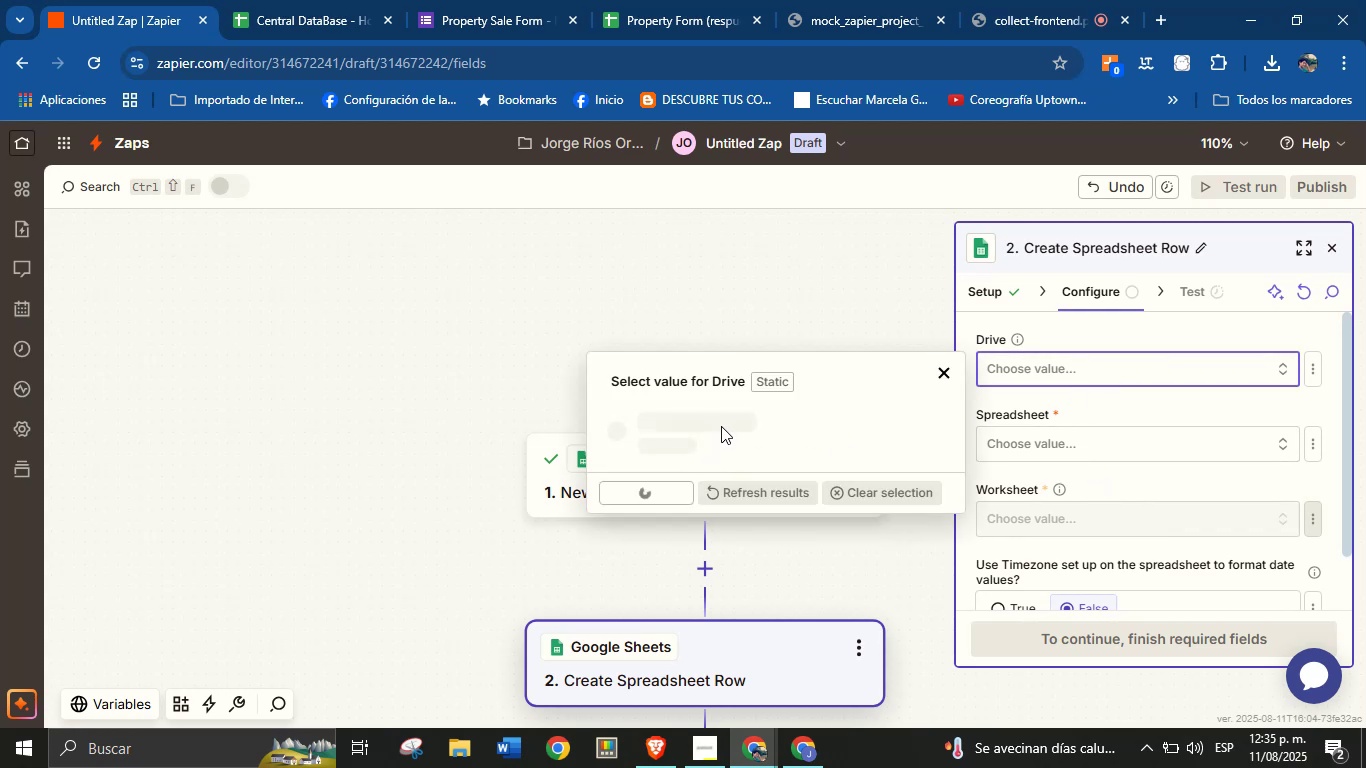 
left_click([715, 430])
 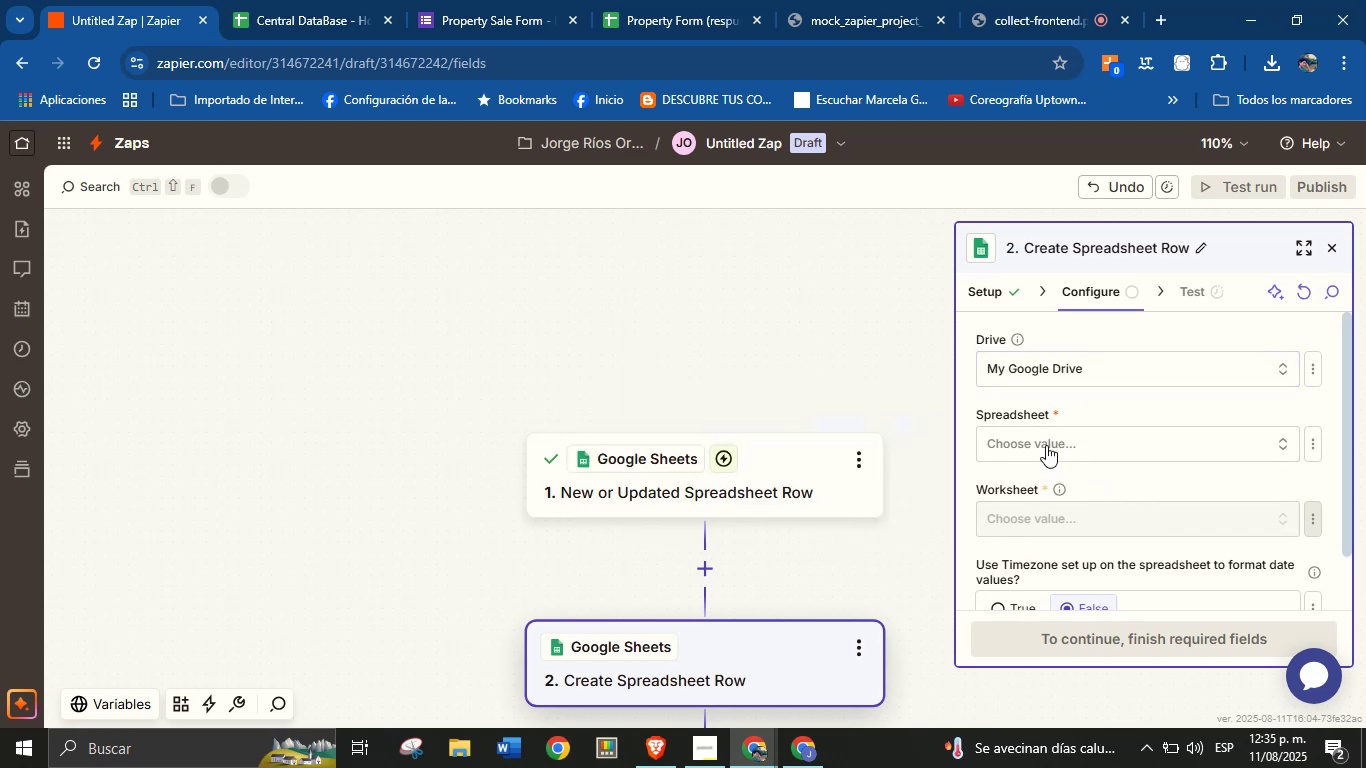 
left_click([1078, 454])
 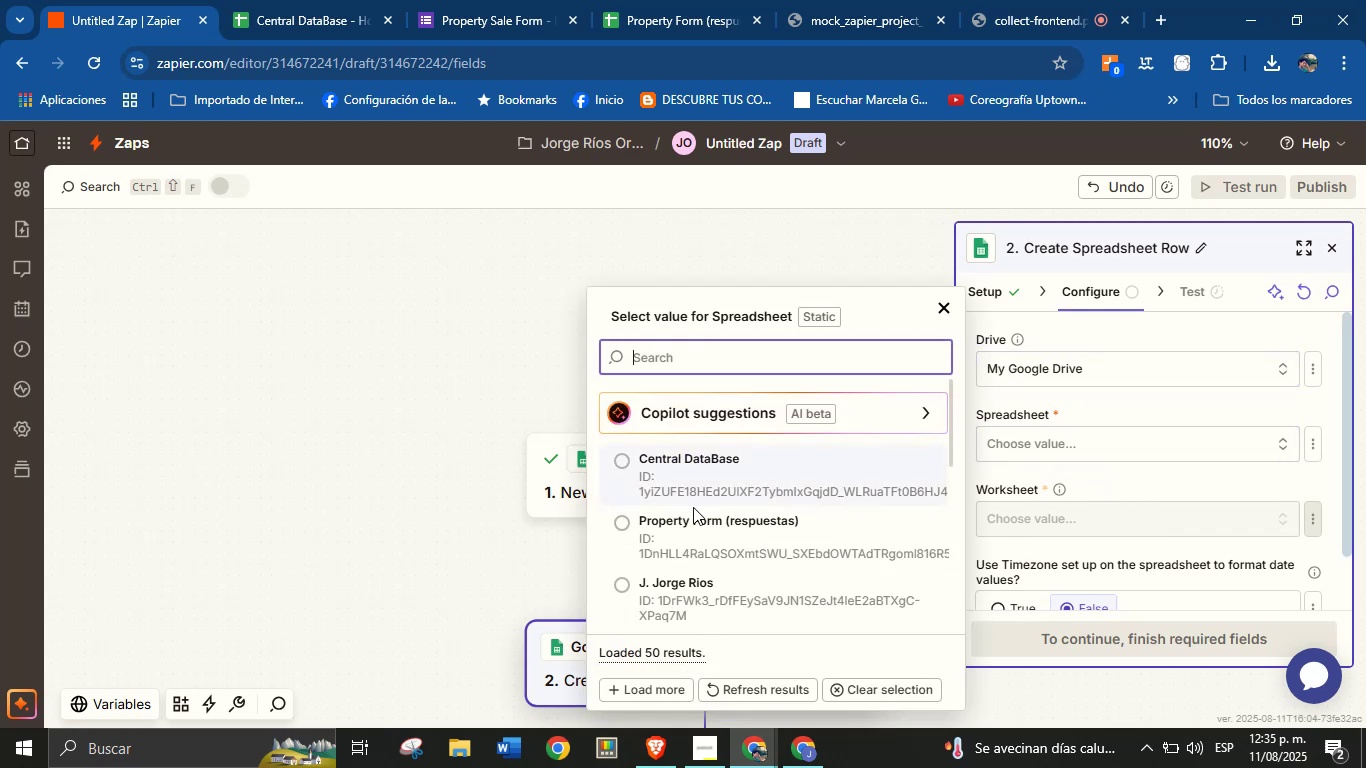 
left_click([720, 467])
 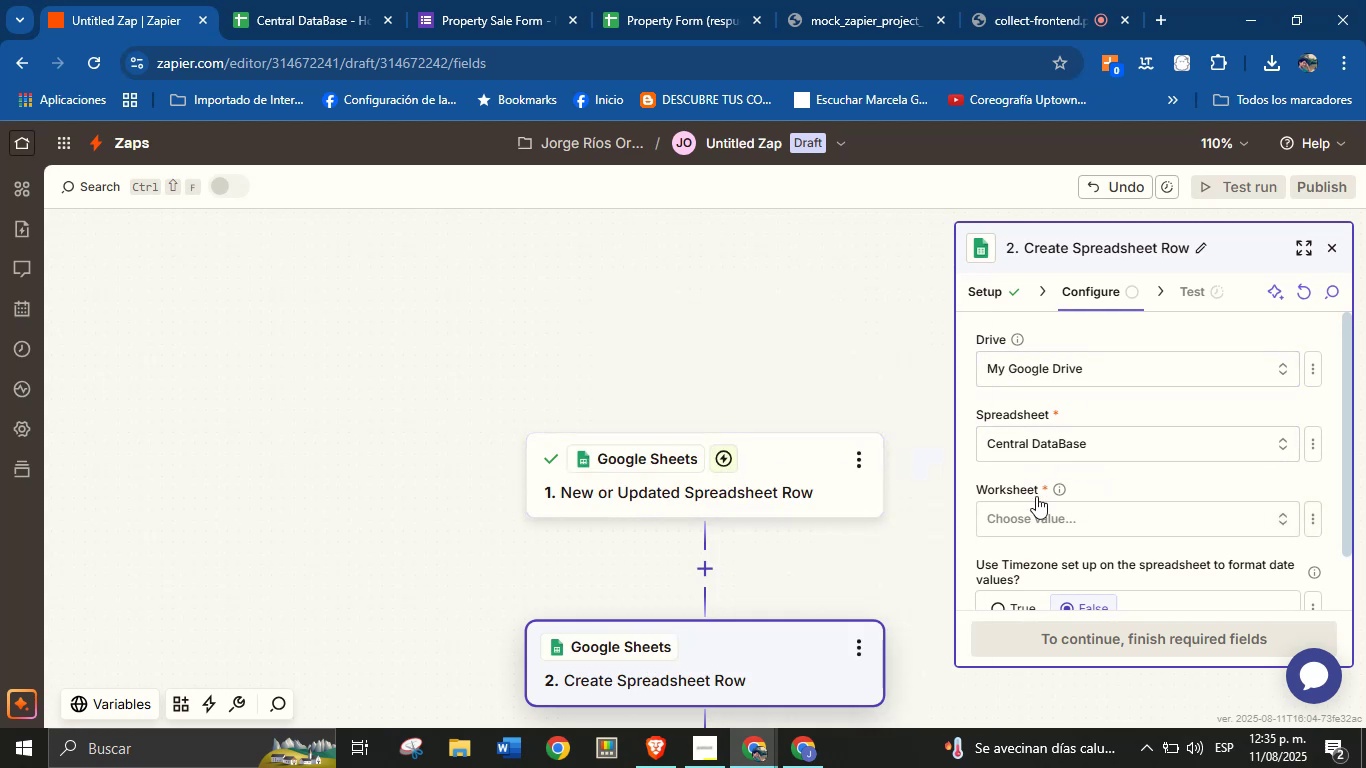 
left_click([1043, 510])
 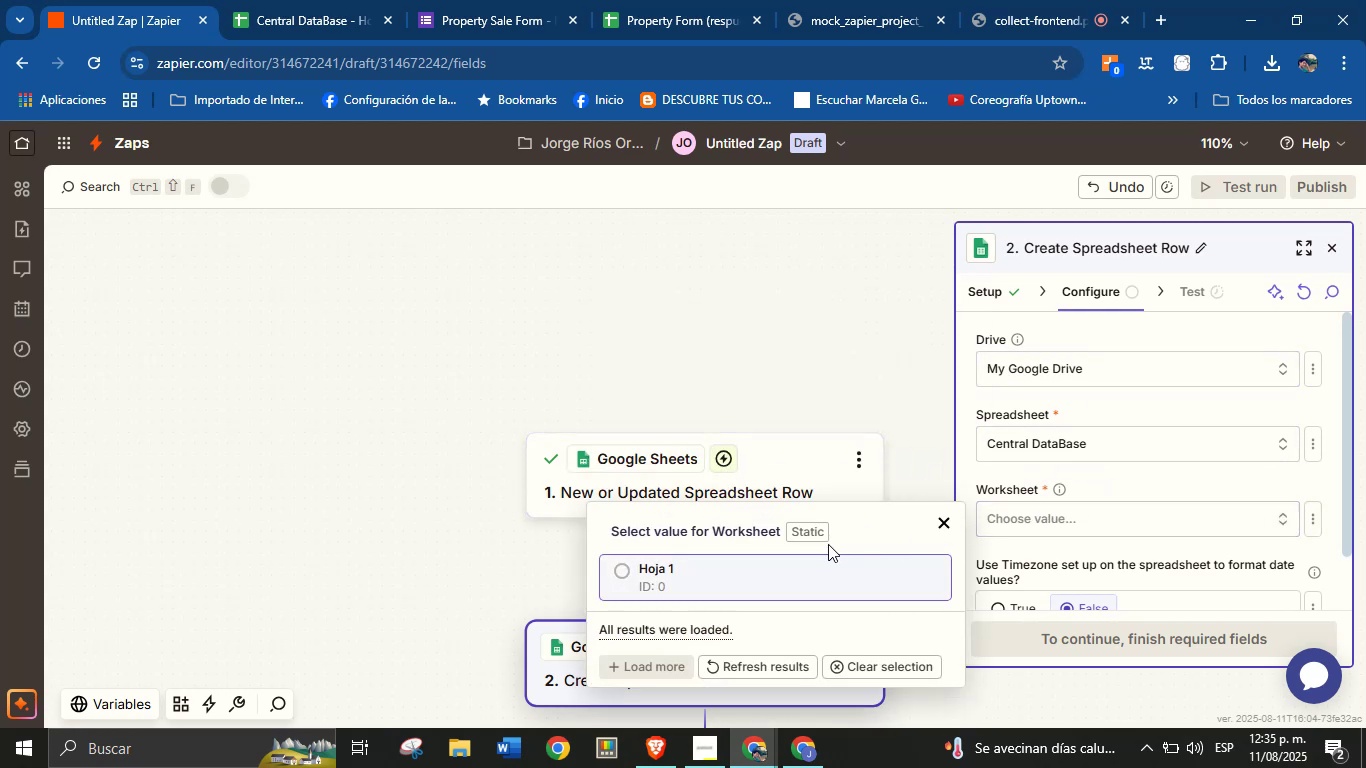 
left_click([791, 568])
 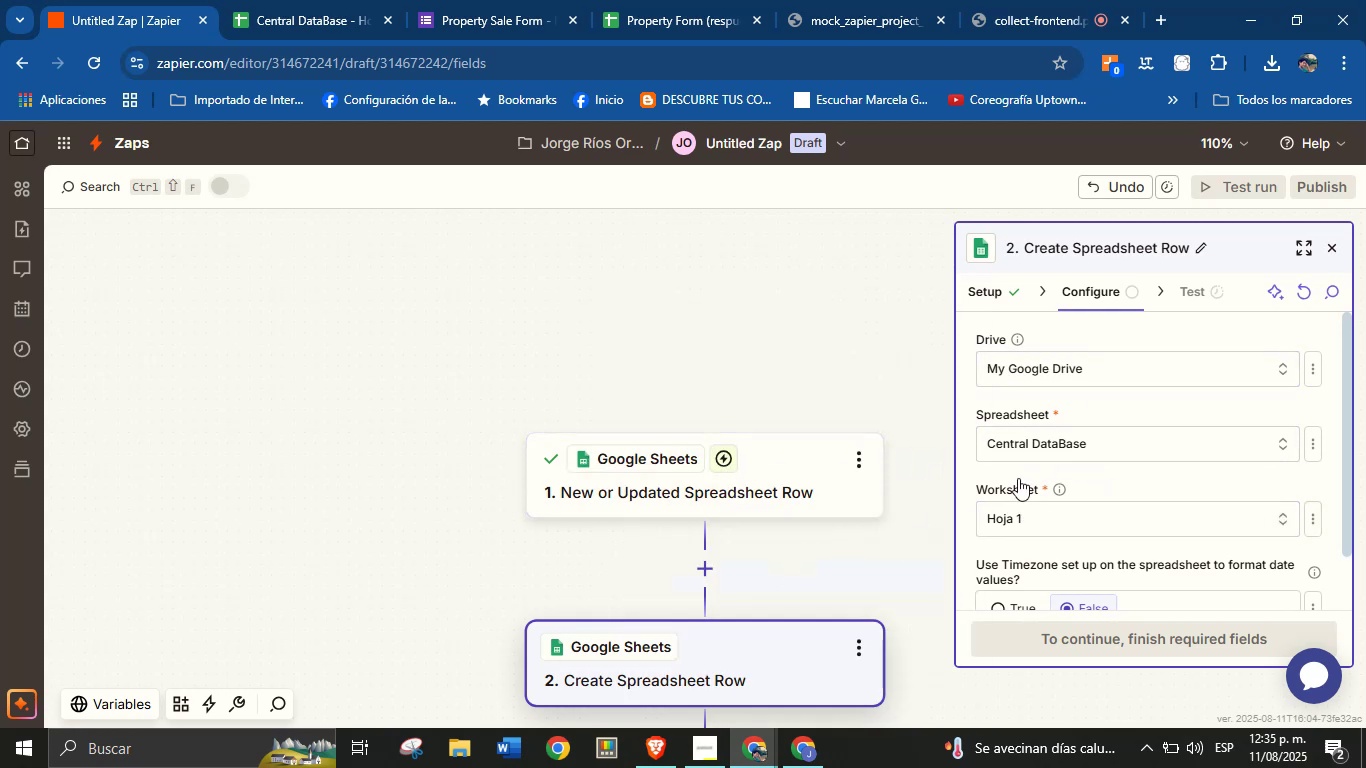 
scroll: coordinate [1073, 437], scroll_direction: down, amount: 2.0
 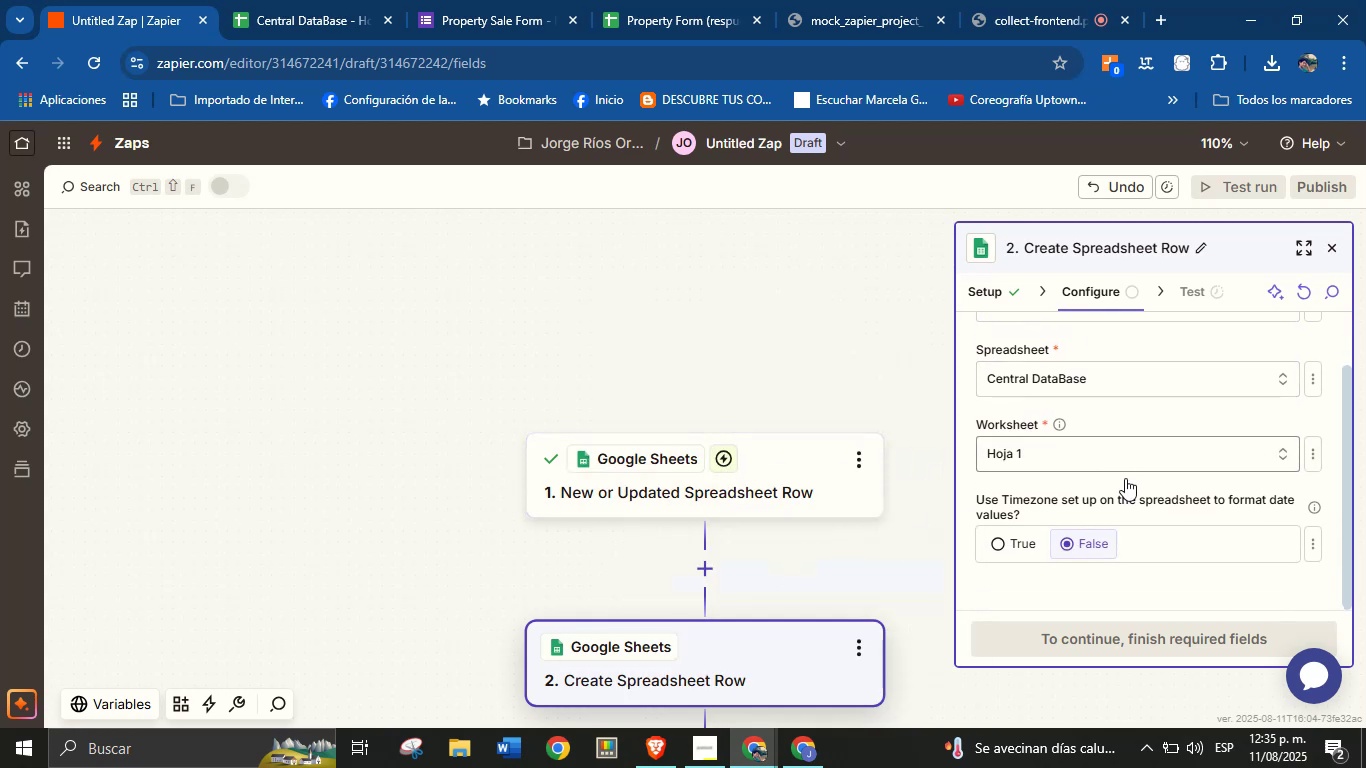 
scroll: coordinate [1128, 497], scroll_direction: up, amount: 1.0
 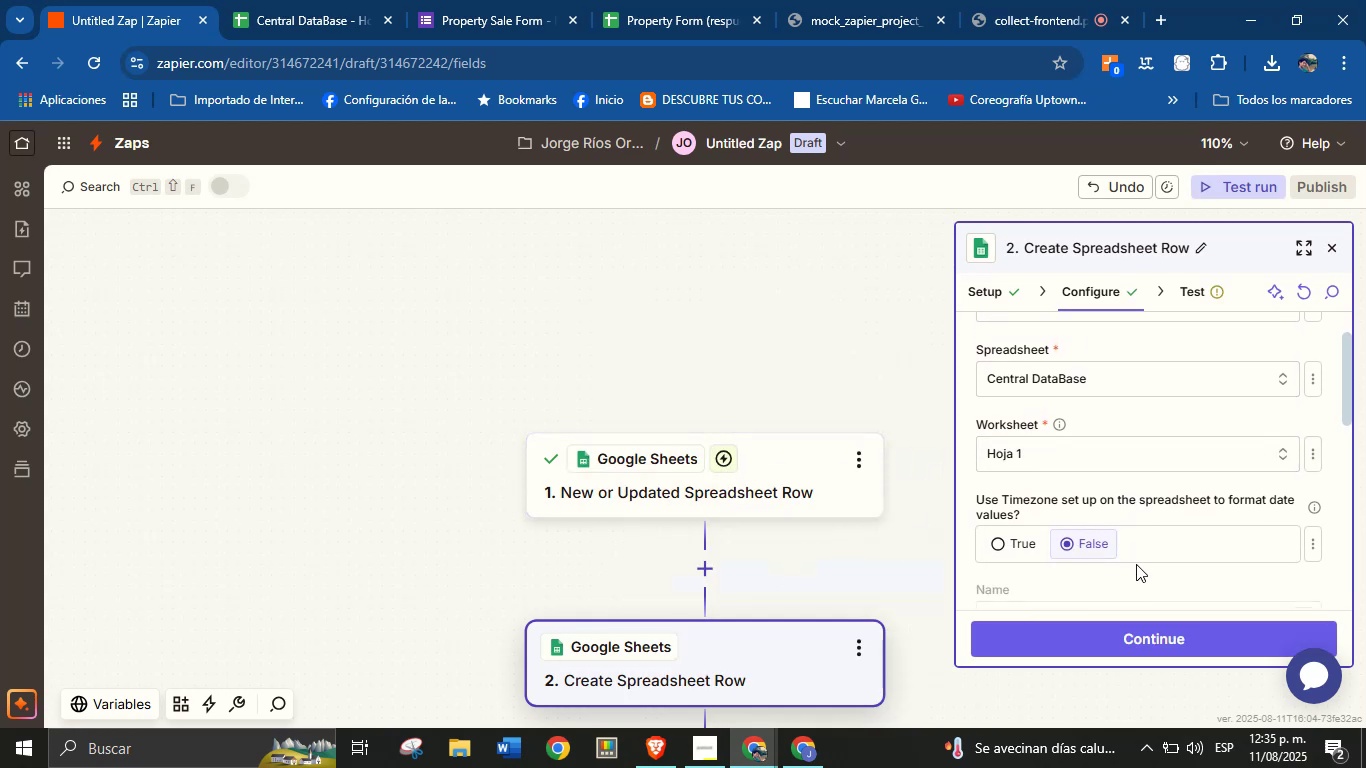 
scroll: coordinate [1160, 487], scroll_direction: down, amount: 1.0
 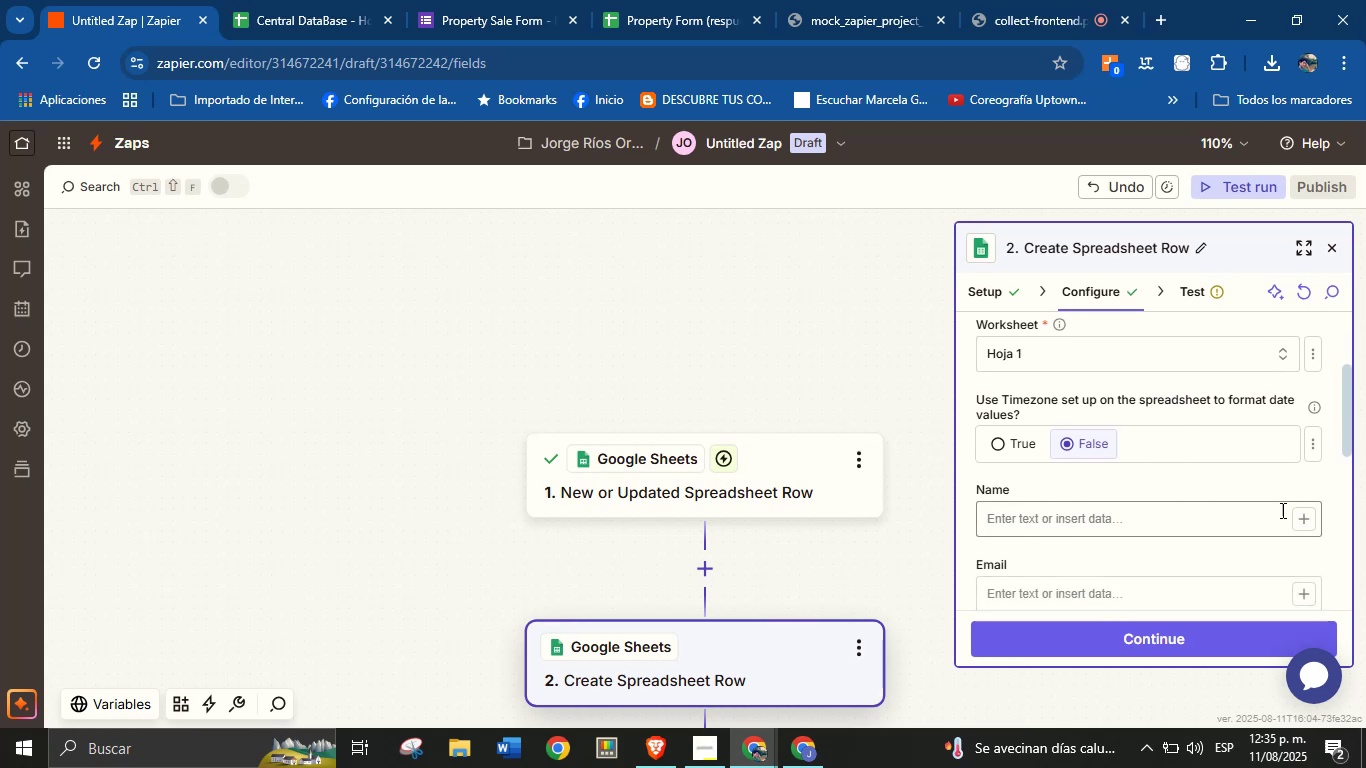 
left_click([1303, 517])
 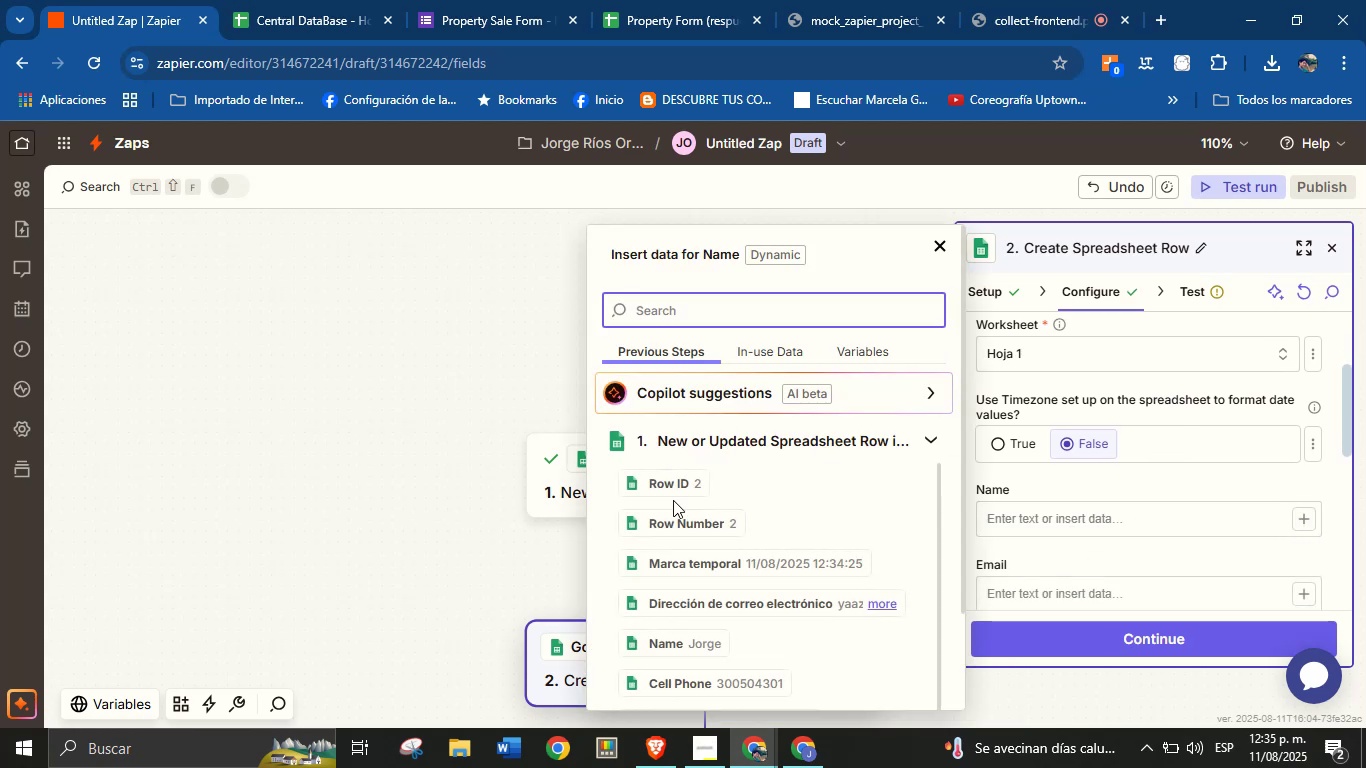 
scroll: coordinate [725, 530], scroll_direction: down, amount: 2.0
 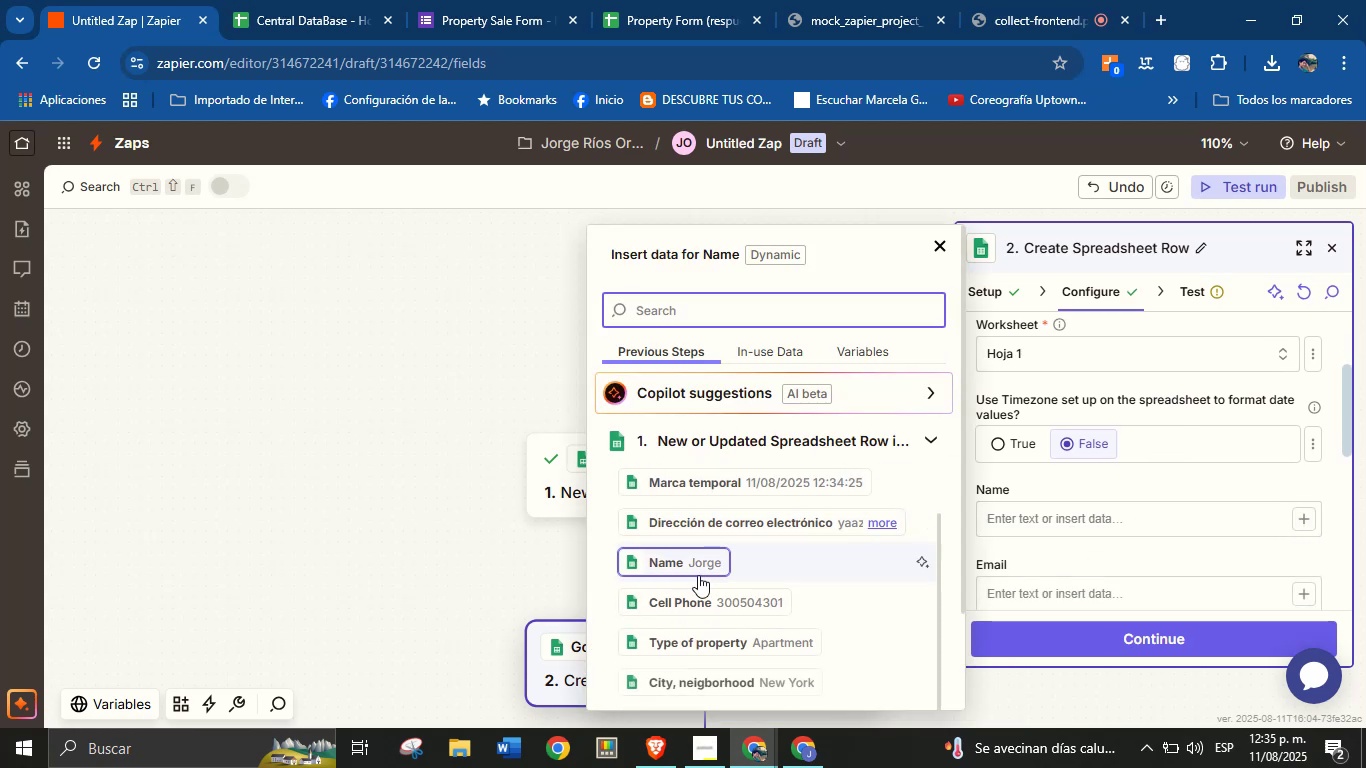 
left_click([703, 561])
 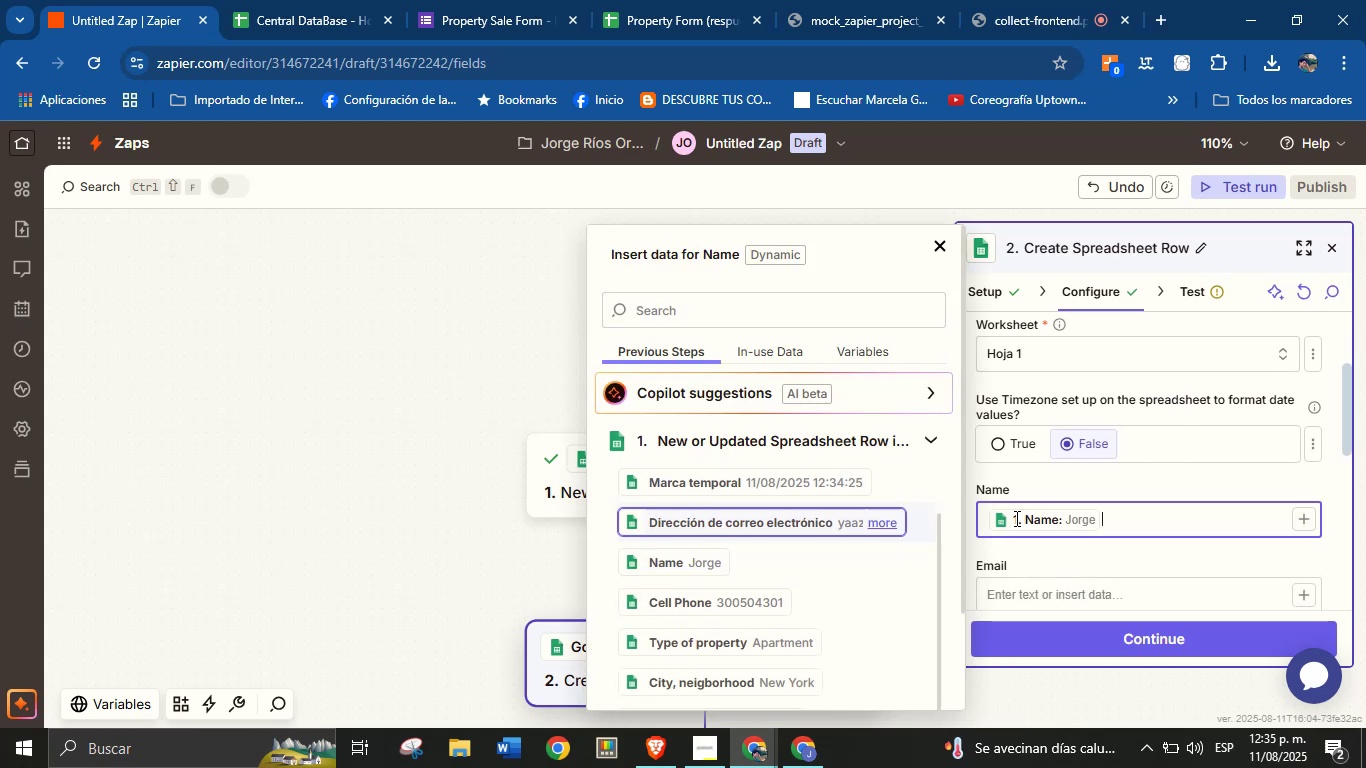 
scroll: coordinate [1224, 469], scroll_direction: down, amount: 1.0
 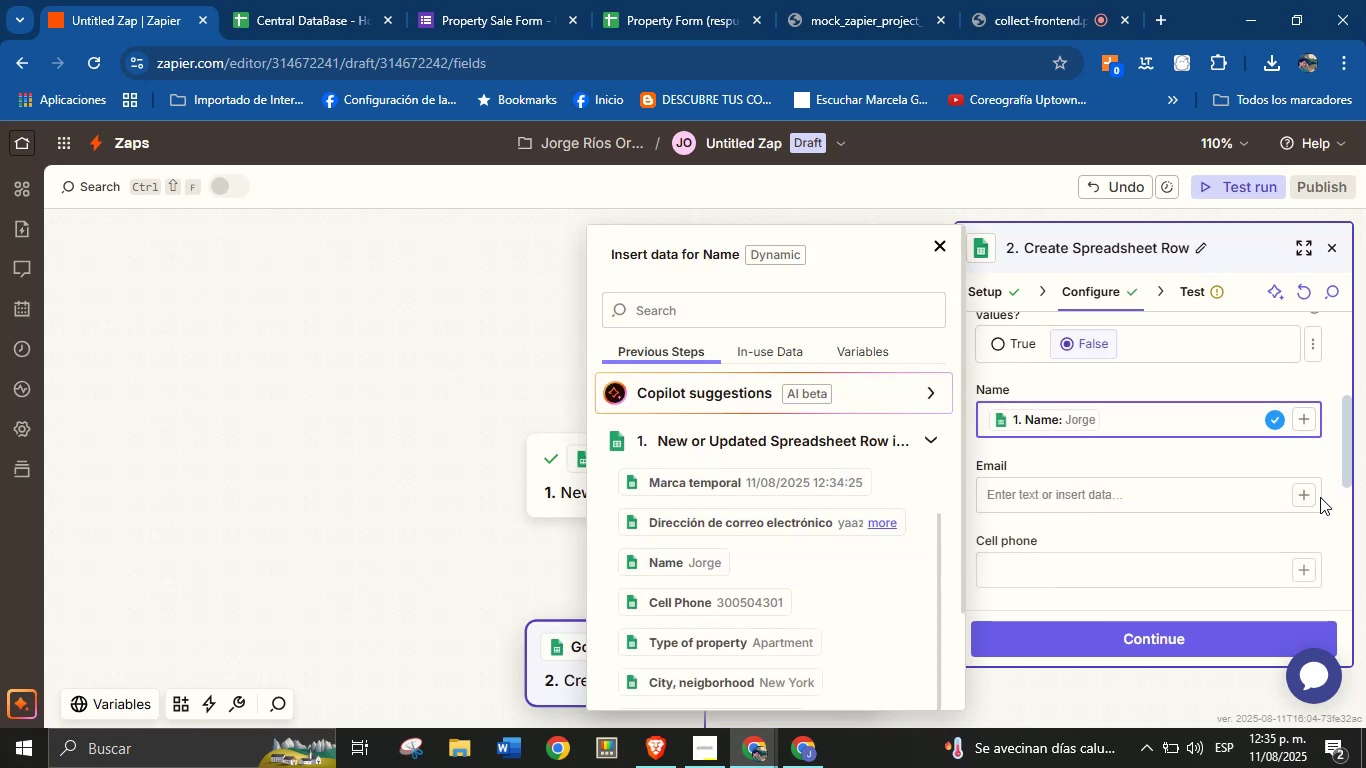 
left_click([1312, 497])
 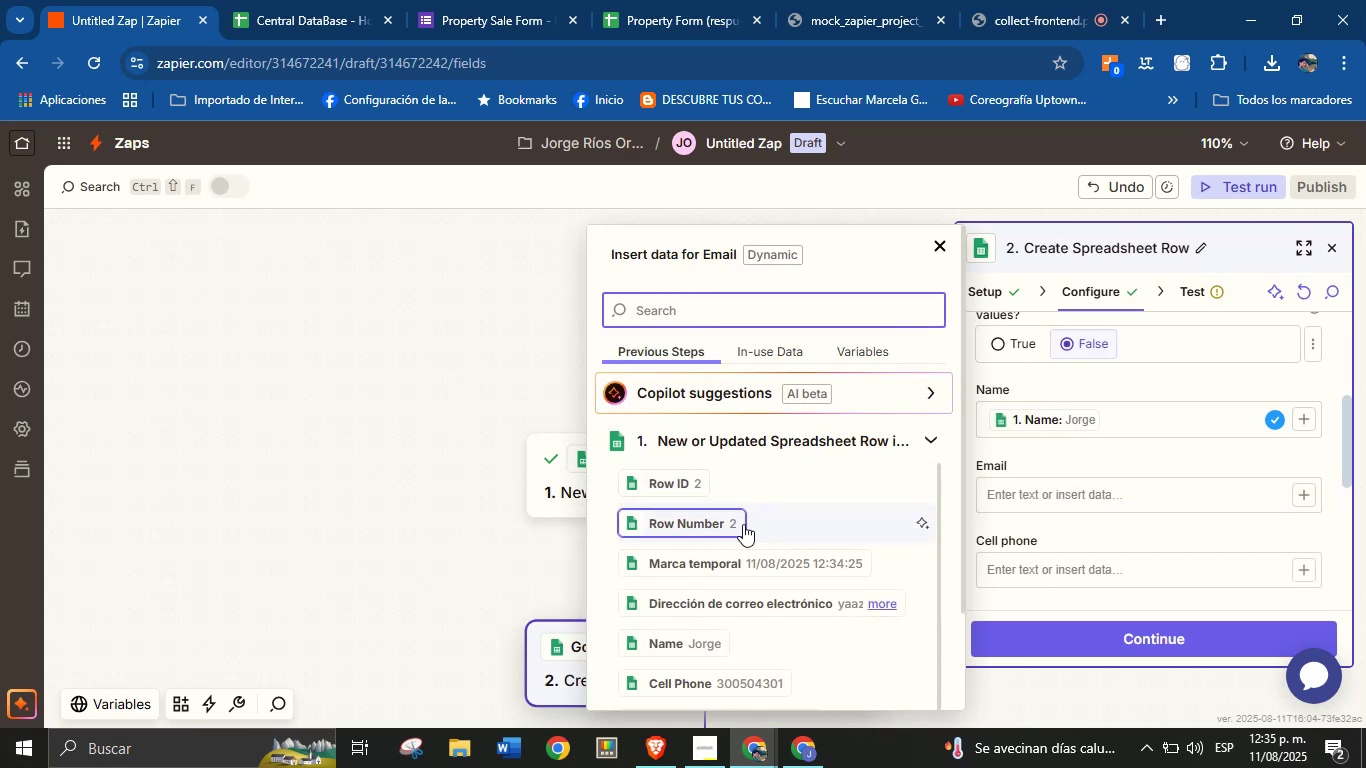 
scroll: coordinate [729, 550], scroll_direction: down, amount: 1.0
 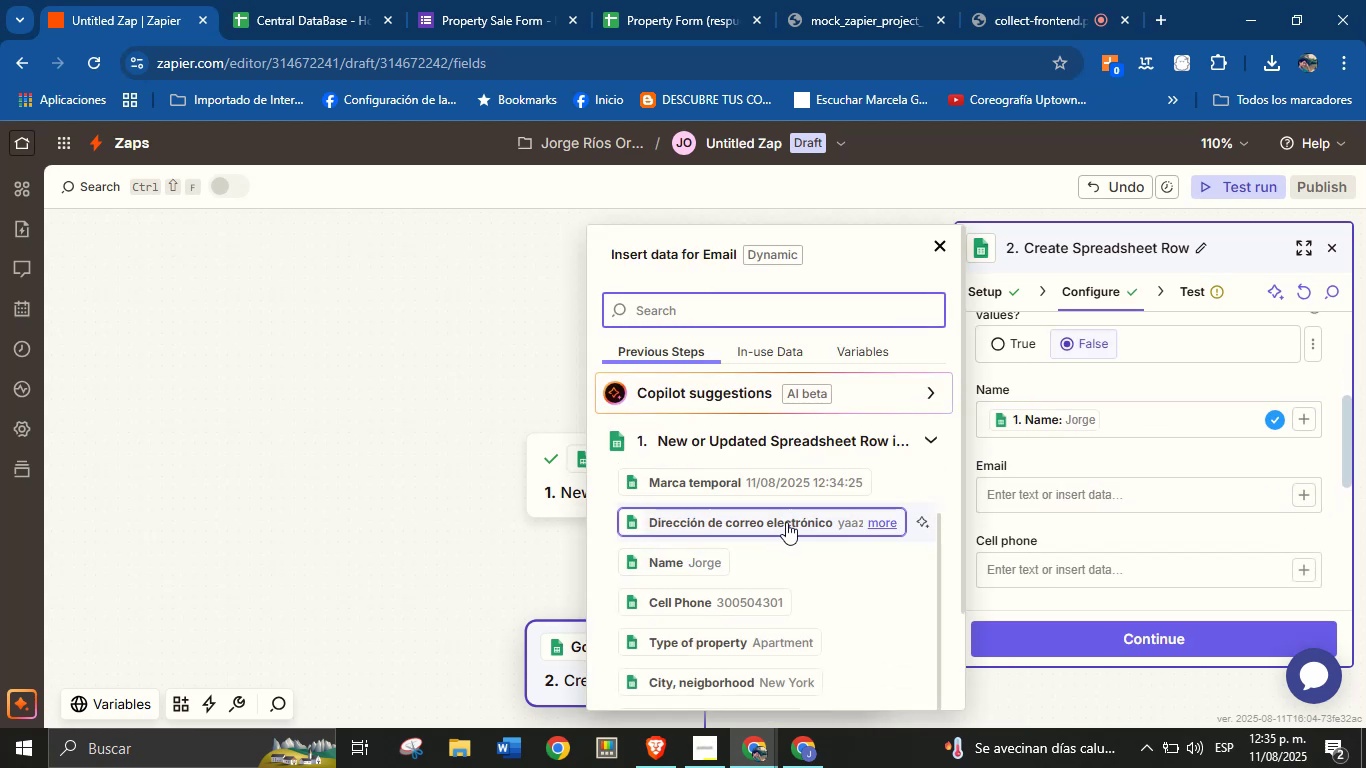 
left_click([787, 519])
 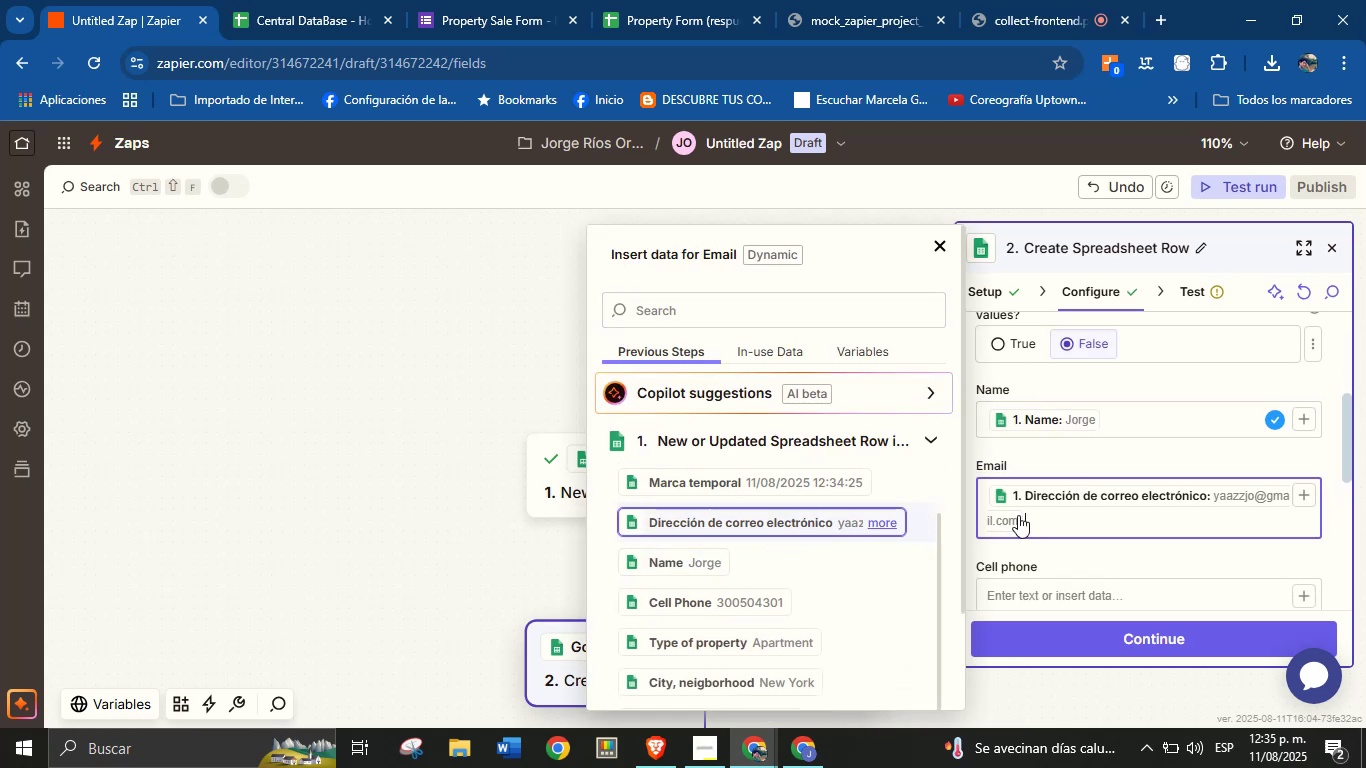 
scroll: coordinate [1142, 504], scroll_direction: down, amount: 1.0
 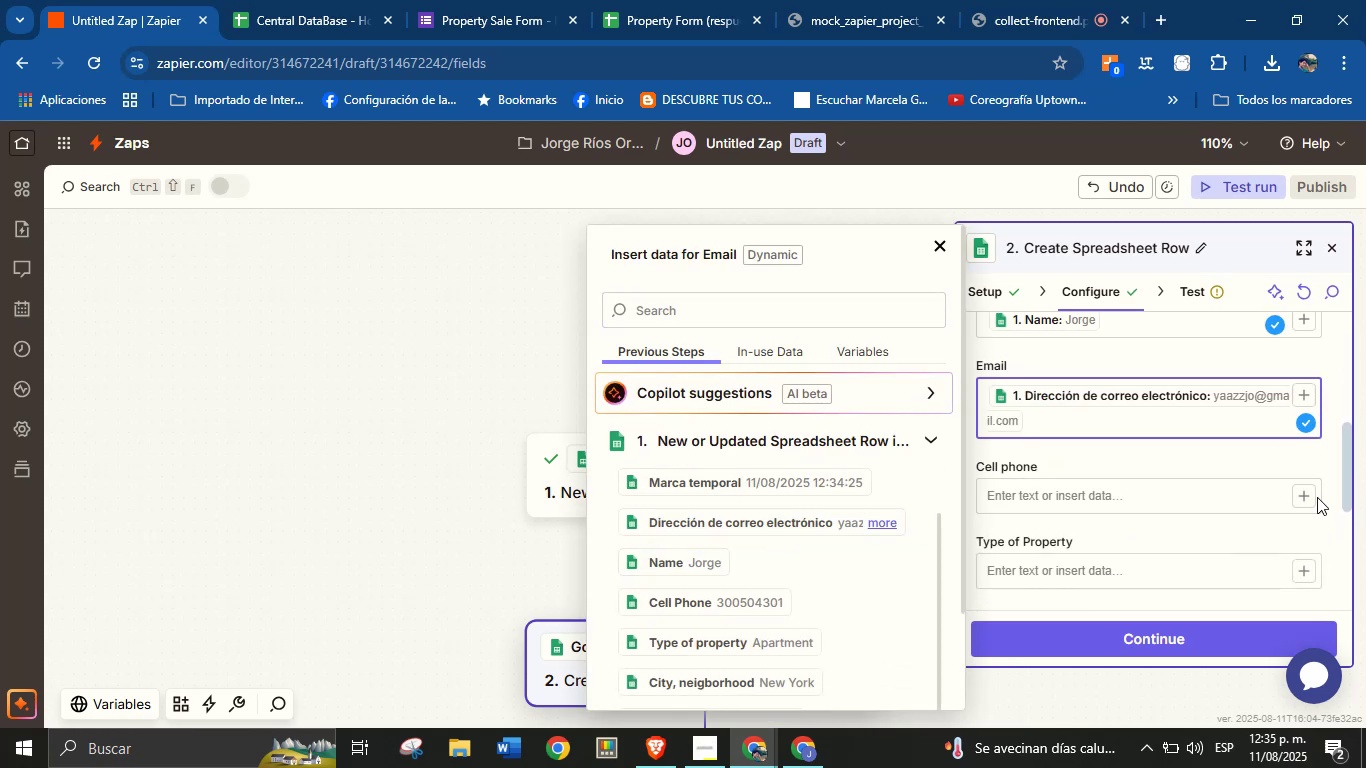 
double_click([1309, 500])
 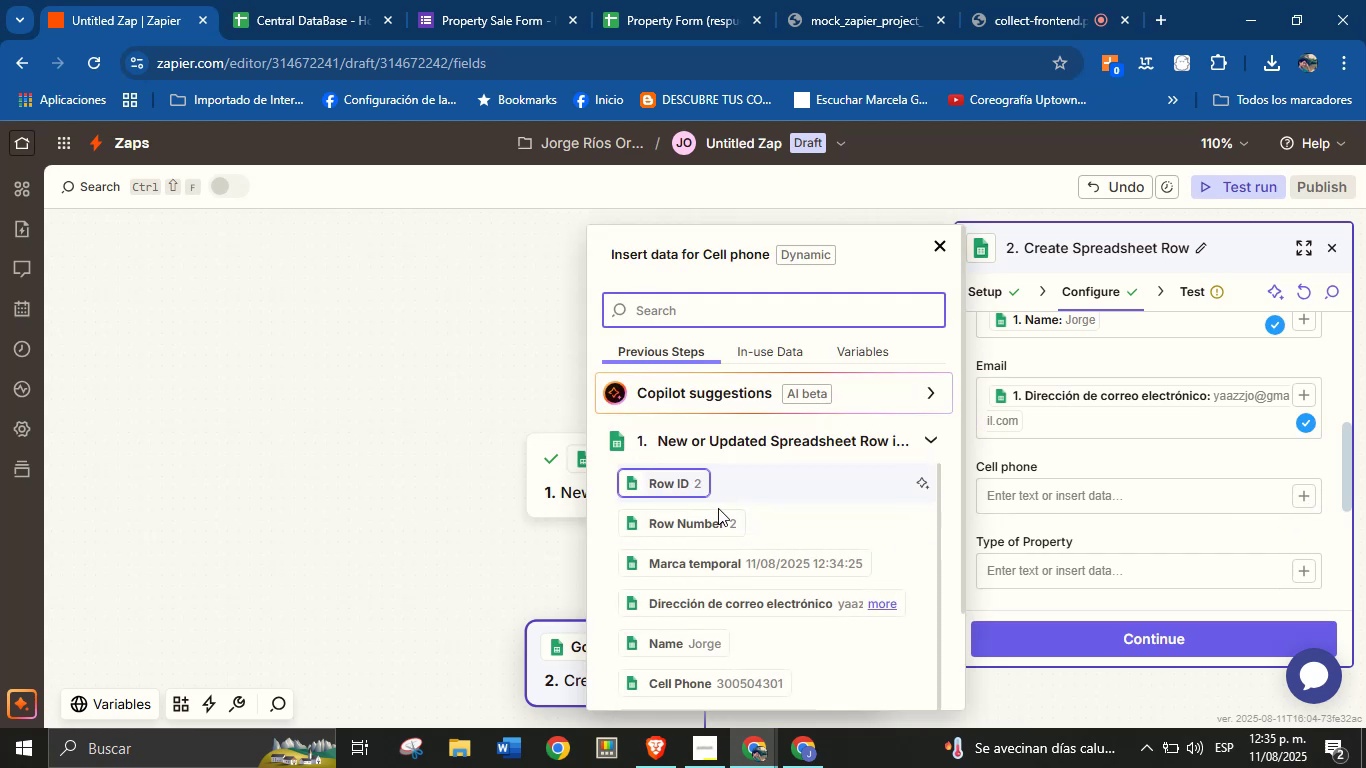 
scroll: coordinate [785, 544], scroll_direction: none, amount: 0.0
 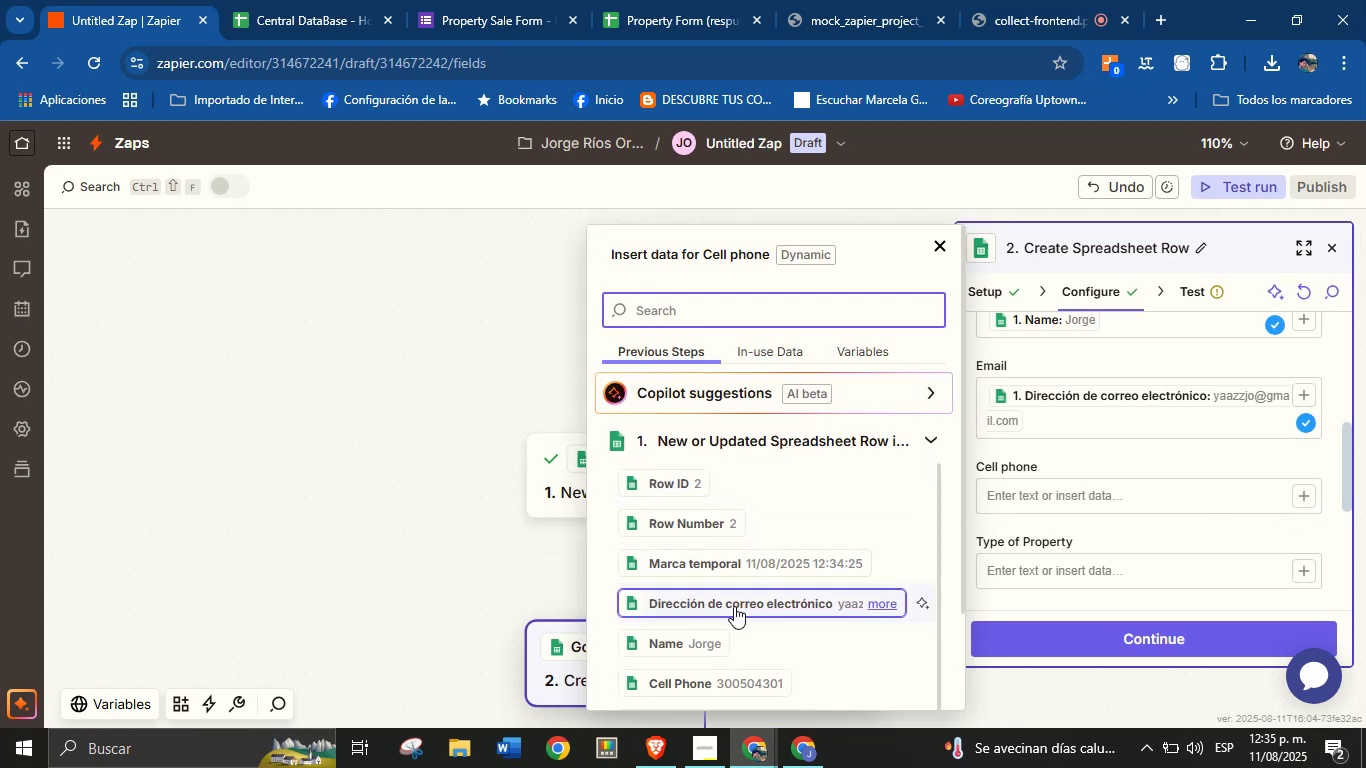 
scroll: coordinate [735, 631], scroll_direction: down, amount: 2.0
 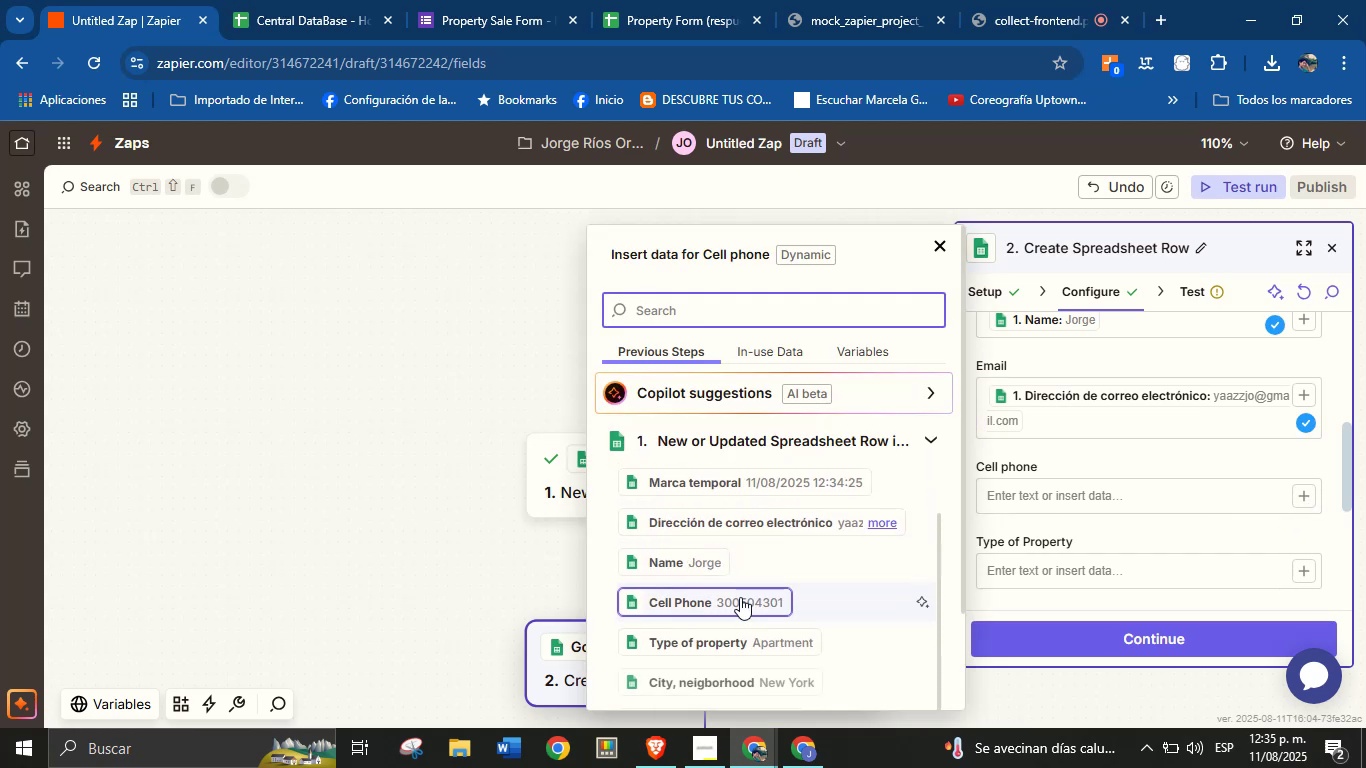 
left_click([740, 598])
 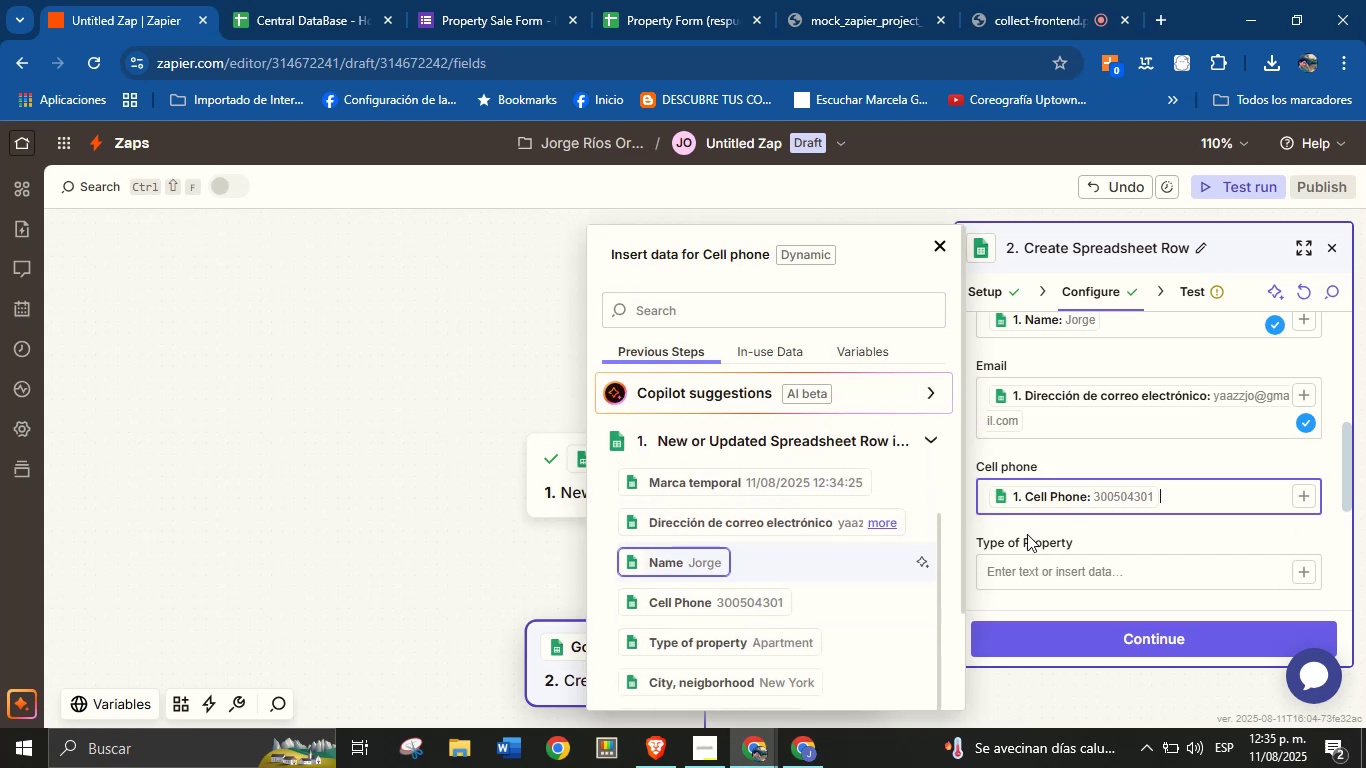 
scroll: coordinate [1135, 503], scroll_direction: down, amount: 1.0
 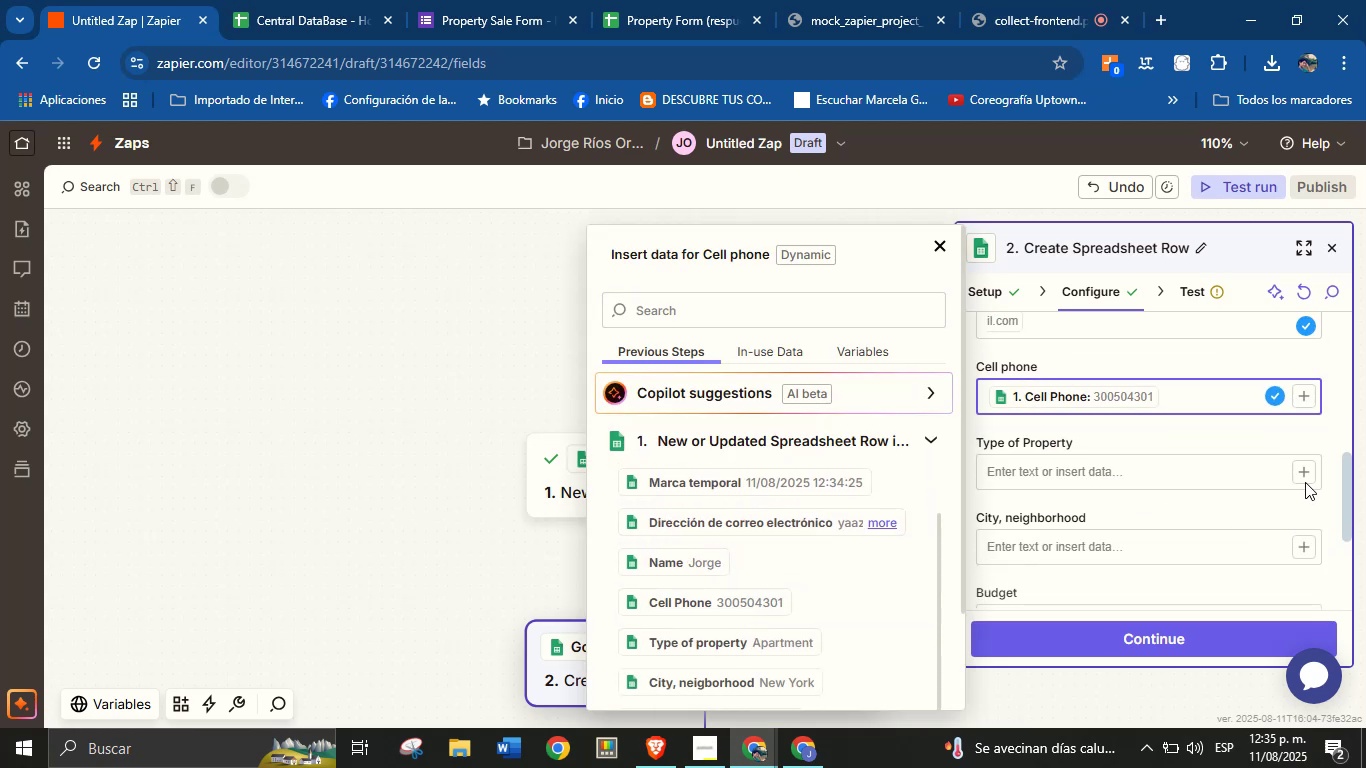 
left_click([1306, 471])
 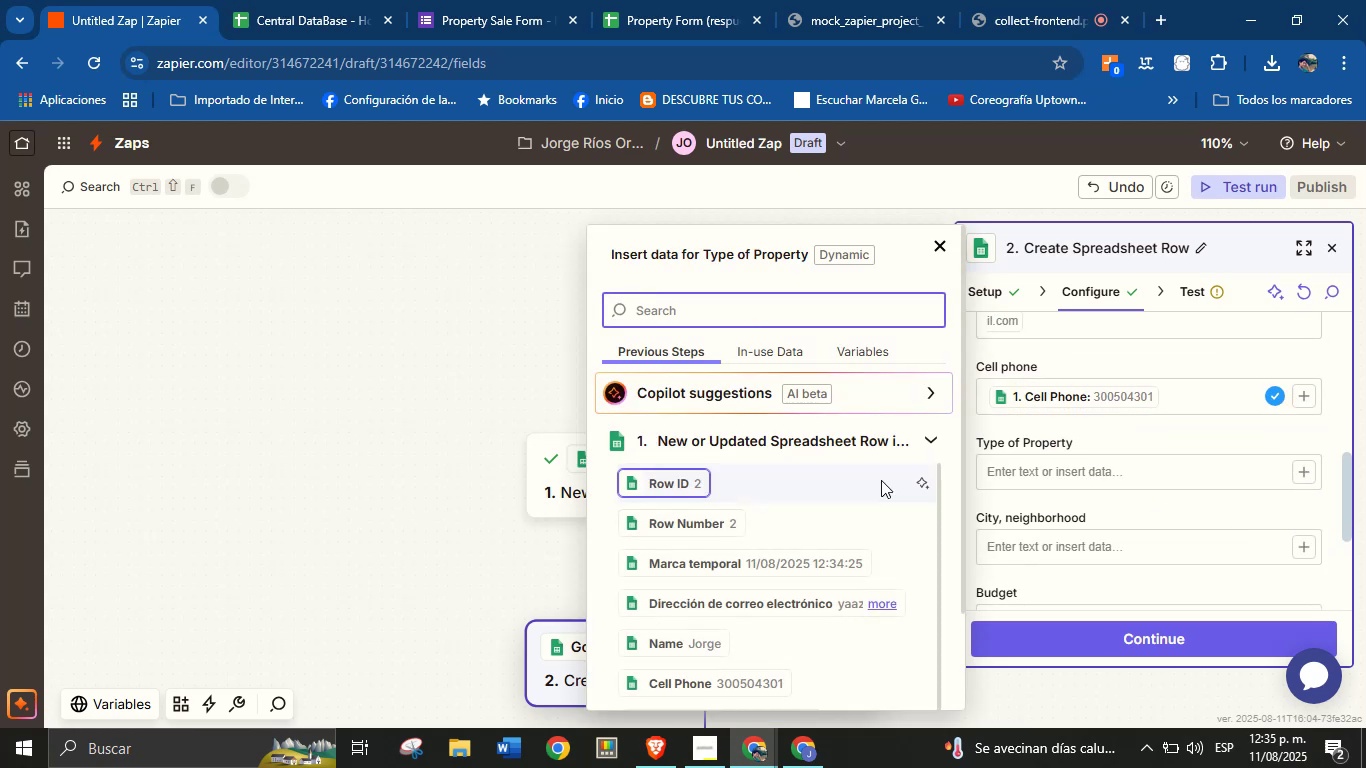 
scroll: coordinate [749, 502], scroll_direction: up, amount: 1.0
 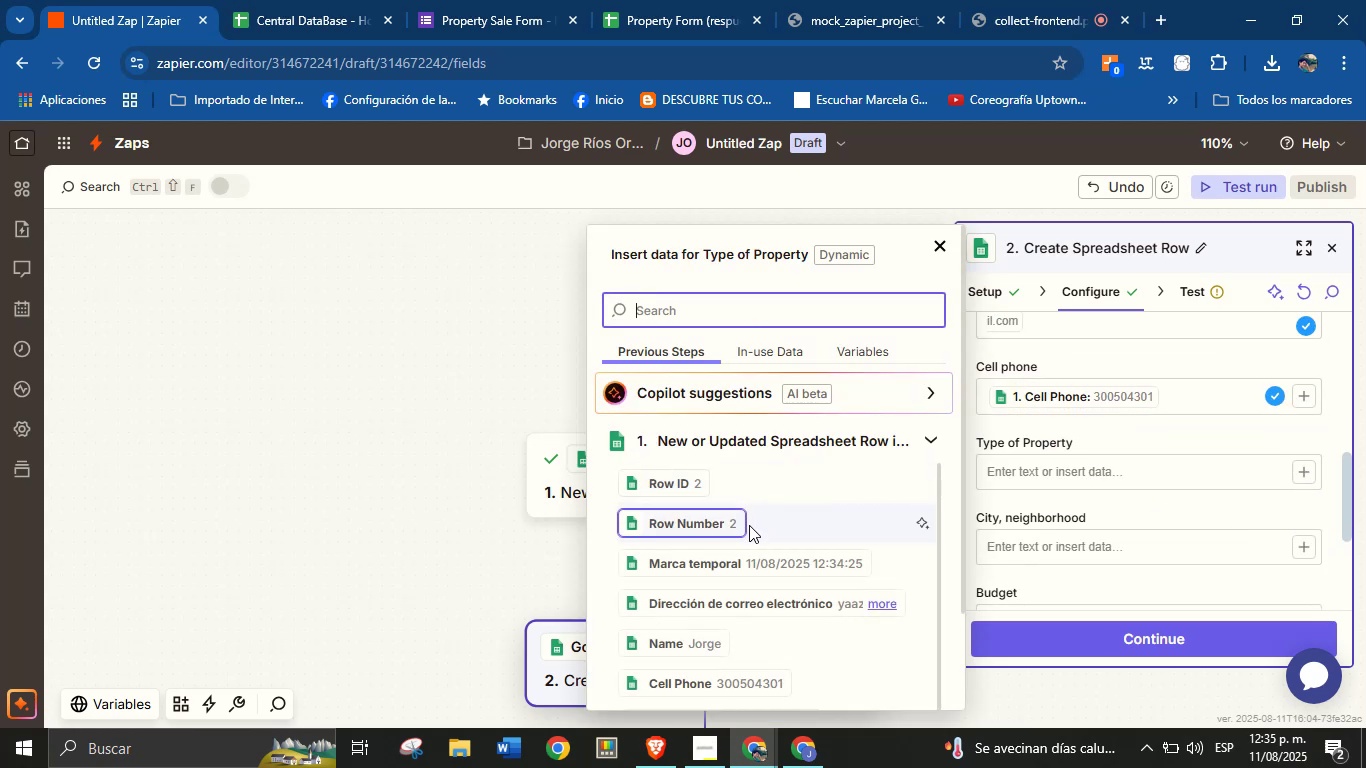 
scroll: coordinate [749, 528], scroll_direction: down, amount: 2.0
 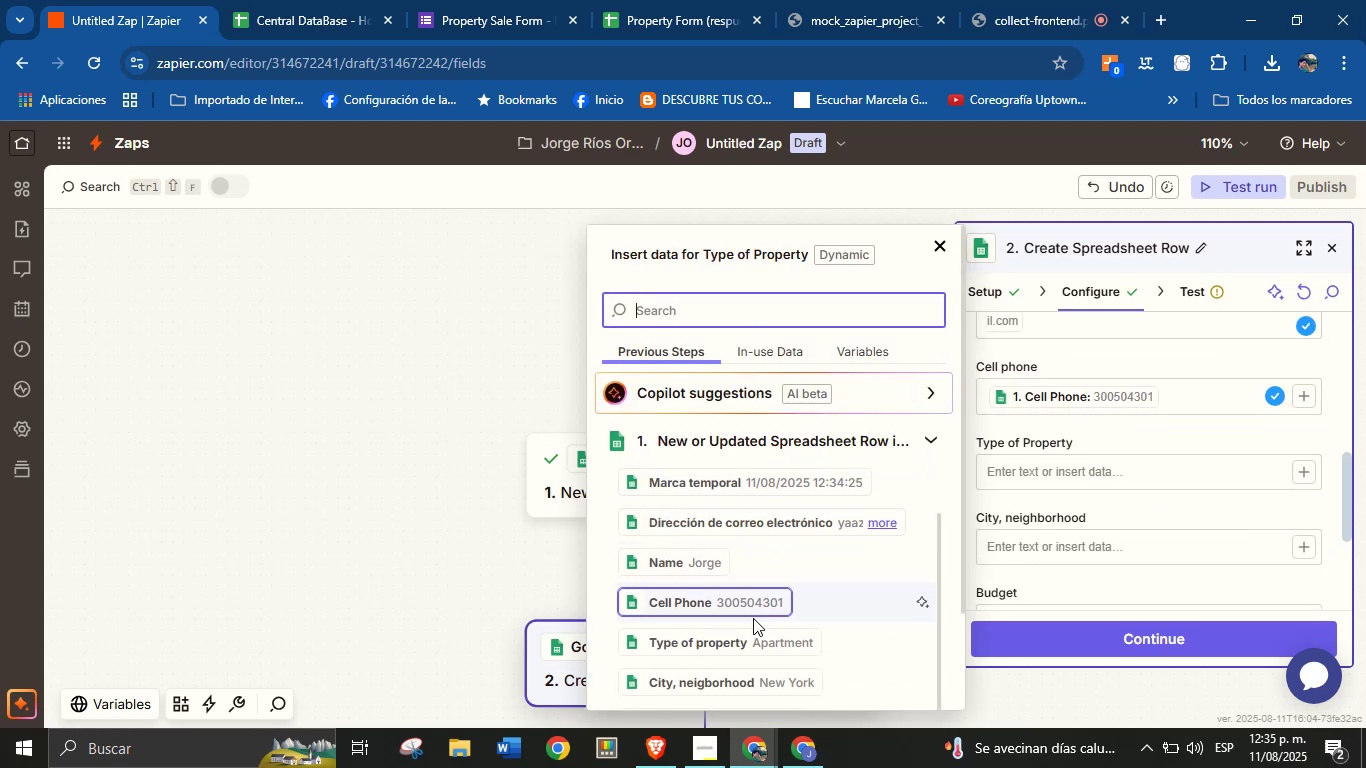 
left_click([753, 637])
 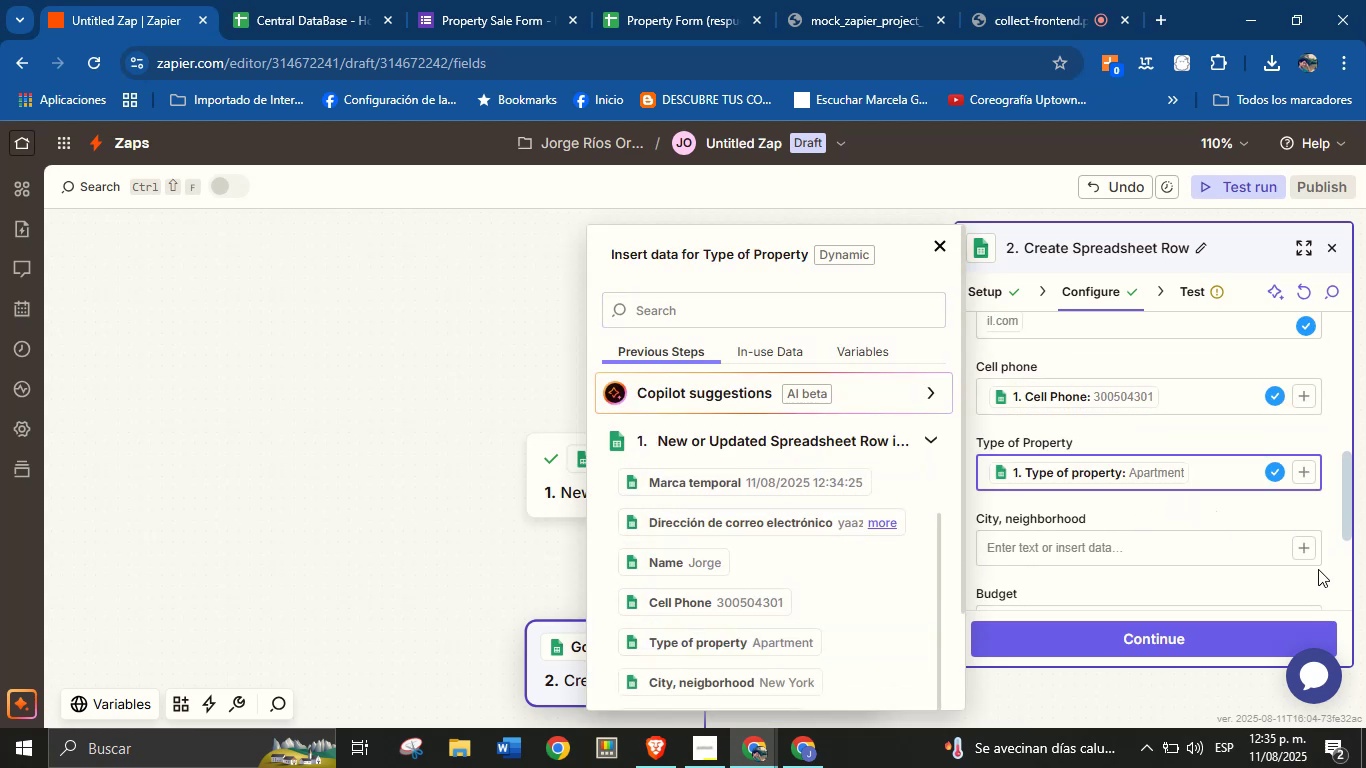 
left_click([1309, 548])
 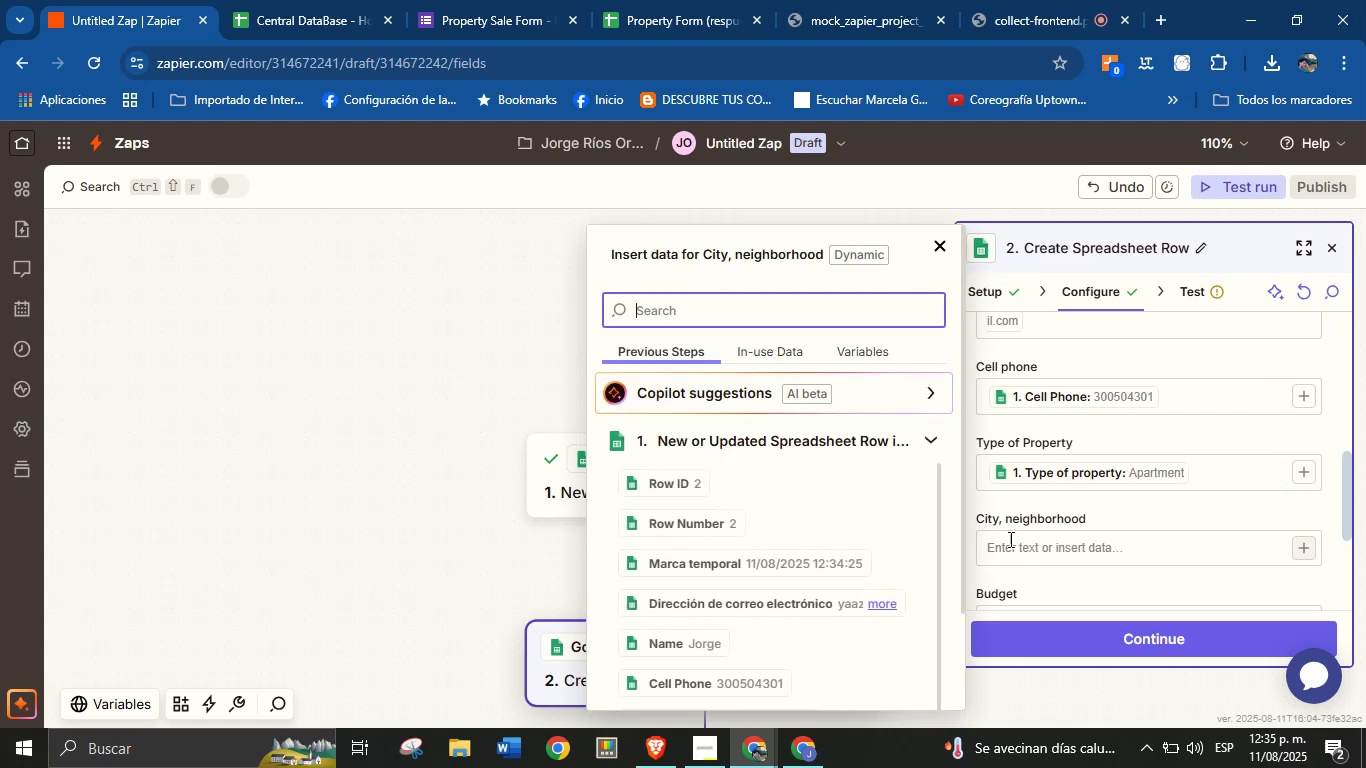 
scroll: coordinate [808, 554], scroll_direction: up, amount: 2.0
 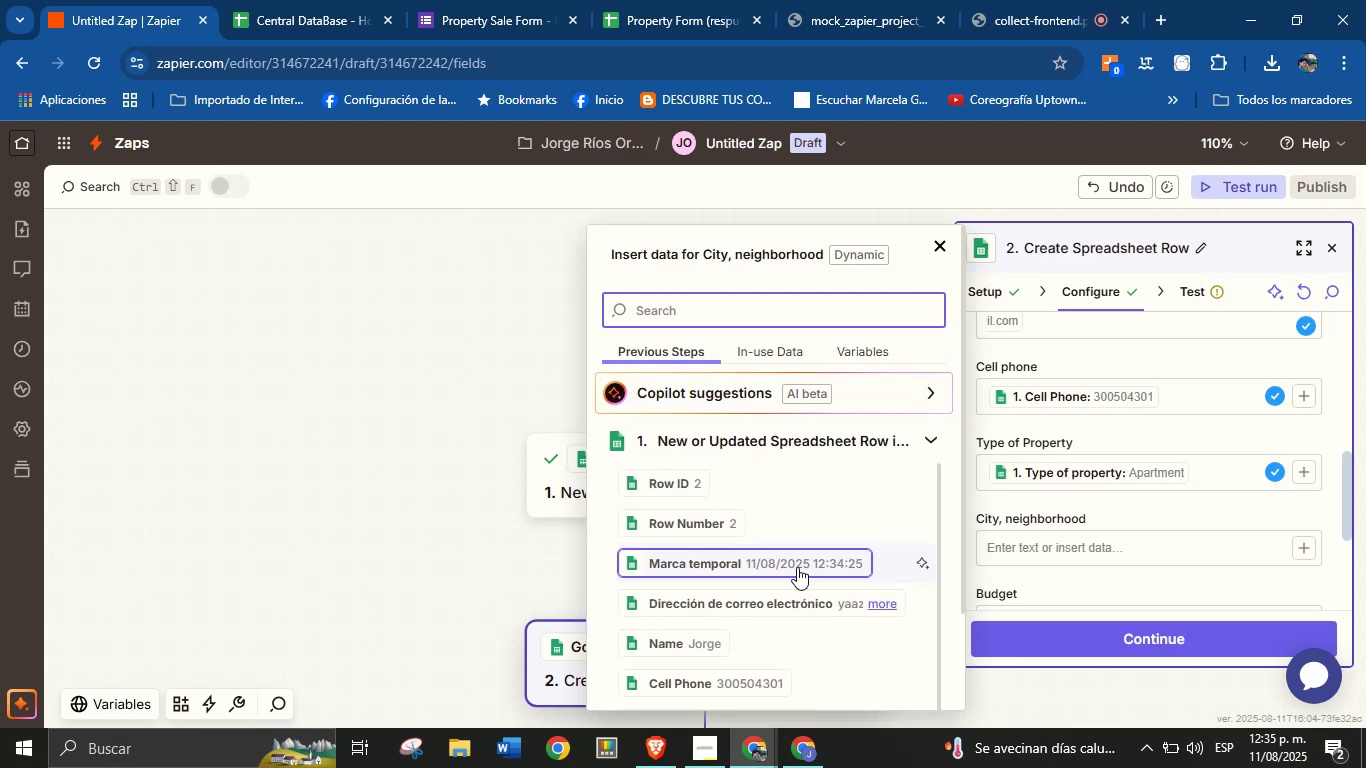 
scroll: coordinate [1086, 494], scroll_direction: down, amount: 4.0
 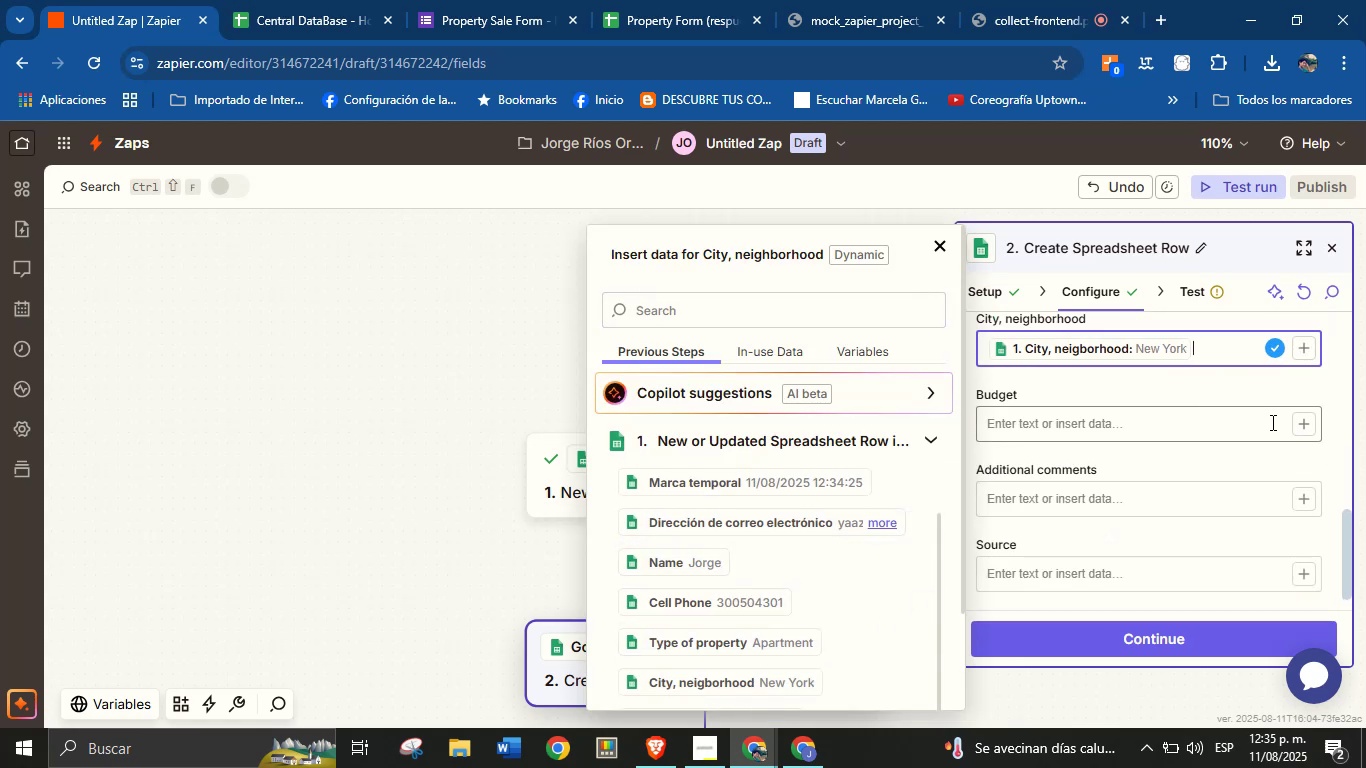 
left_click([1300, 423])
 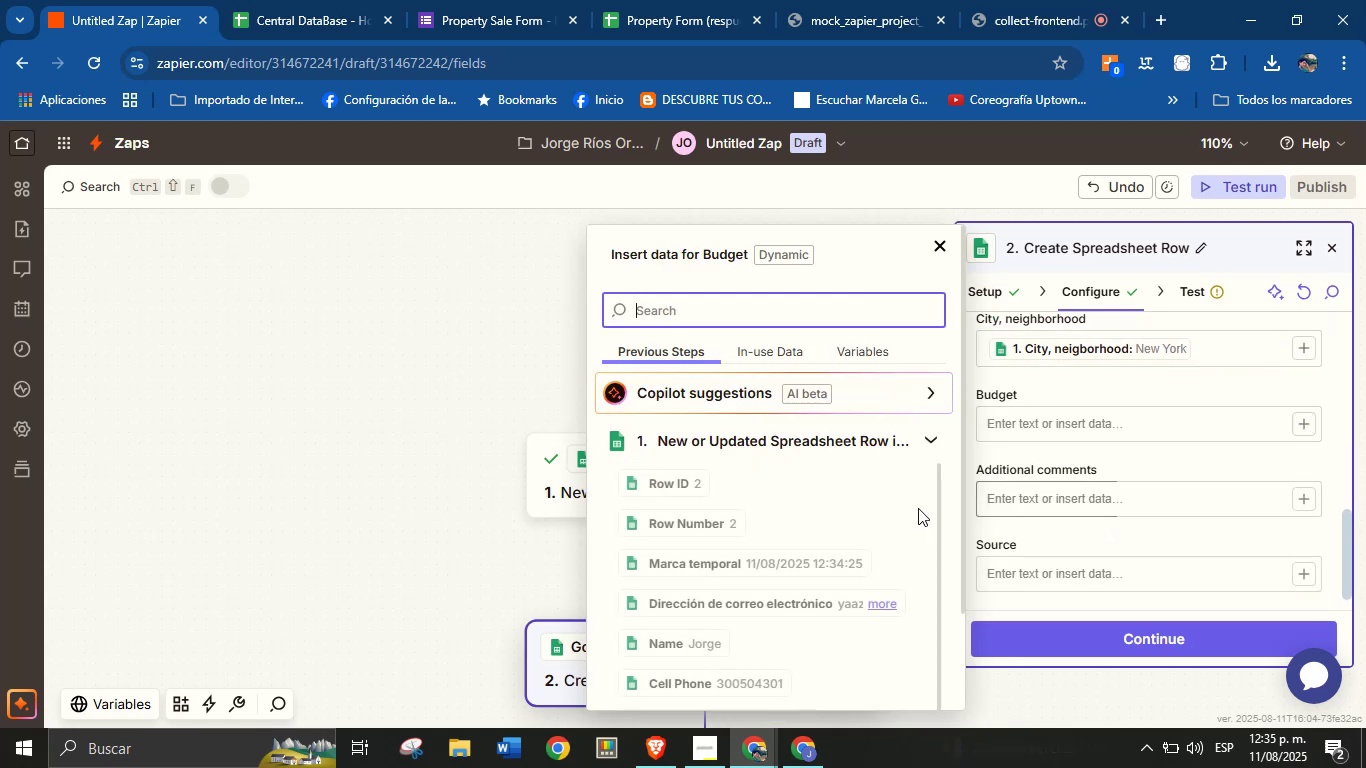 
scroll: coordinate [755, 601], scroll_direction: down, amount: 6.0
 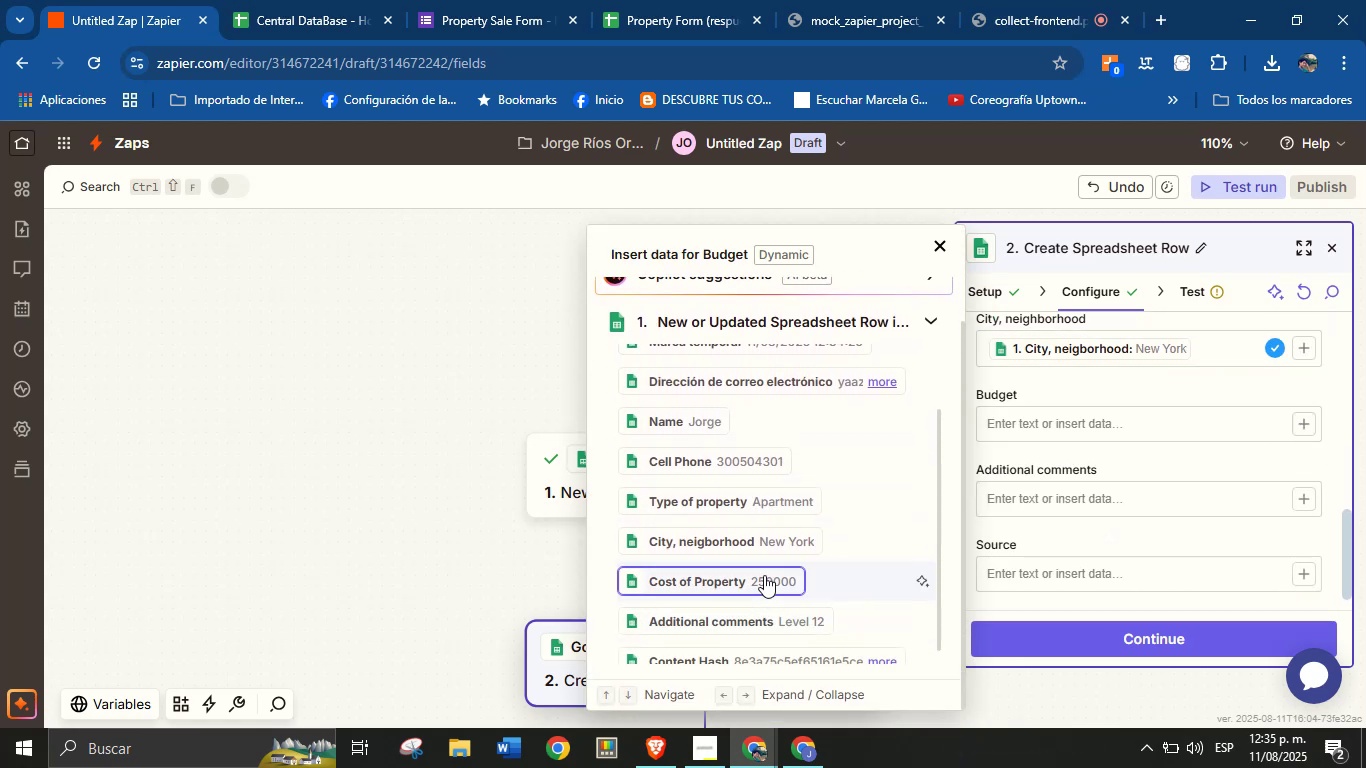 
left_click([764, 575])
 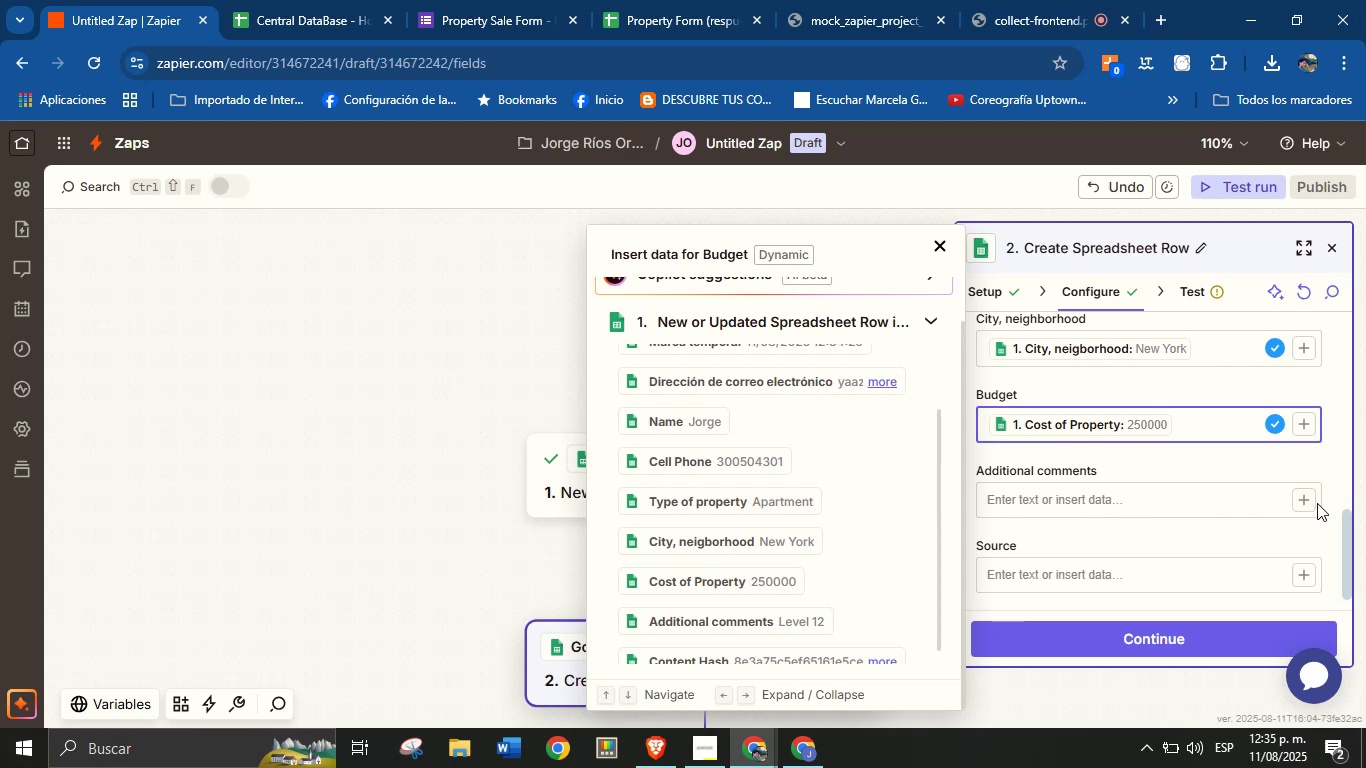 
left_click([1308, 501])
 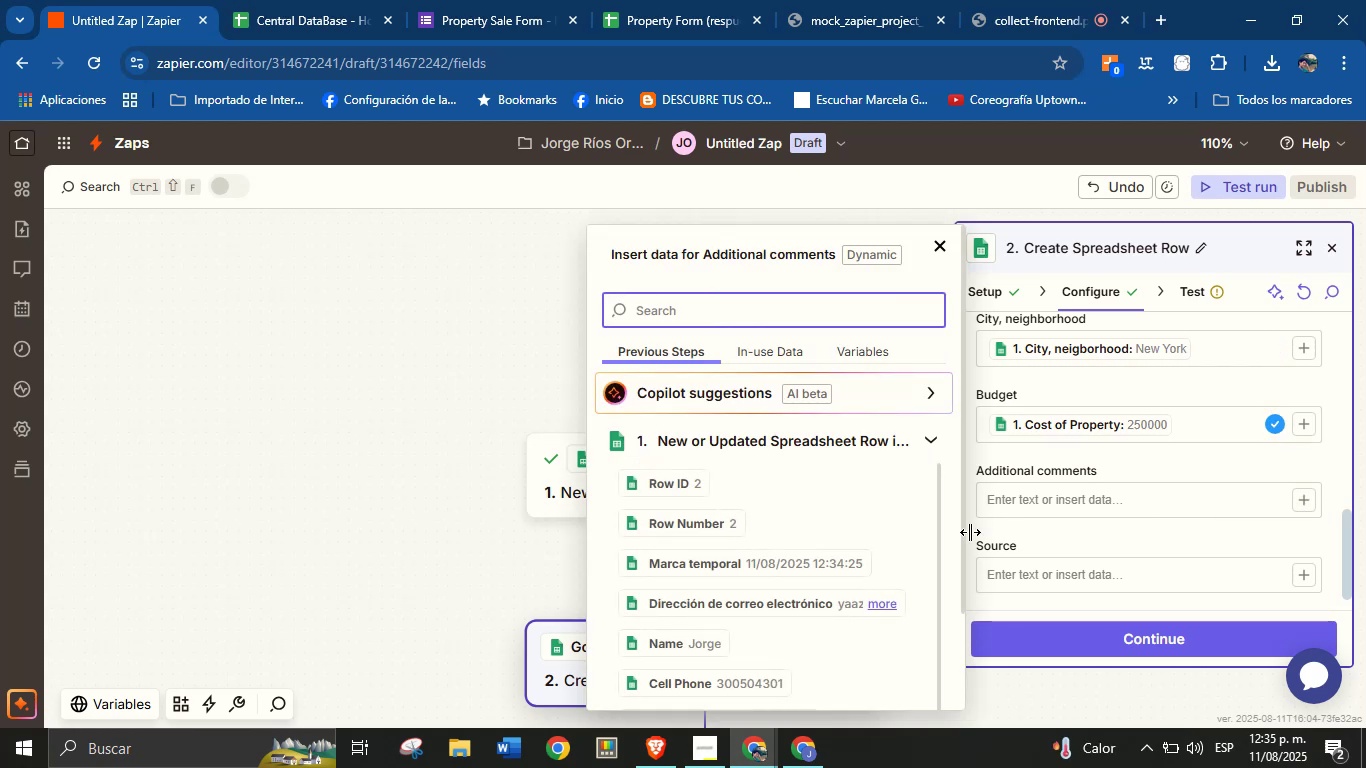 
scroll: coordinate [750, 603], scroll_direction: down, amount: 4.0
 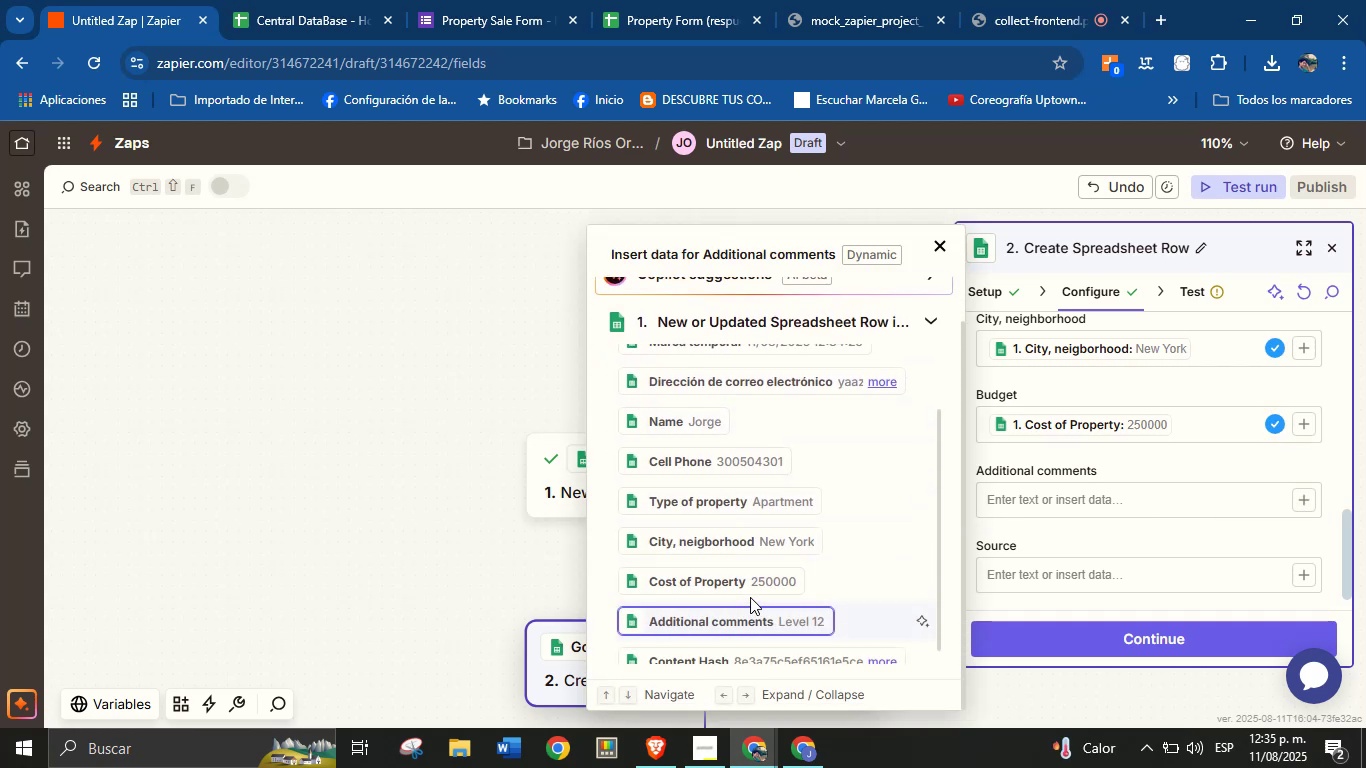 
scroll: coordinate [750, 597], scroll_direction: none, amount: 0.0
 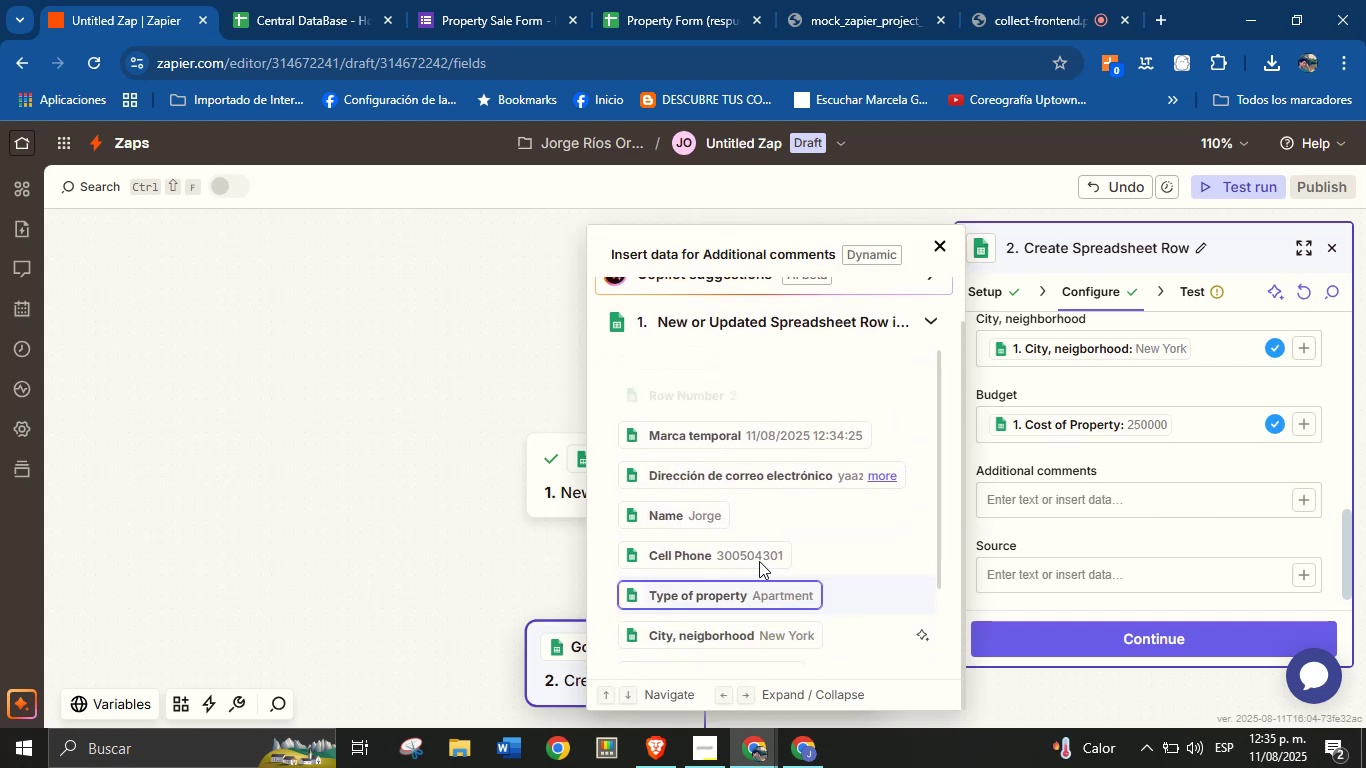 
scroll: coordinate [775, 523], scroll_direction: down, amount: 4.0
 